 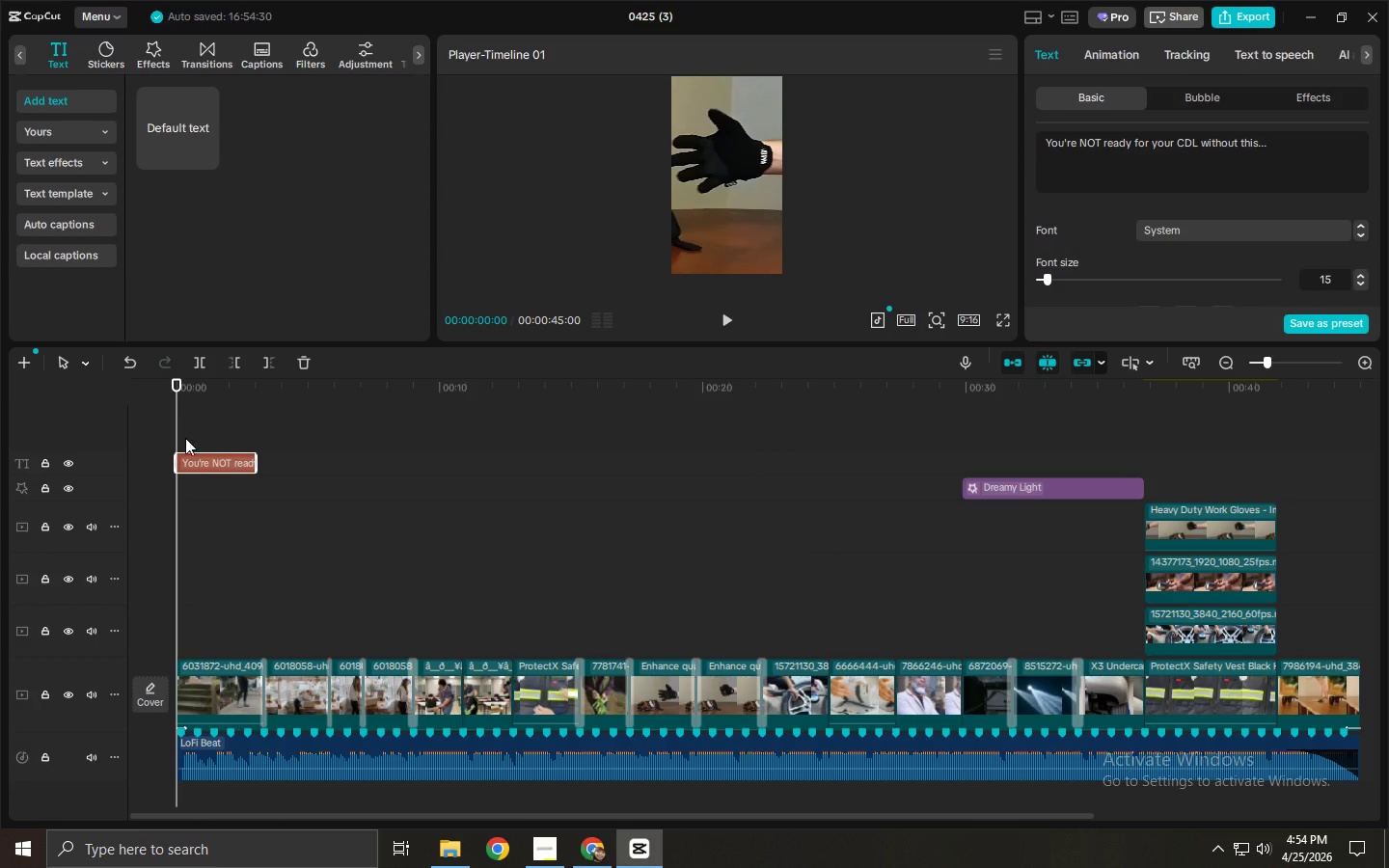 
key(Space)
 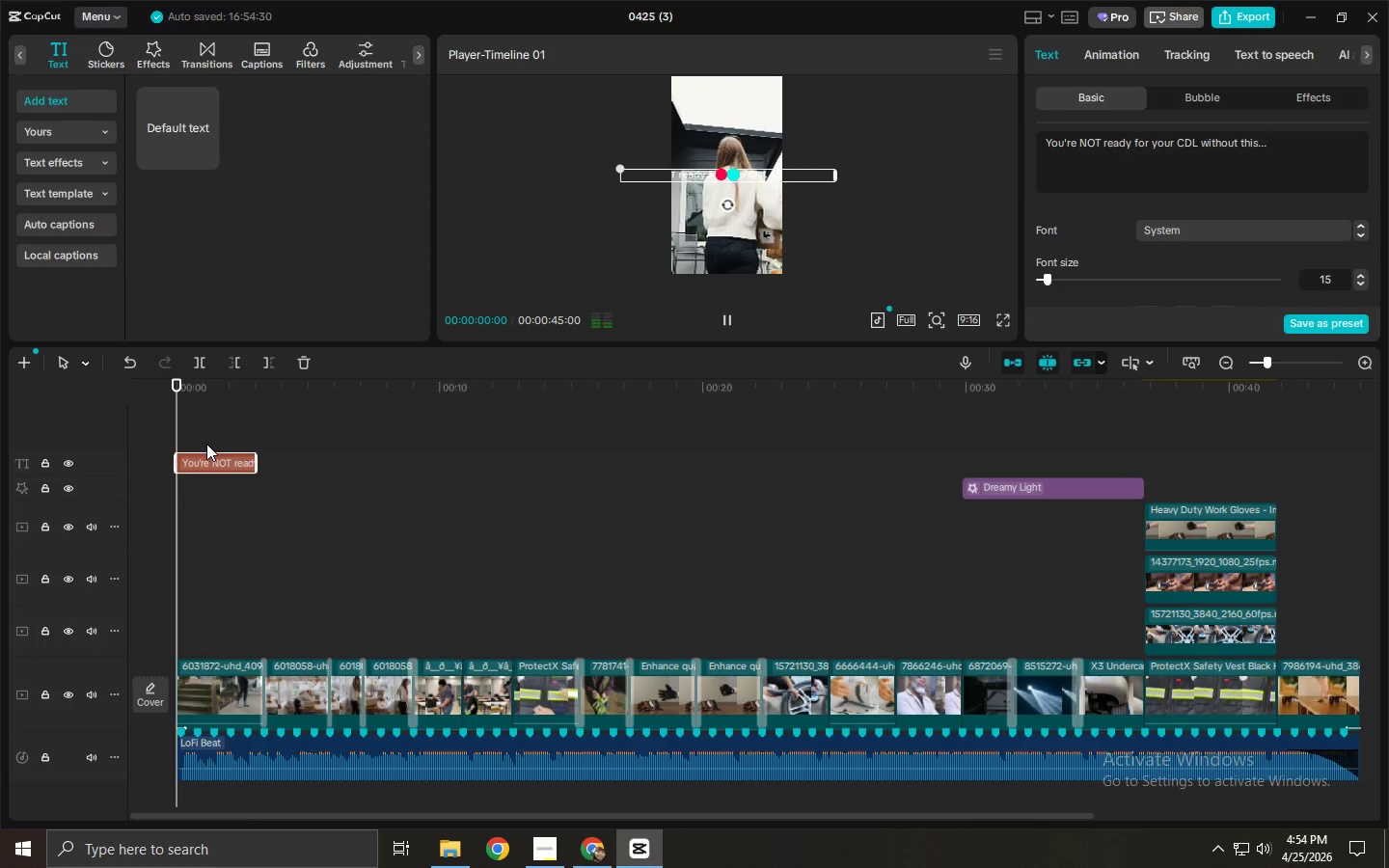 
key(Space)
 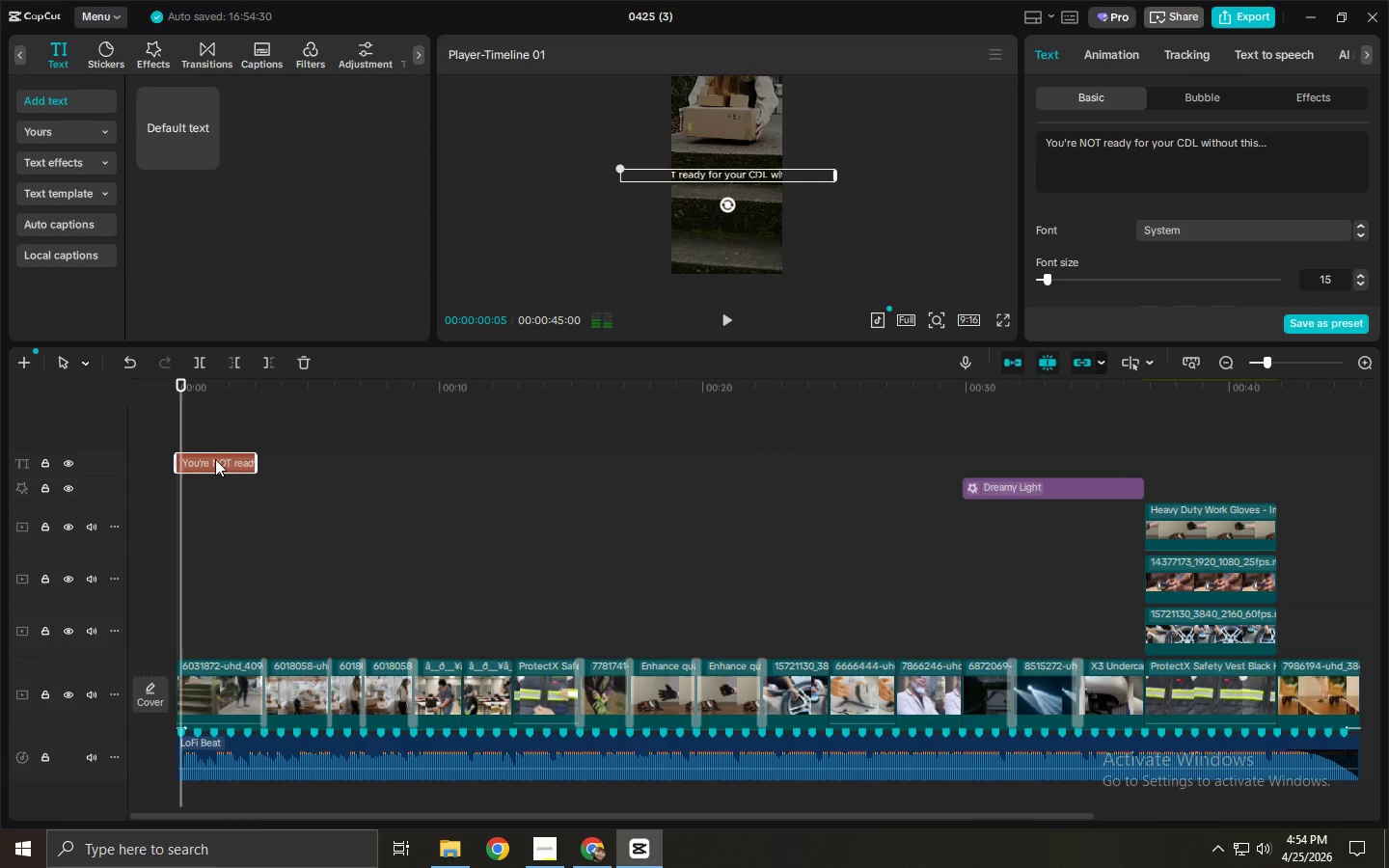 
left_click([215, 459])
 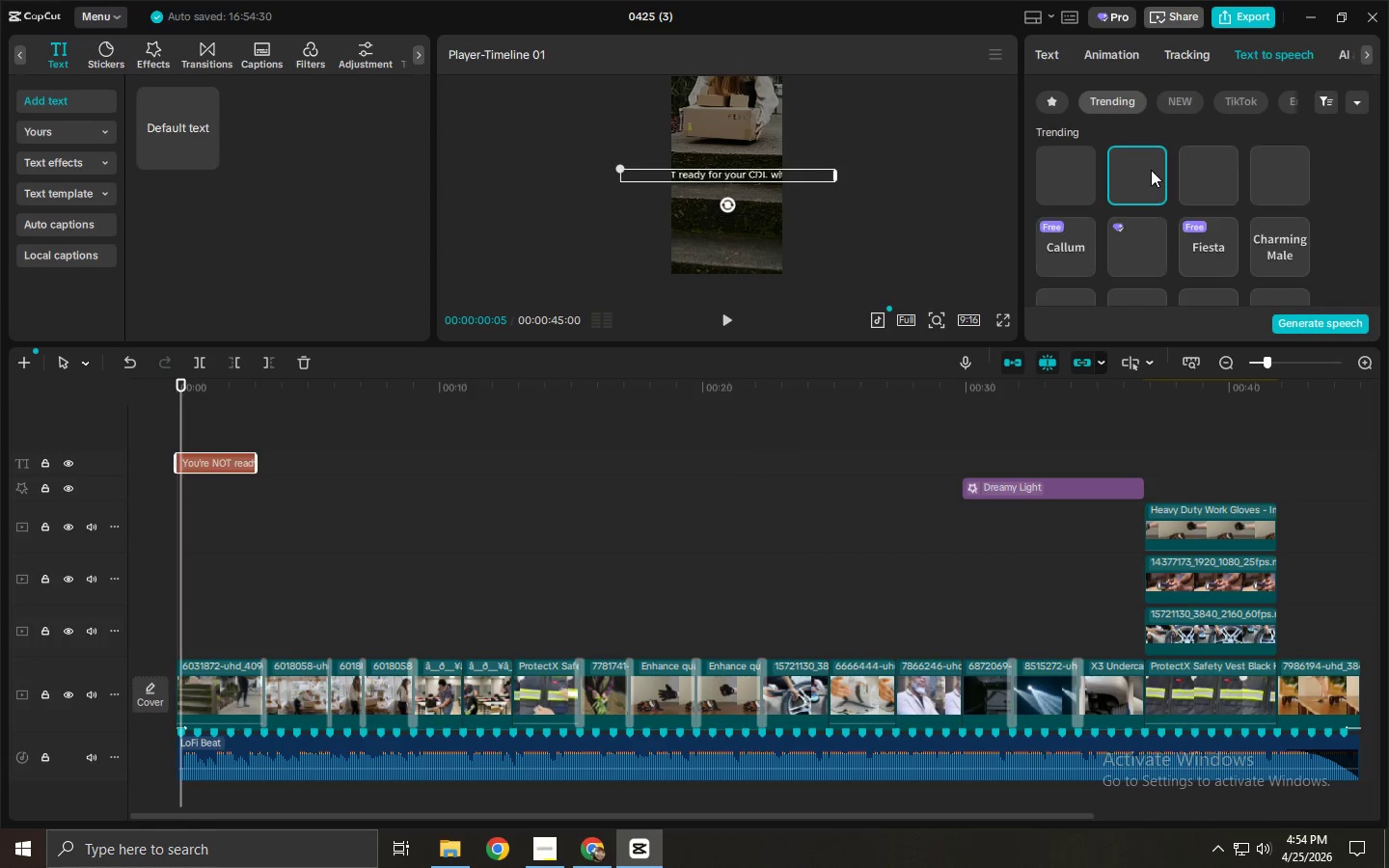 
scroll: coordinate [1243, 174], scroll_direction: up, amount: 10.0
 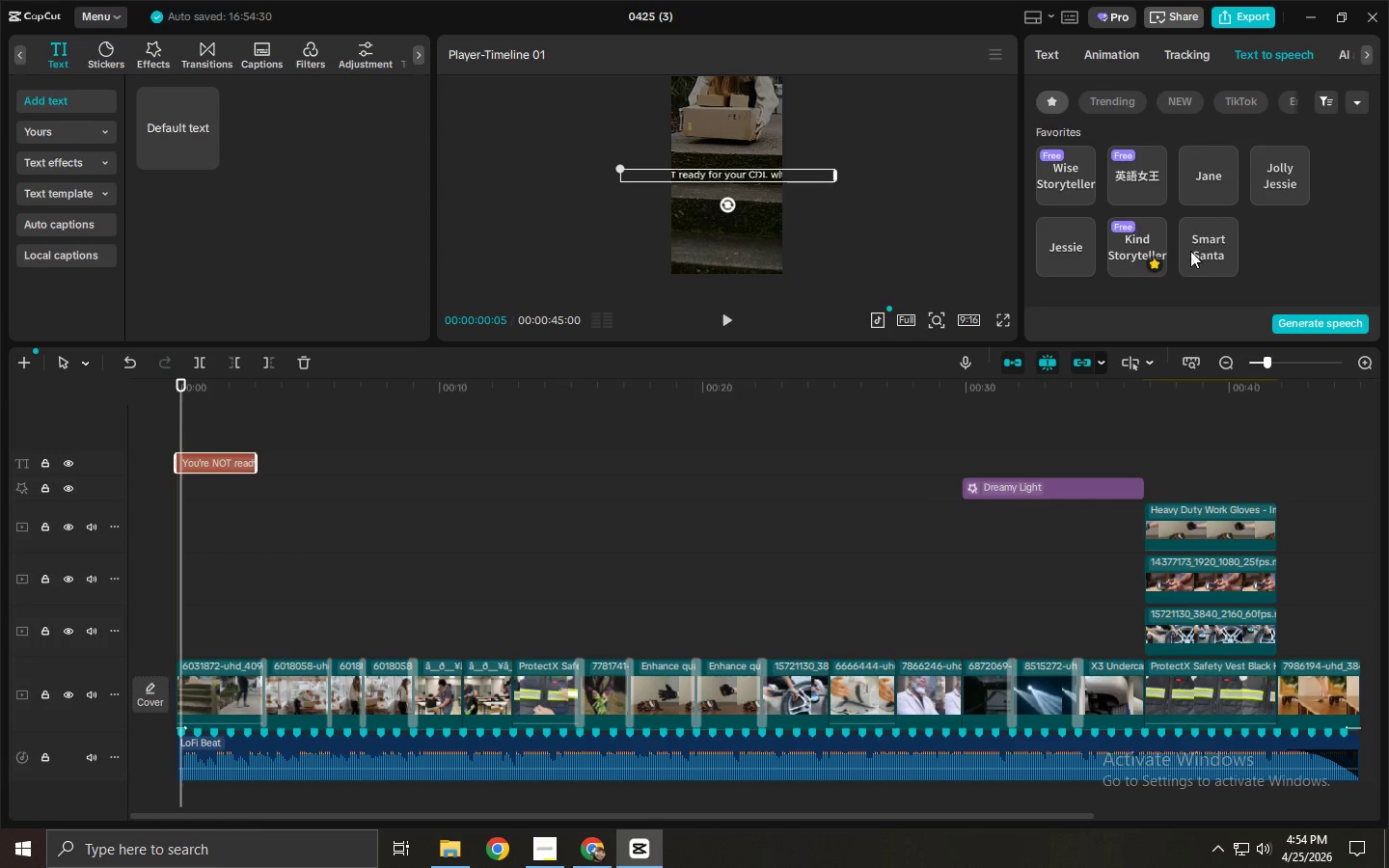 
left_click([1214, 248])
 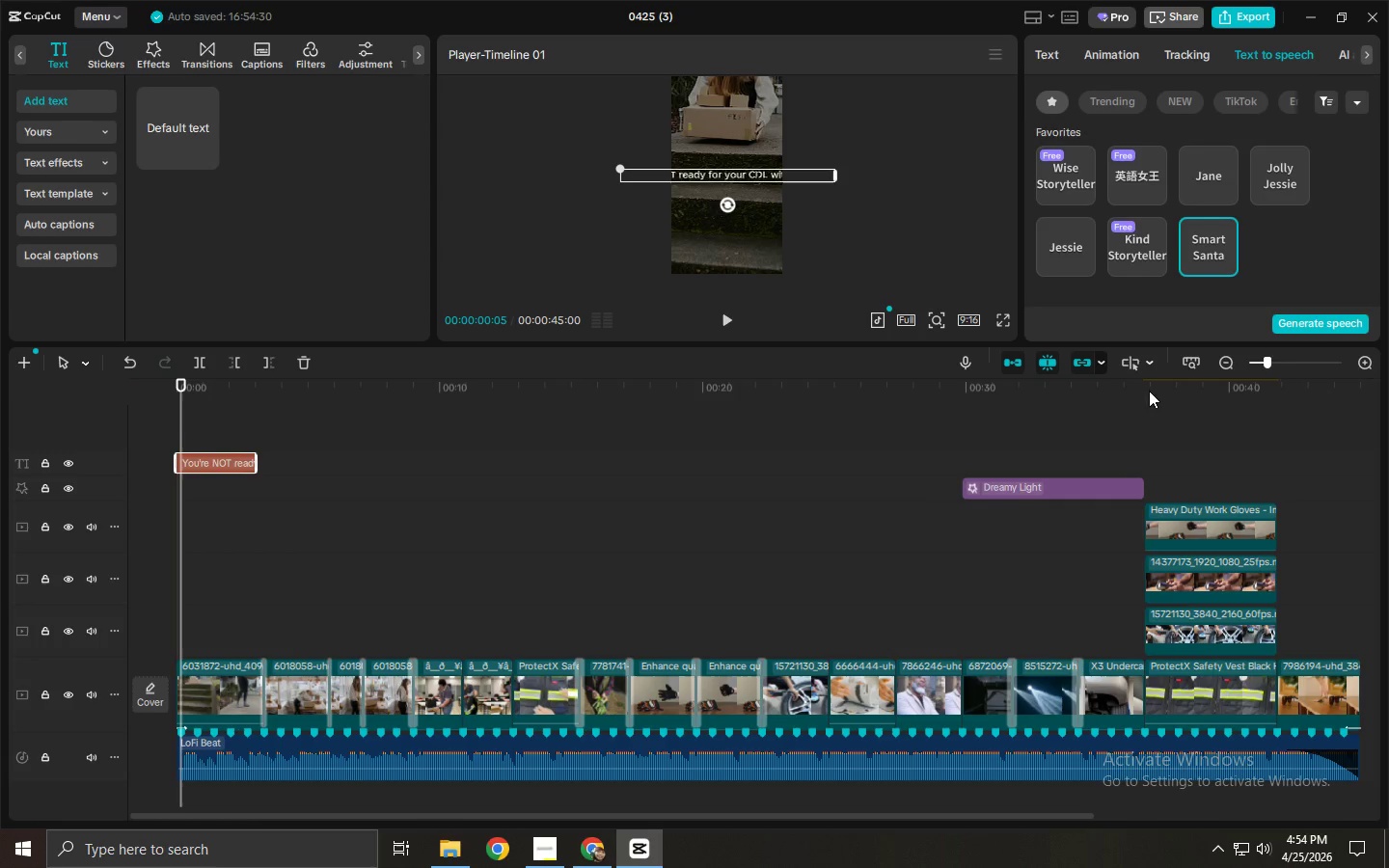 
left_click([1322, 325])
 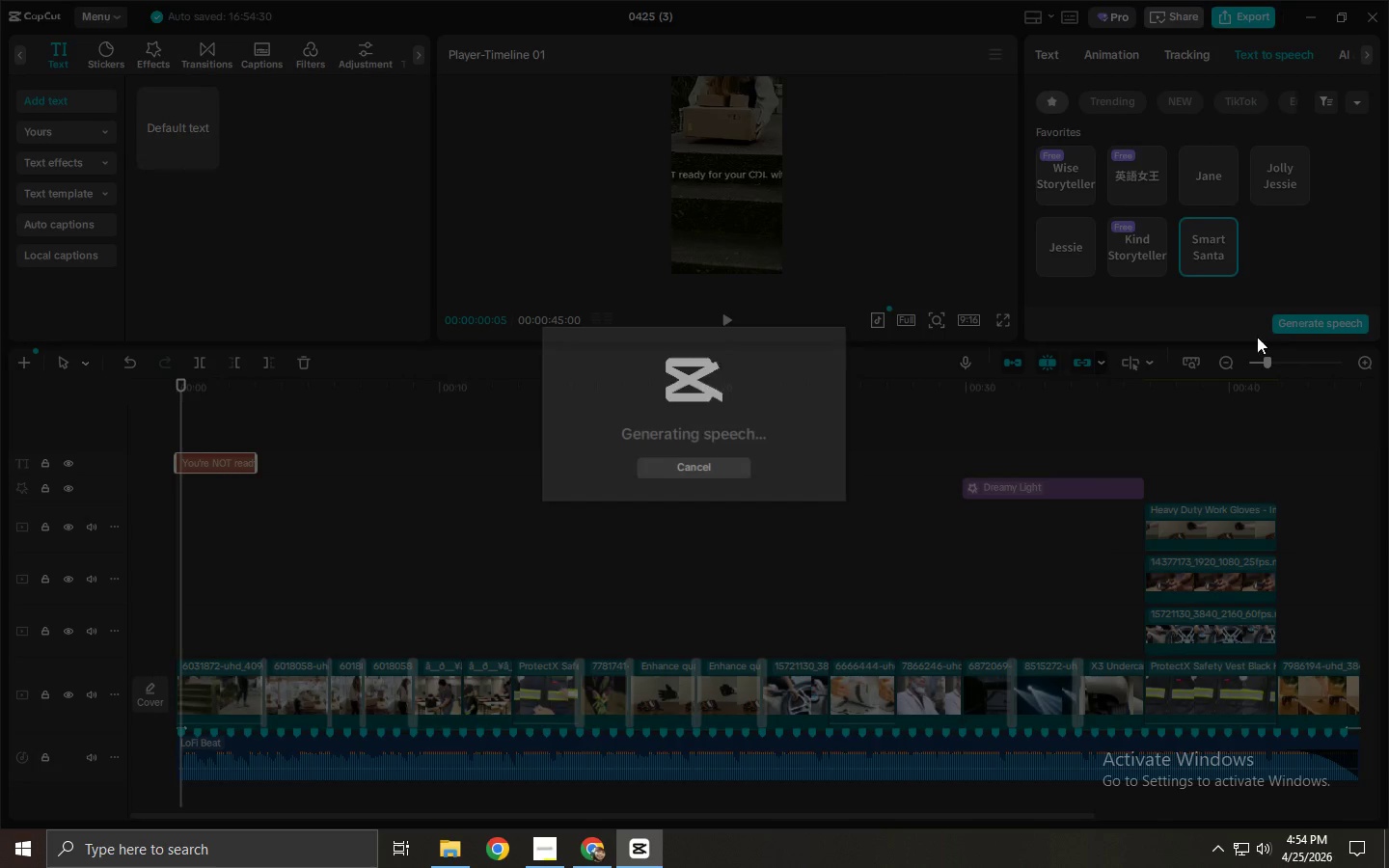 
mouse_move([543, 419])
 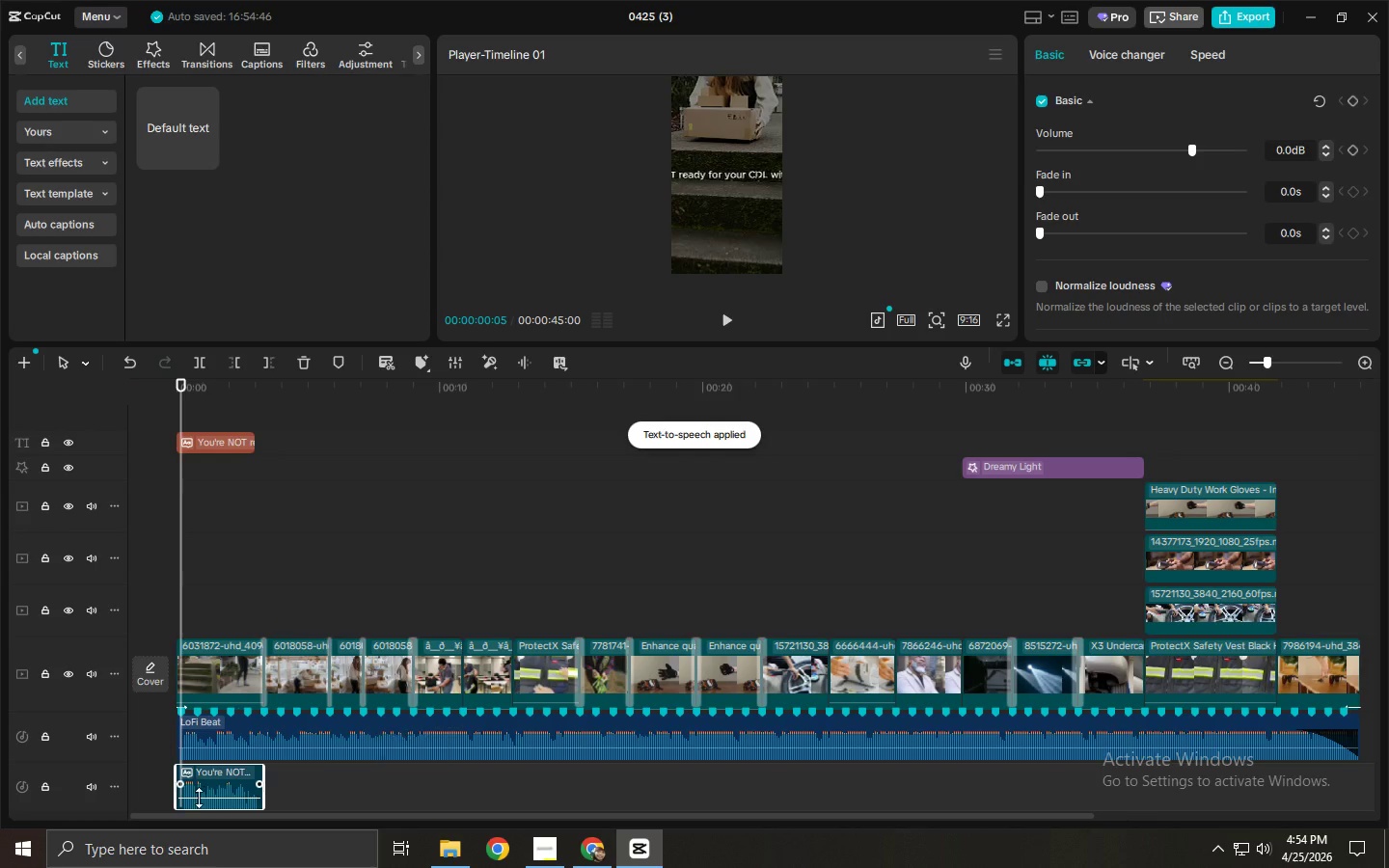 
left_click([199, 798])
 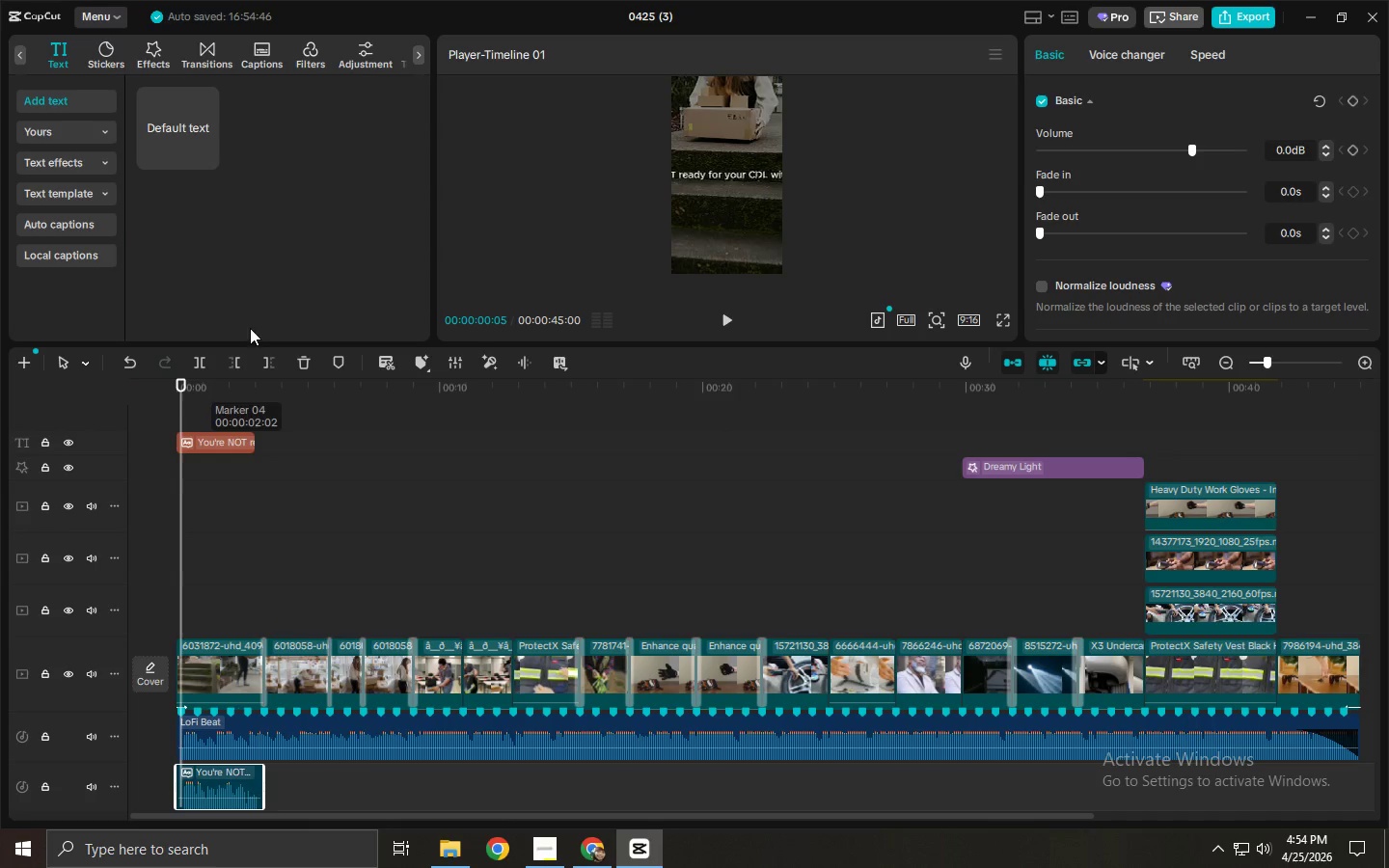 
left_click([95, 217])
 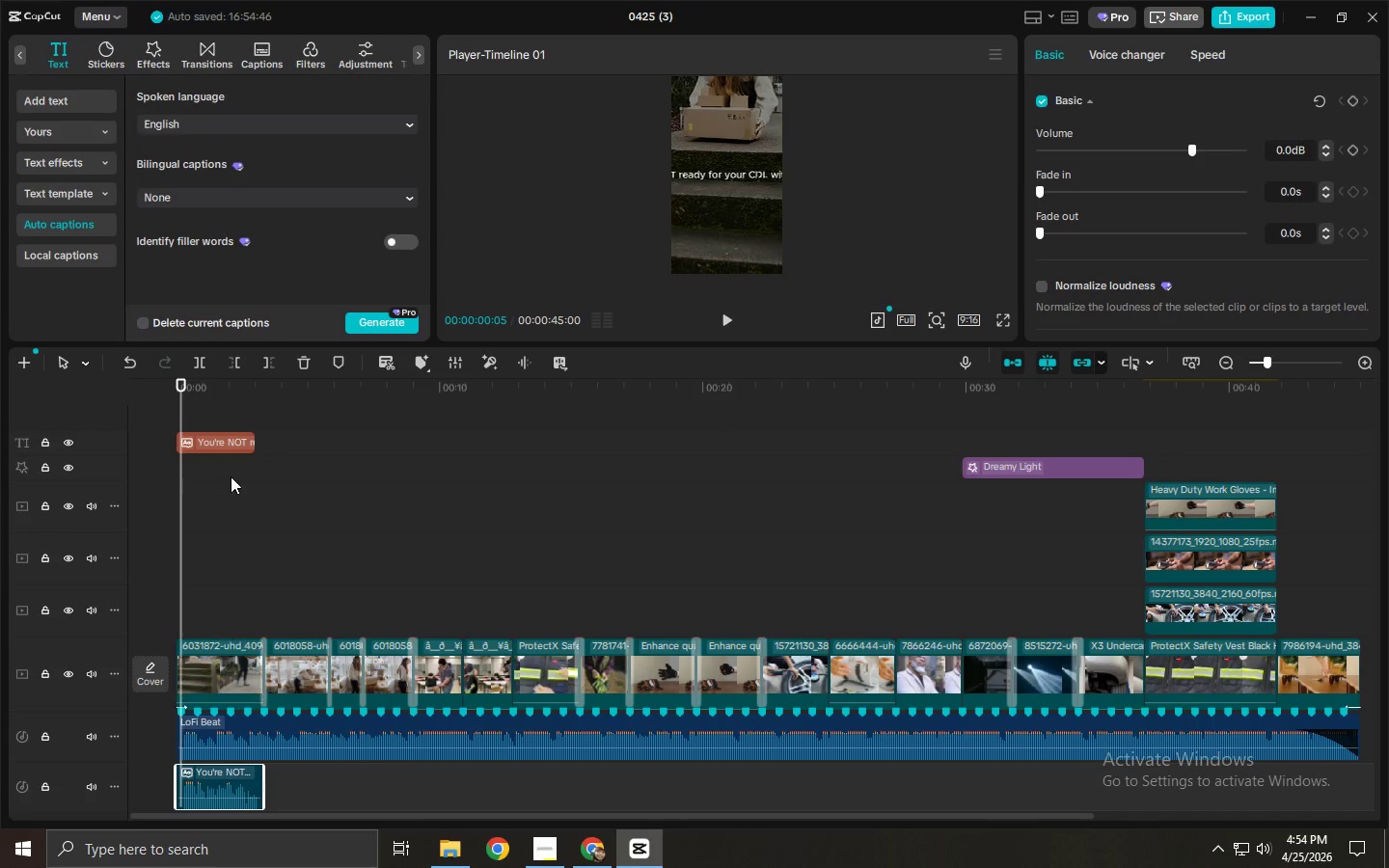 
left_click([233, 446])
 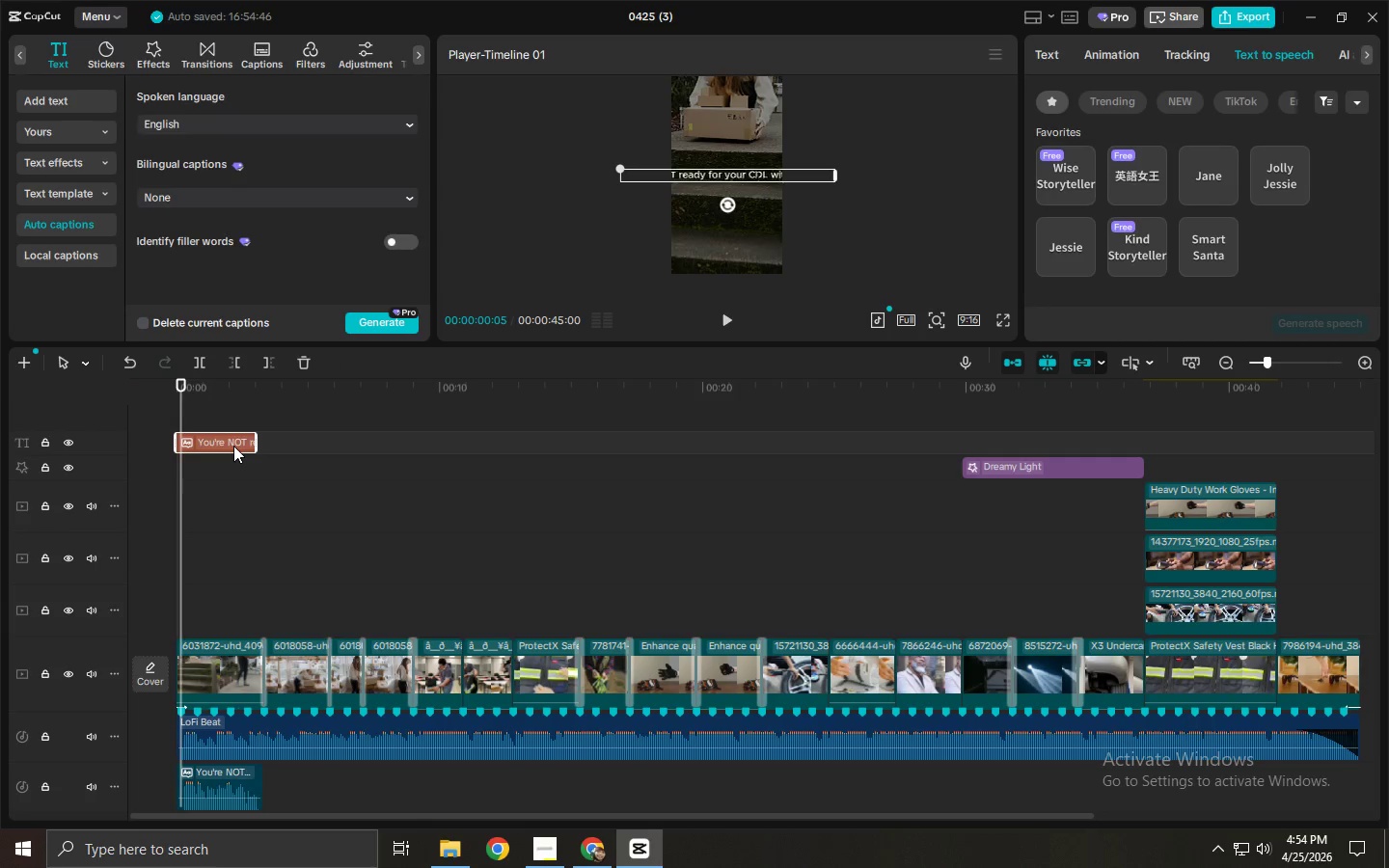 
key(Delete)
 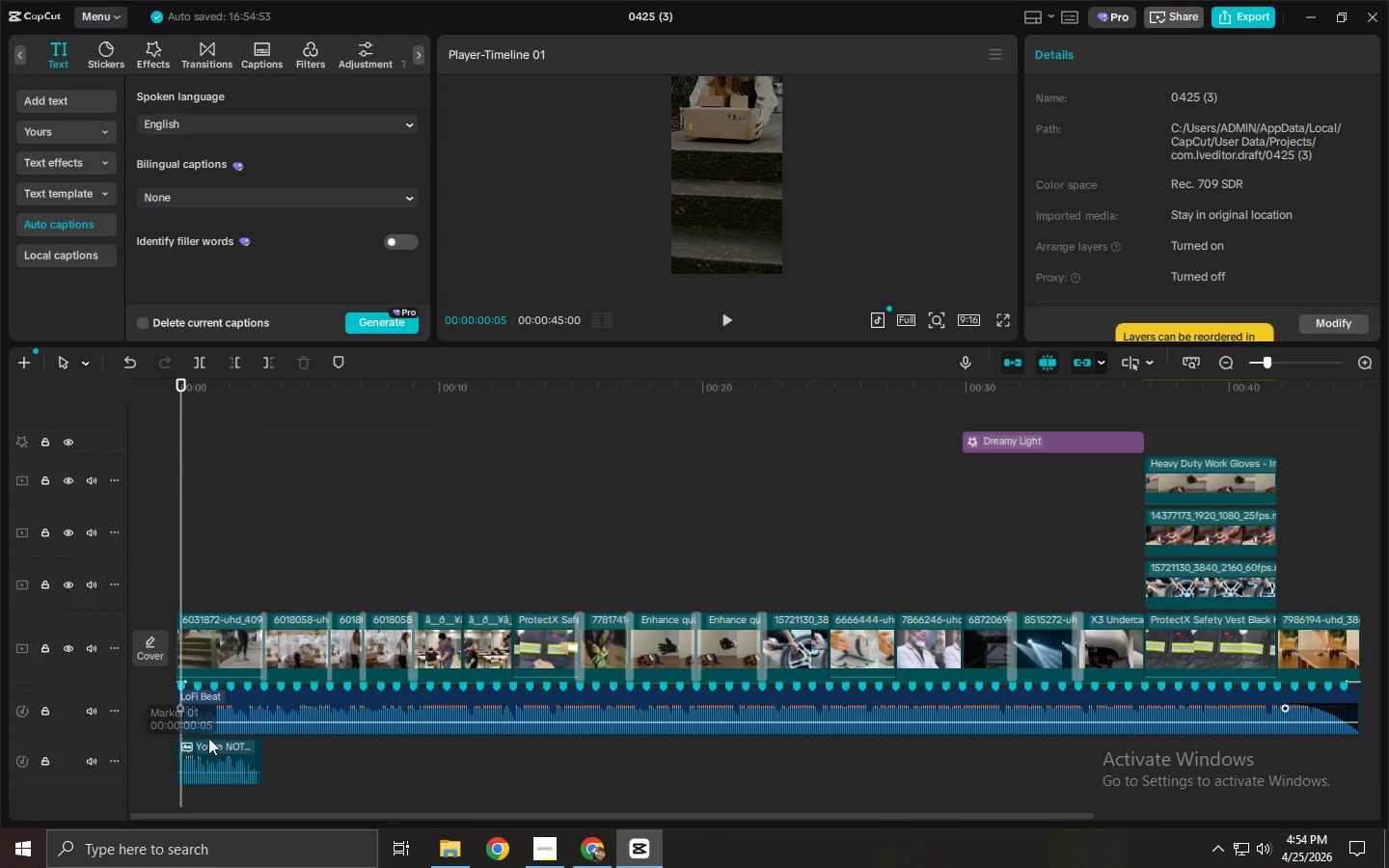 
left_click([216, 751])
 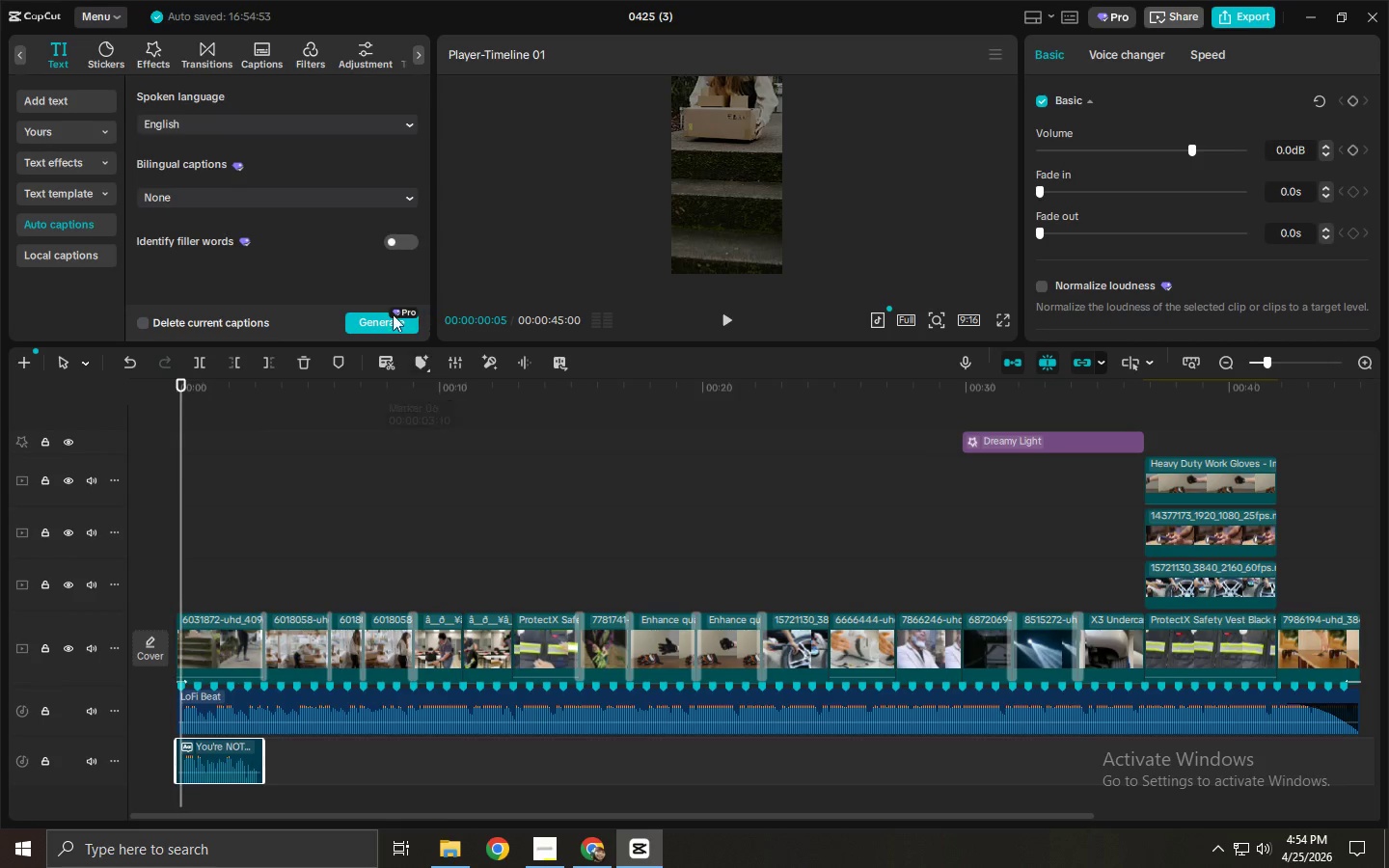 
left_click([372, 331])
 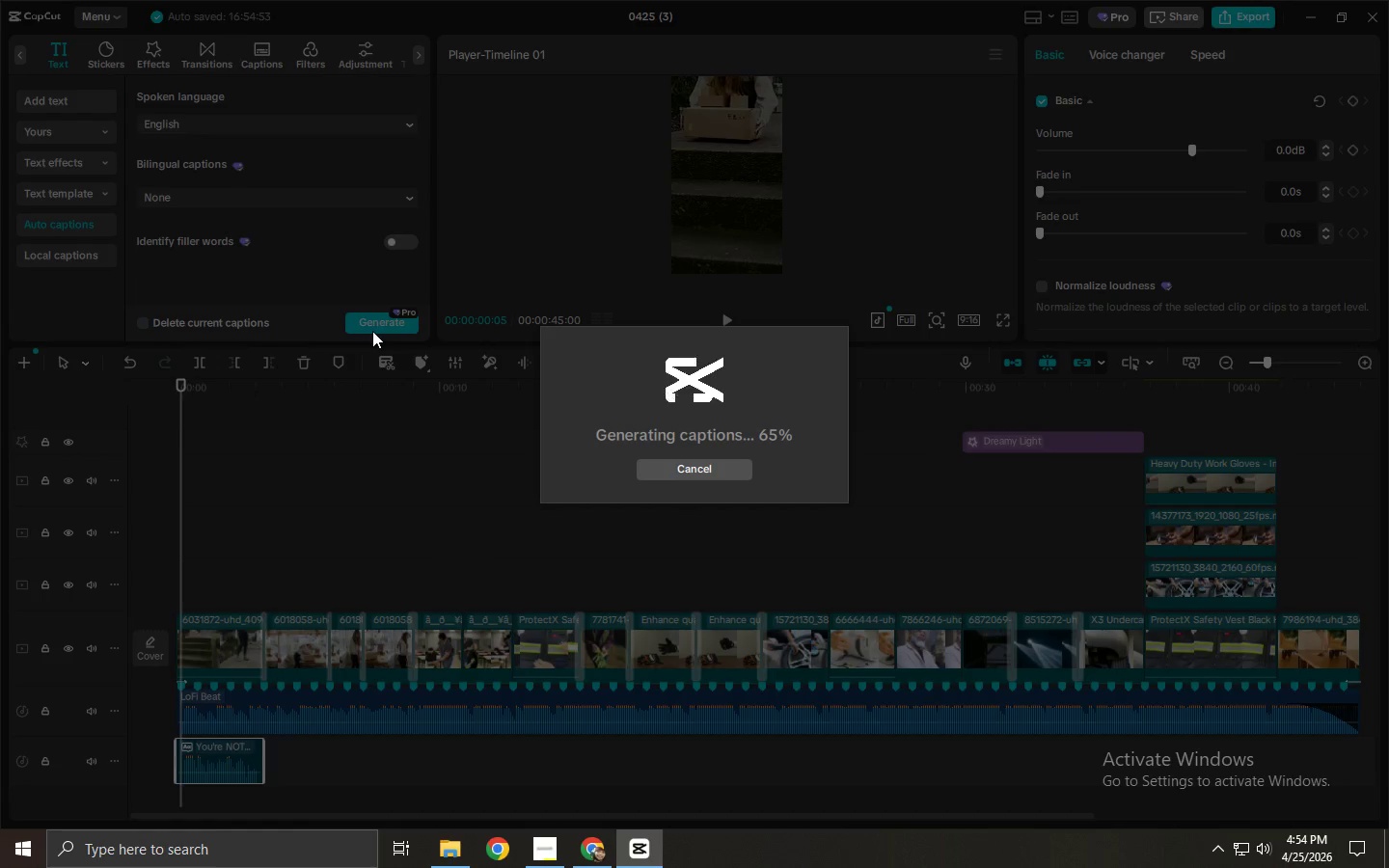 
wait(10.61)
 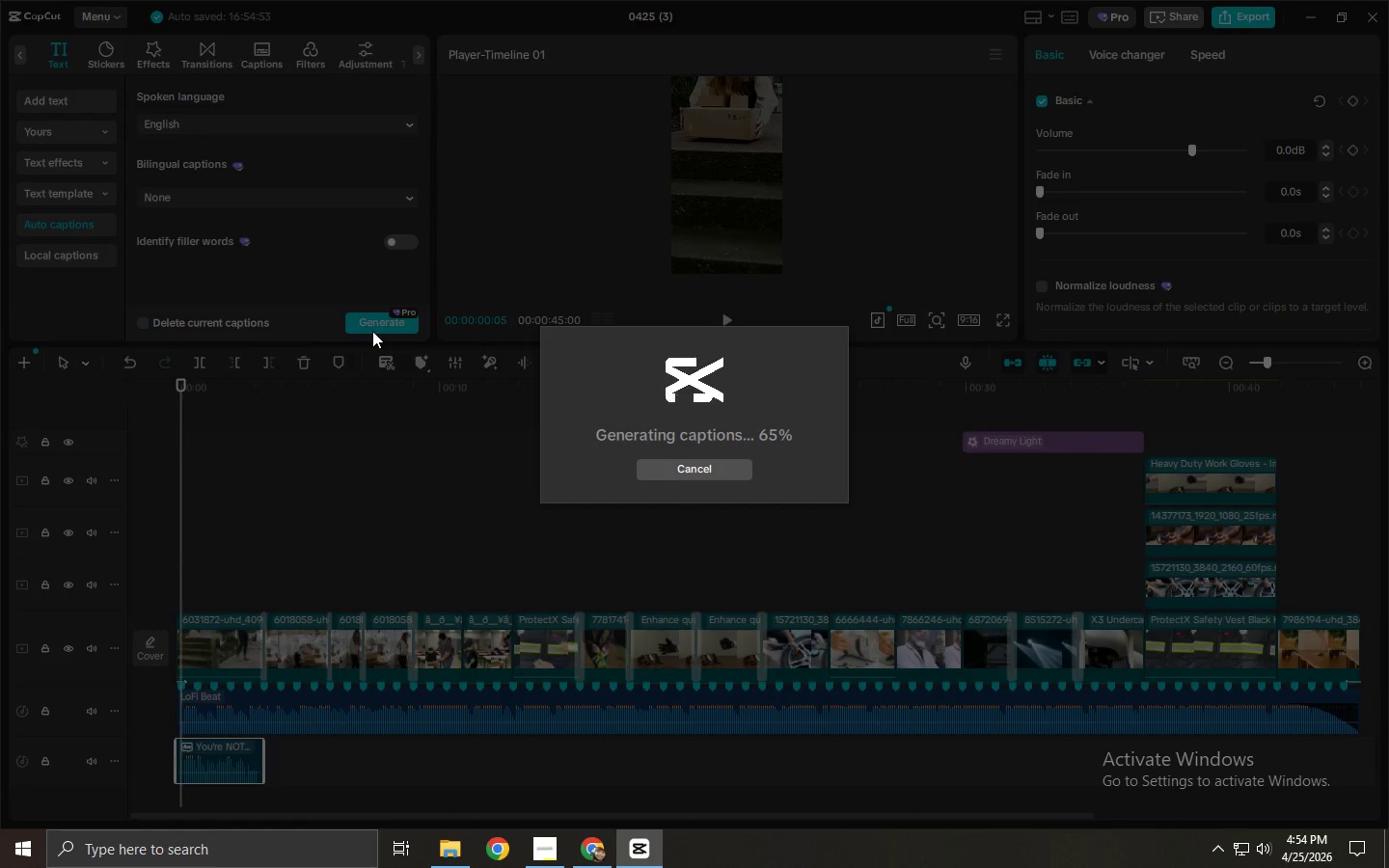 
key(Space)
 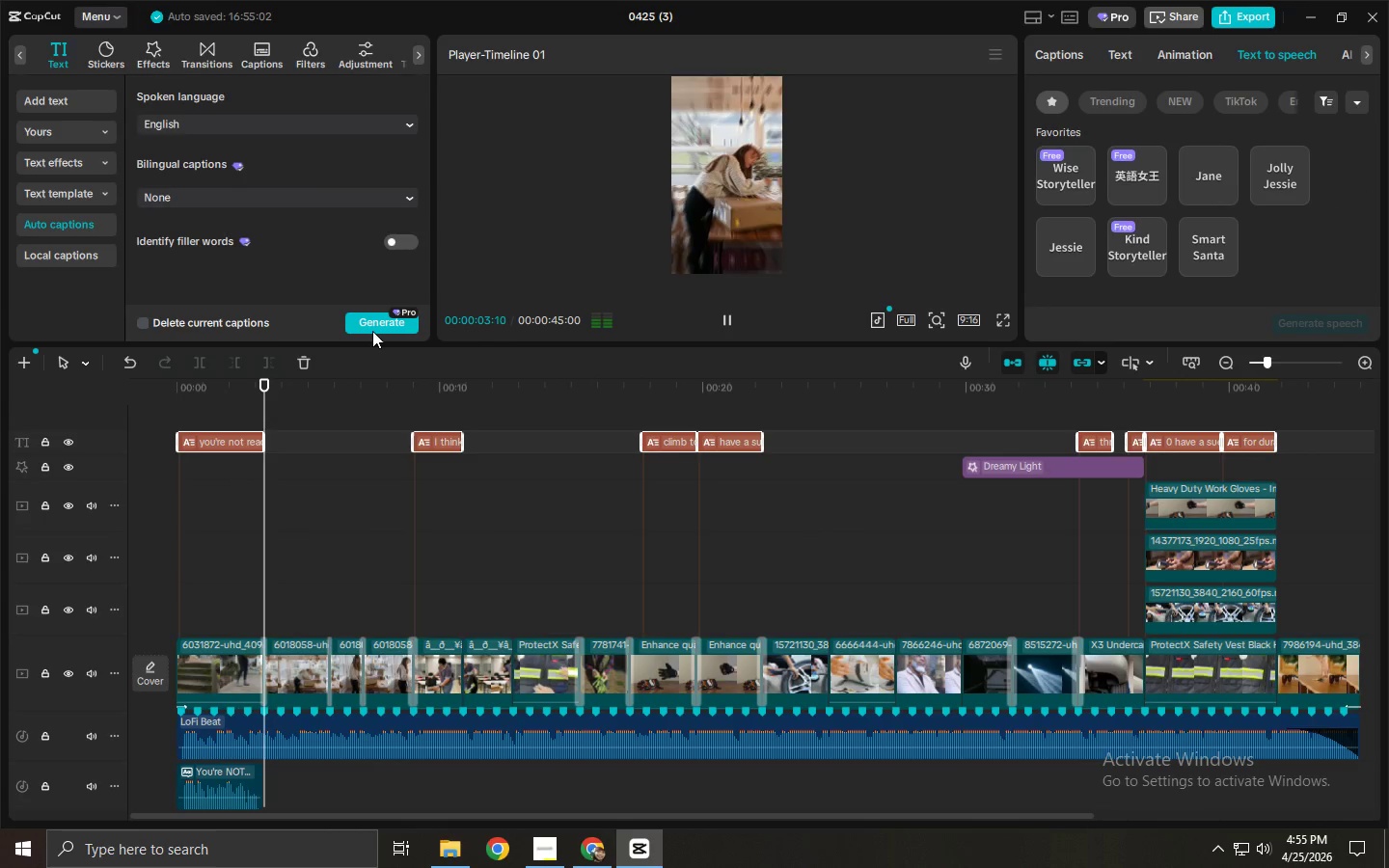 
left_click([401, 397])
 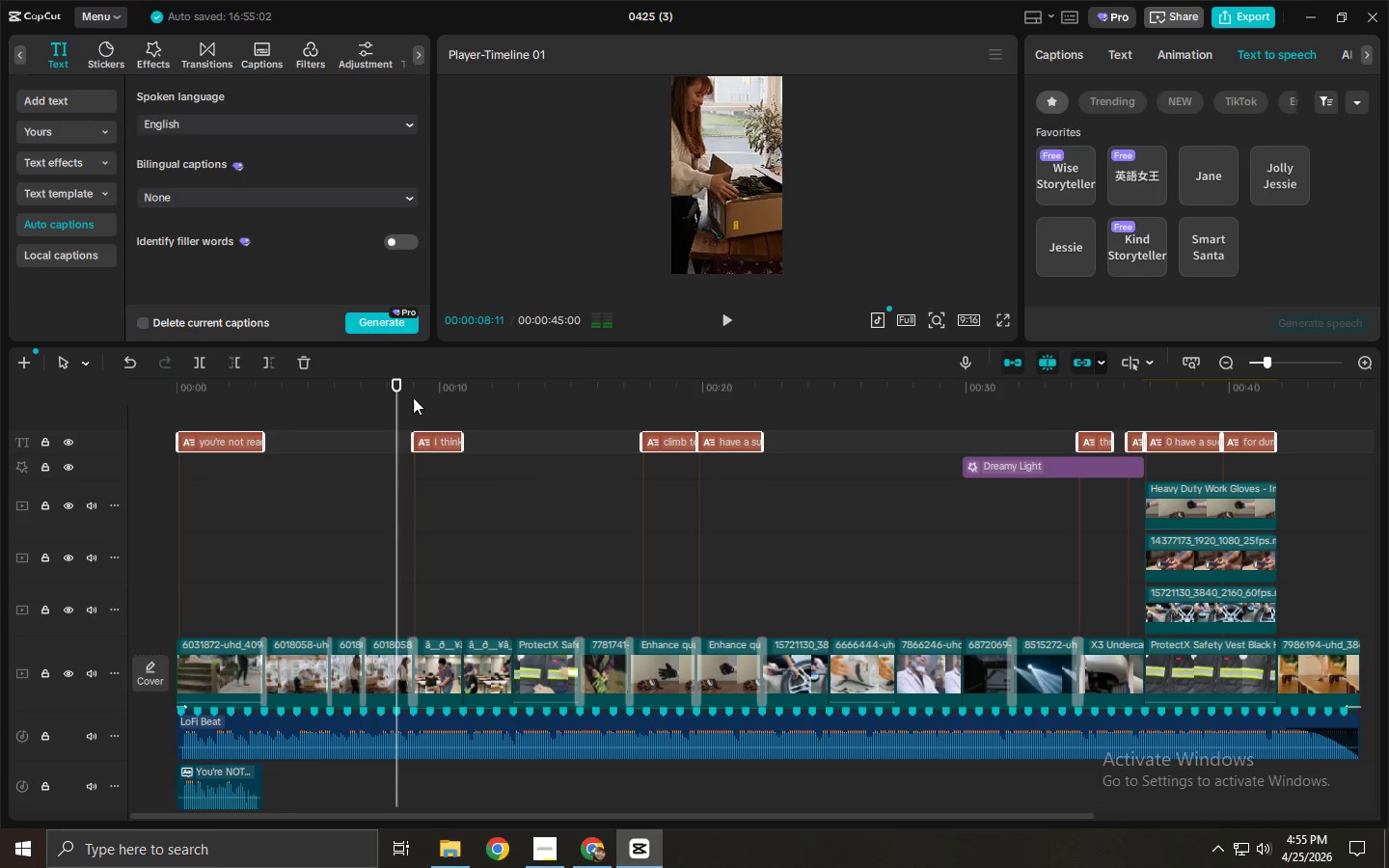 
key(Space)
 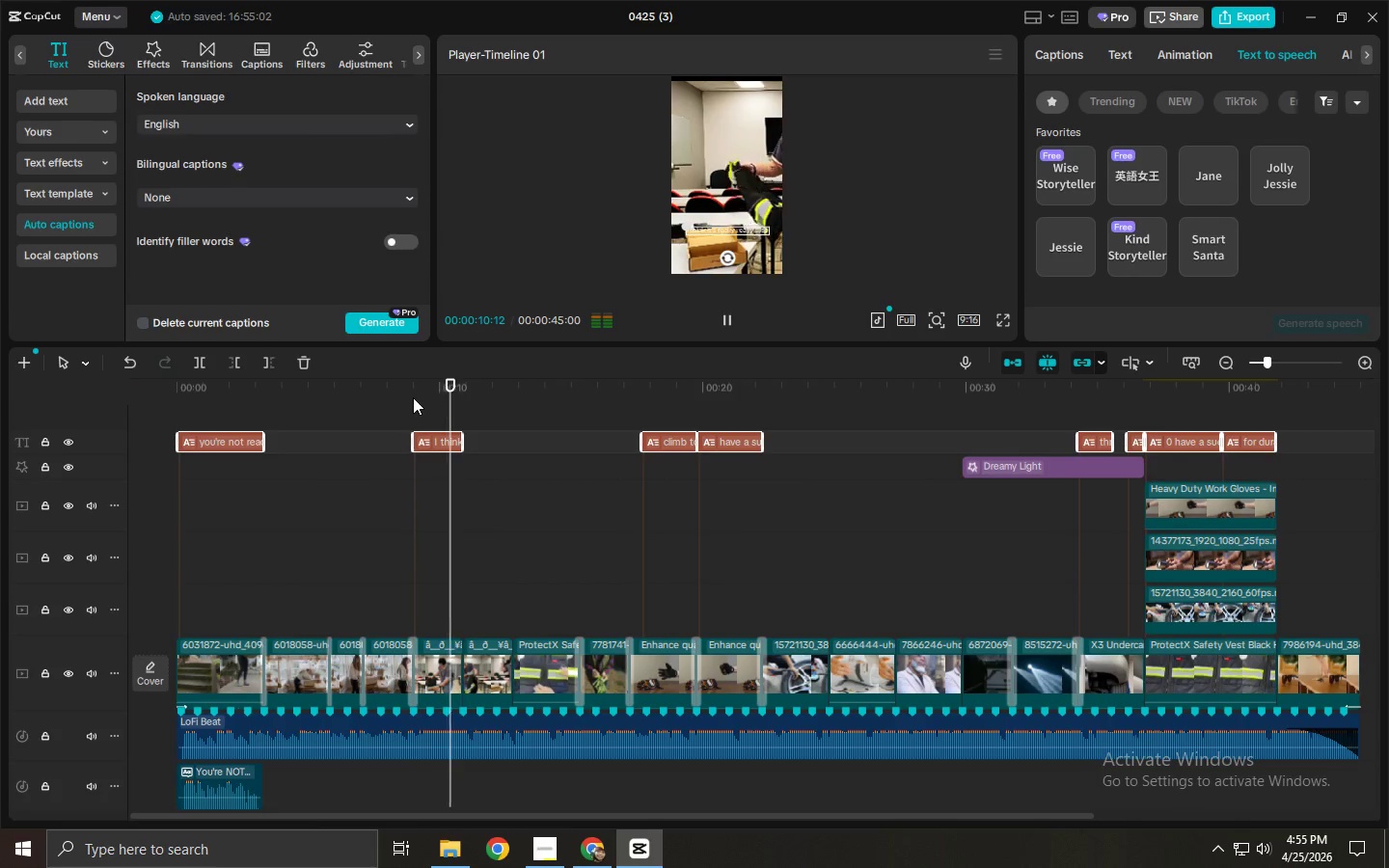 
key(Space)
 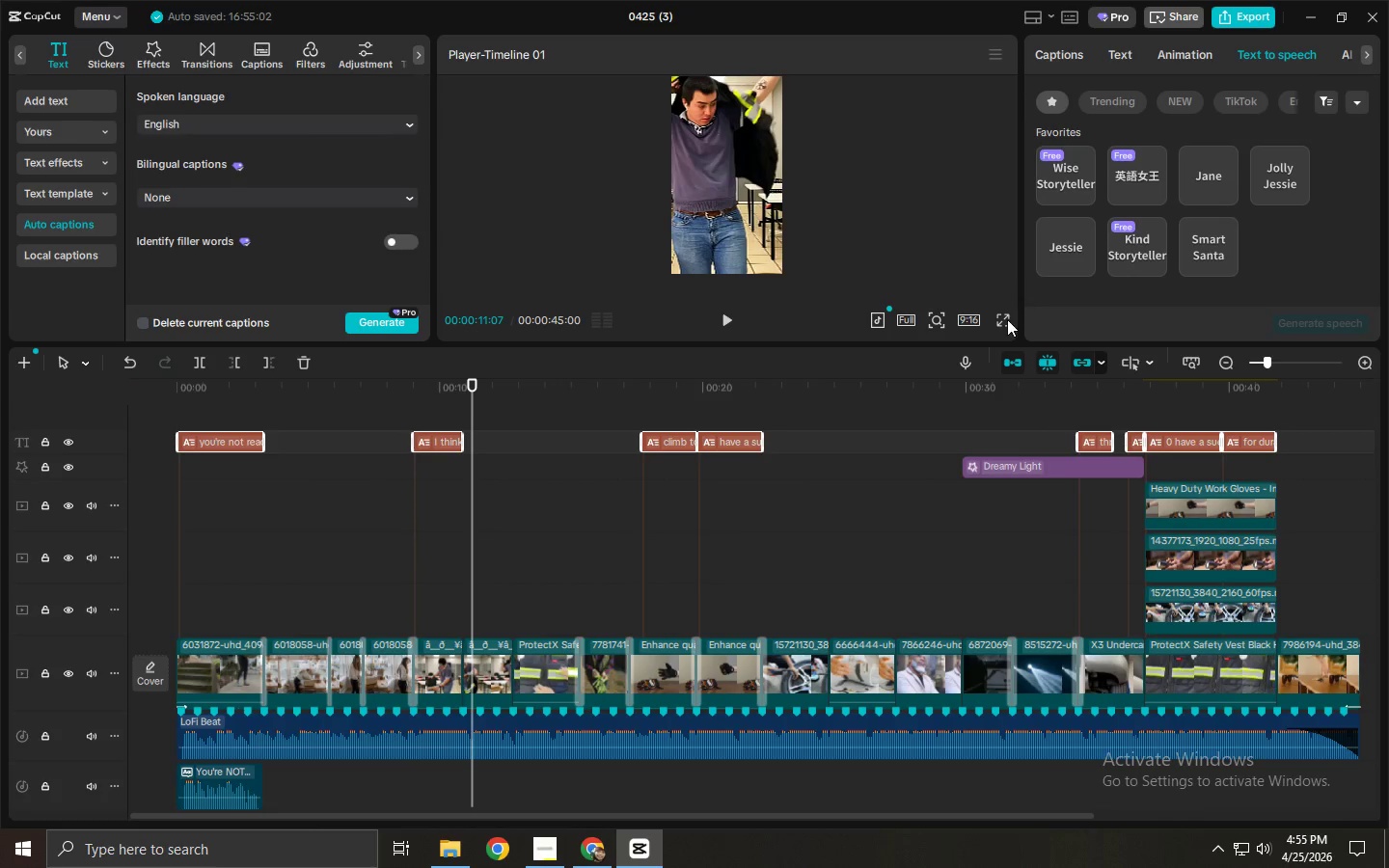 
left_click([1005, 323])
 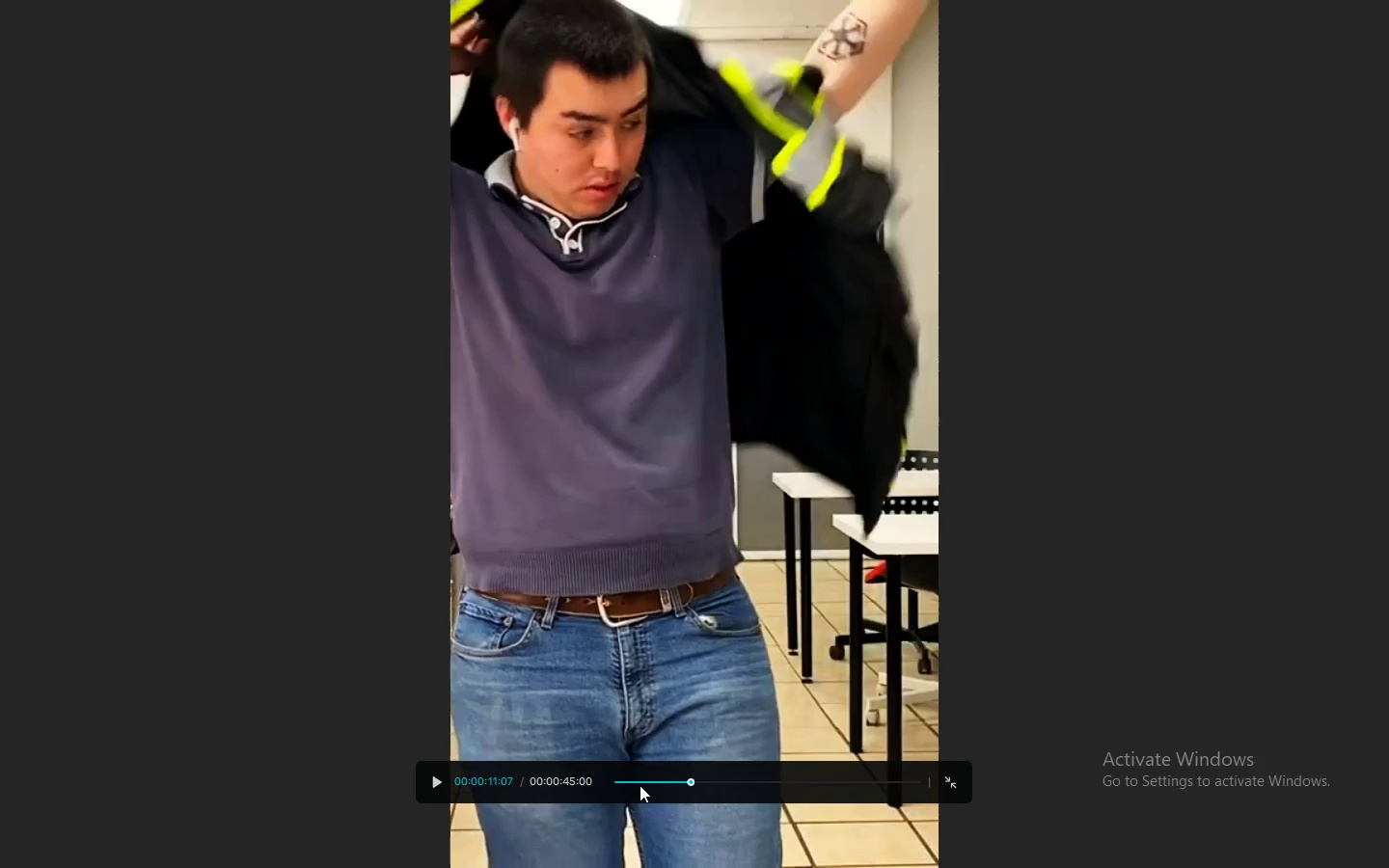 
left_click([659, 785])
 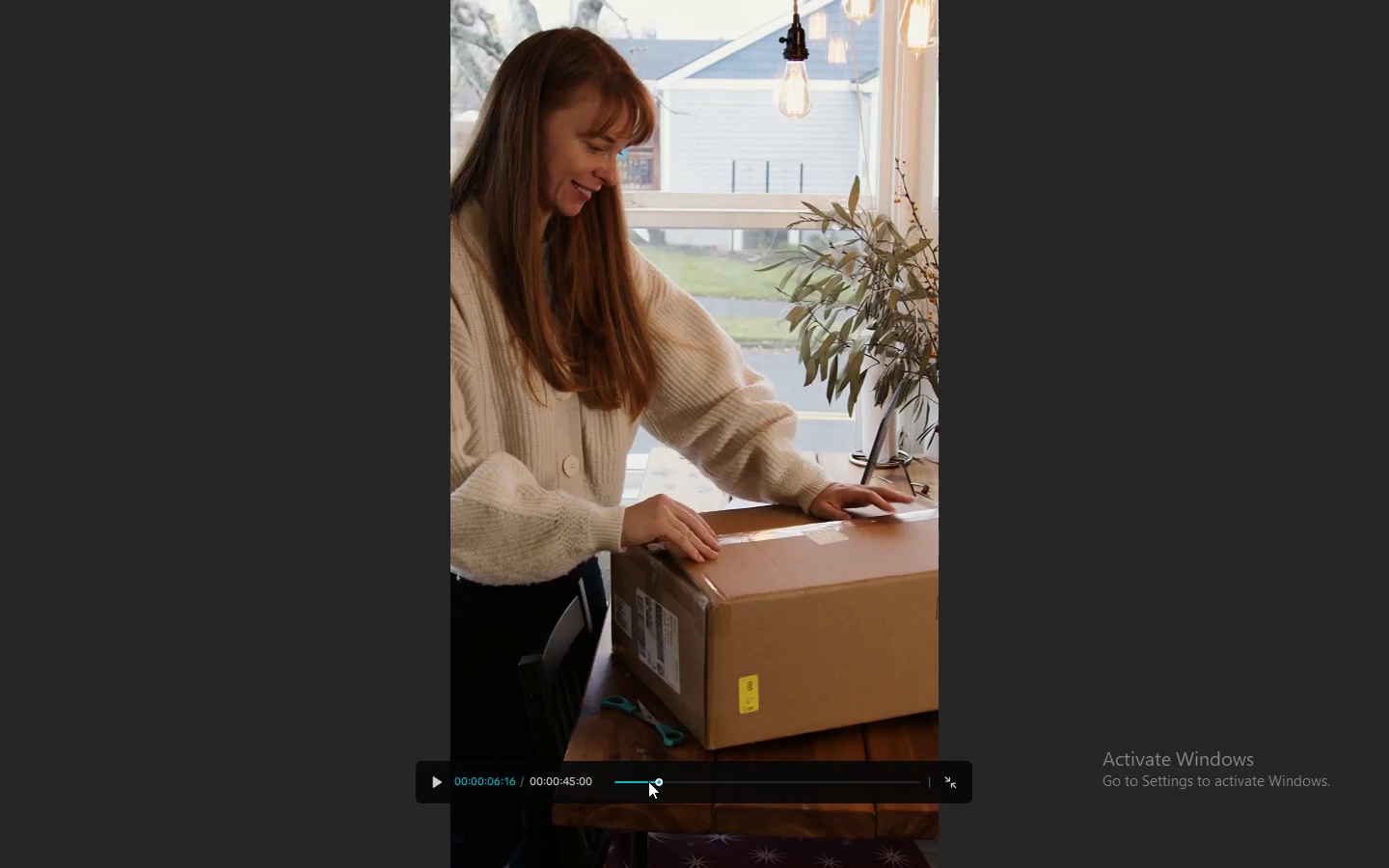 
left_click([648, 781])
 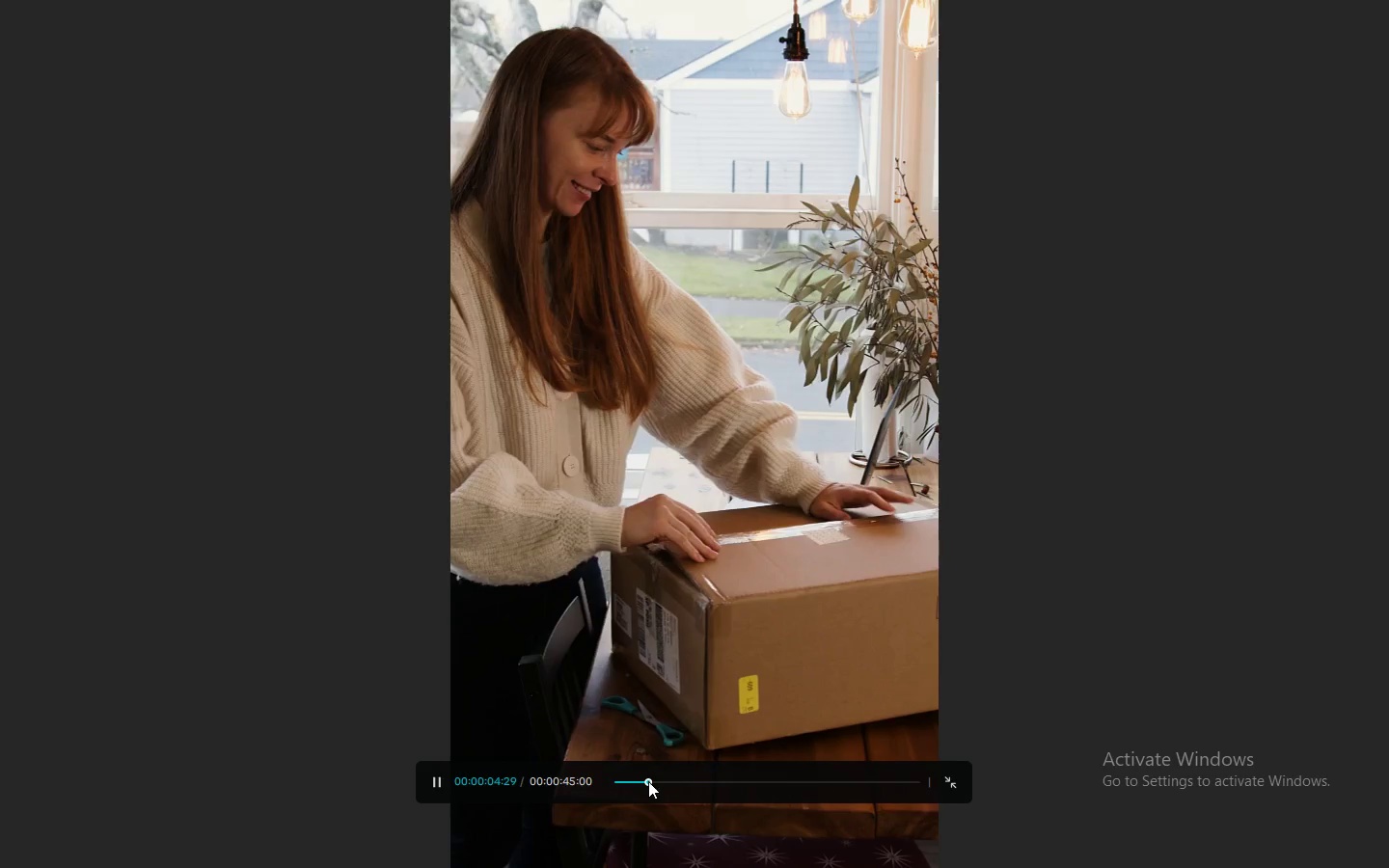 
key(Space)
 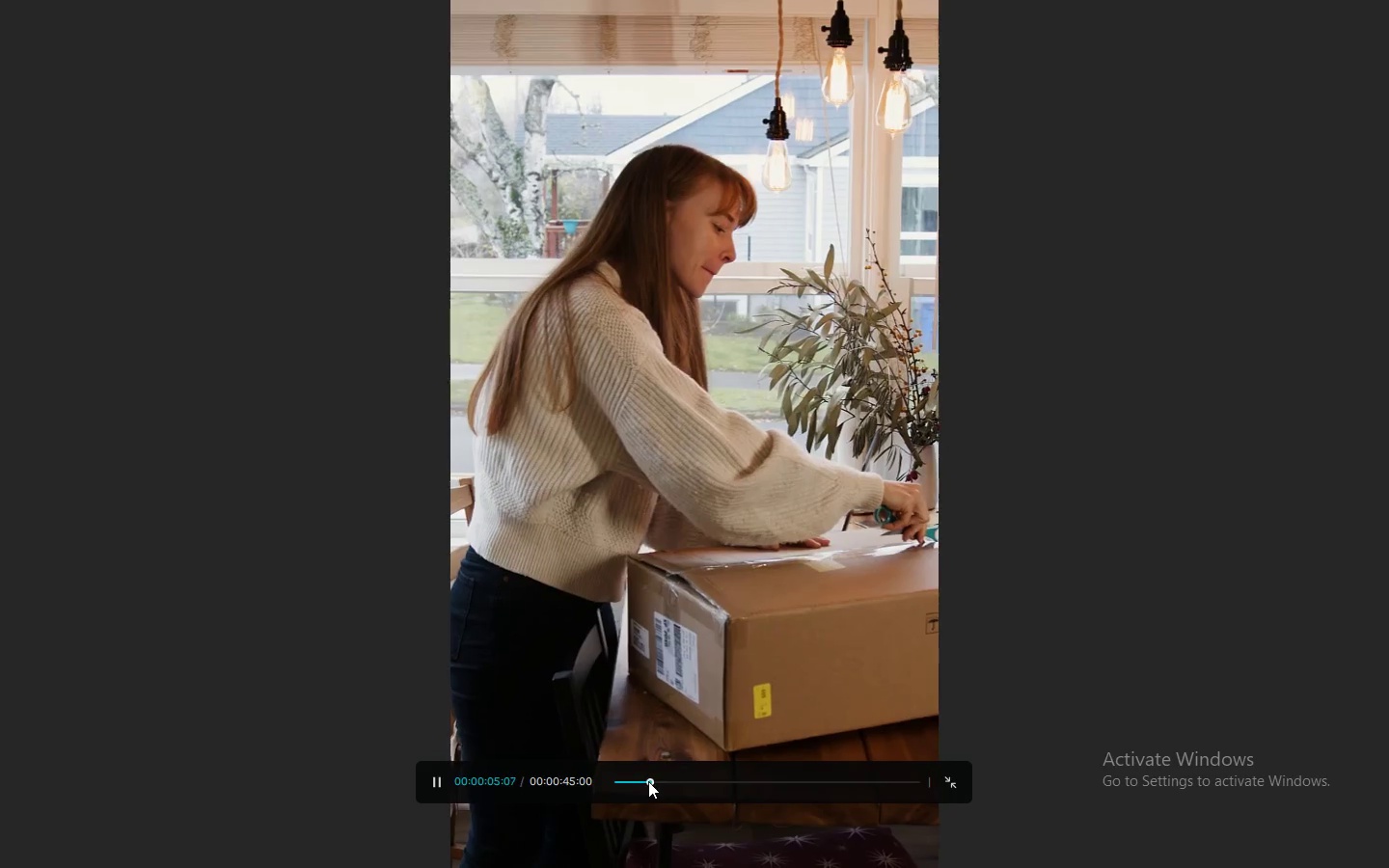 
key(Space)
 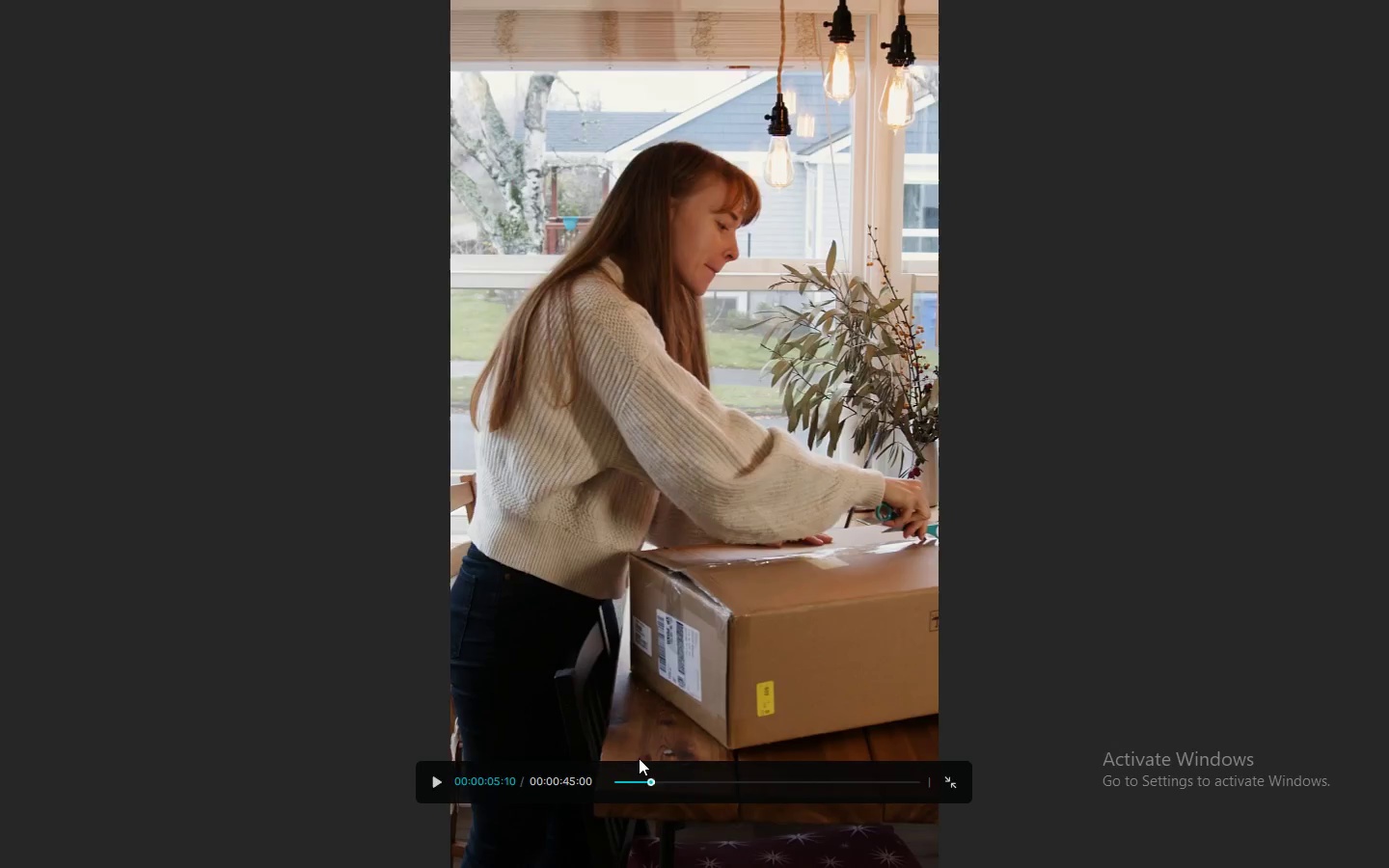 
key(Escape)
 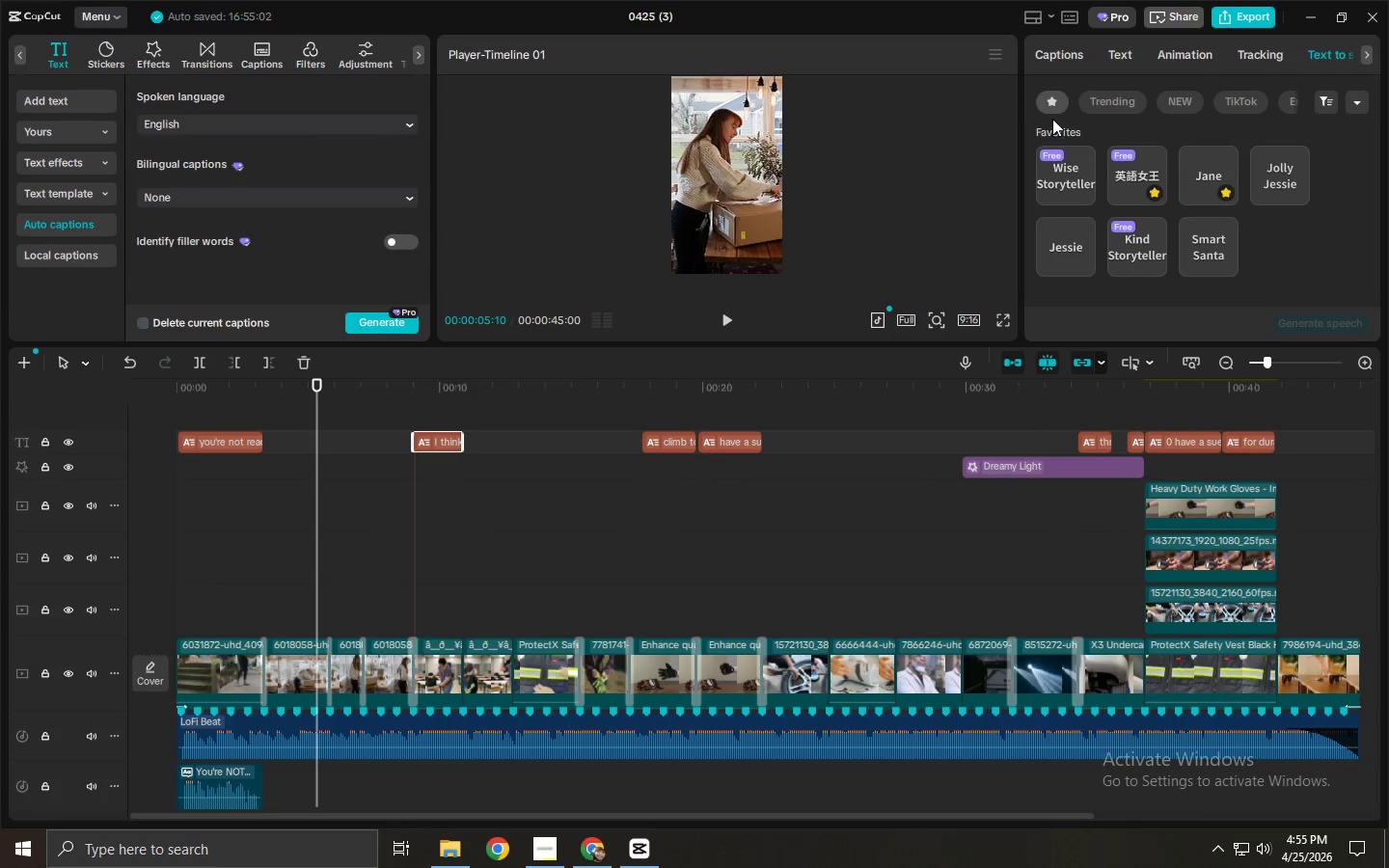 
left_click([1097, 53])
 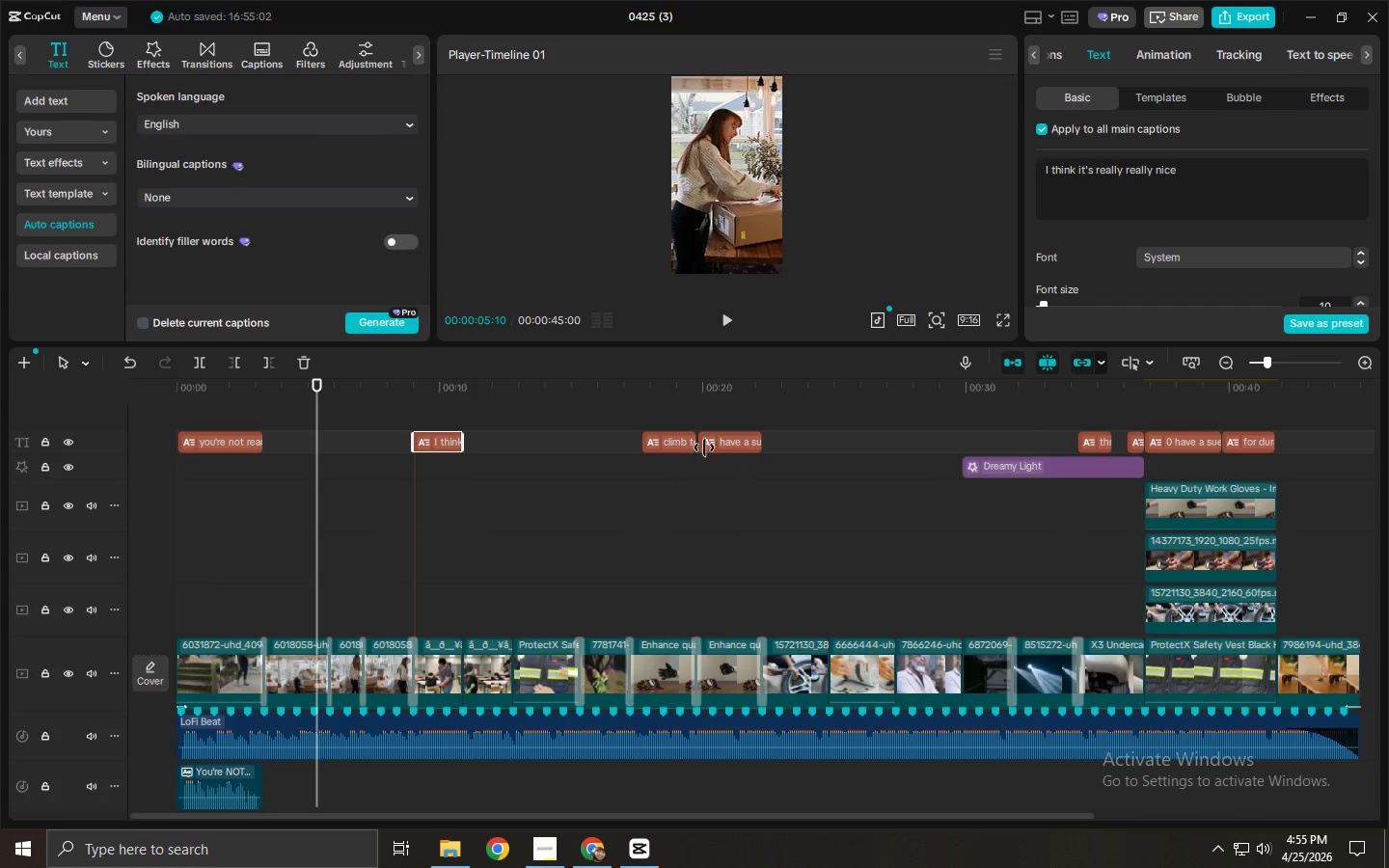 
left_click([681, 443])
 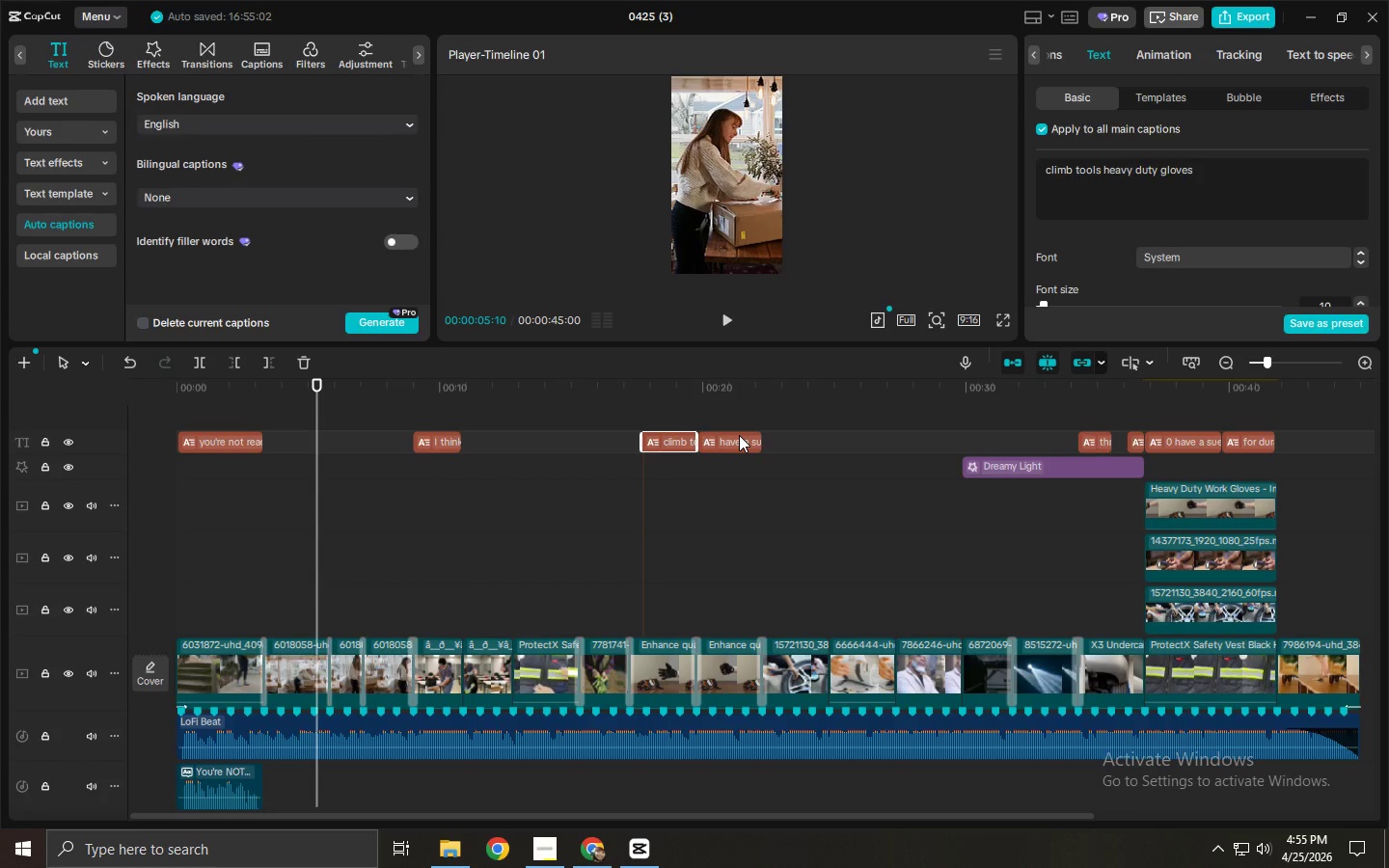 
left_click([739, 435])
 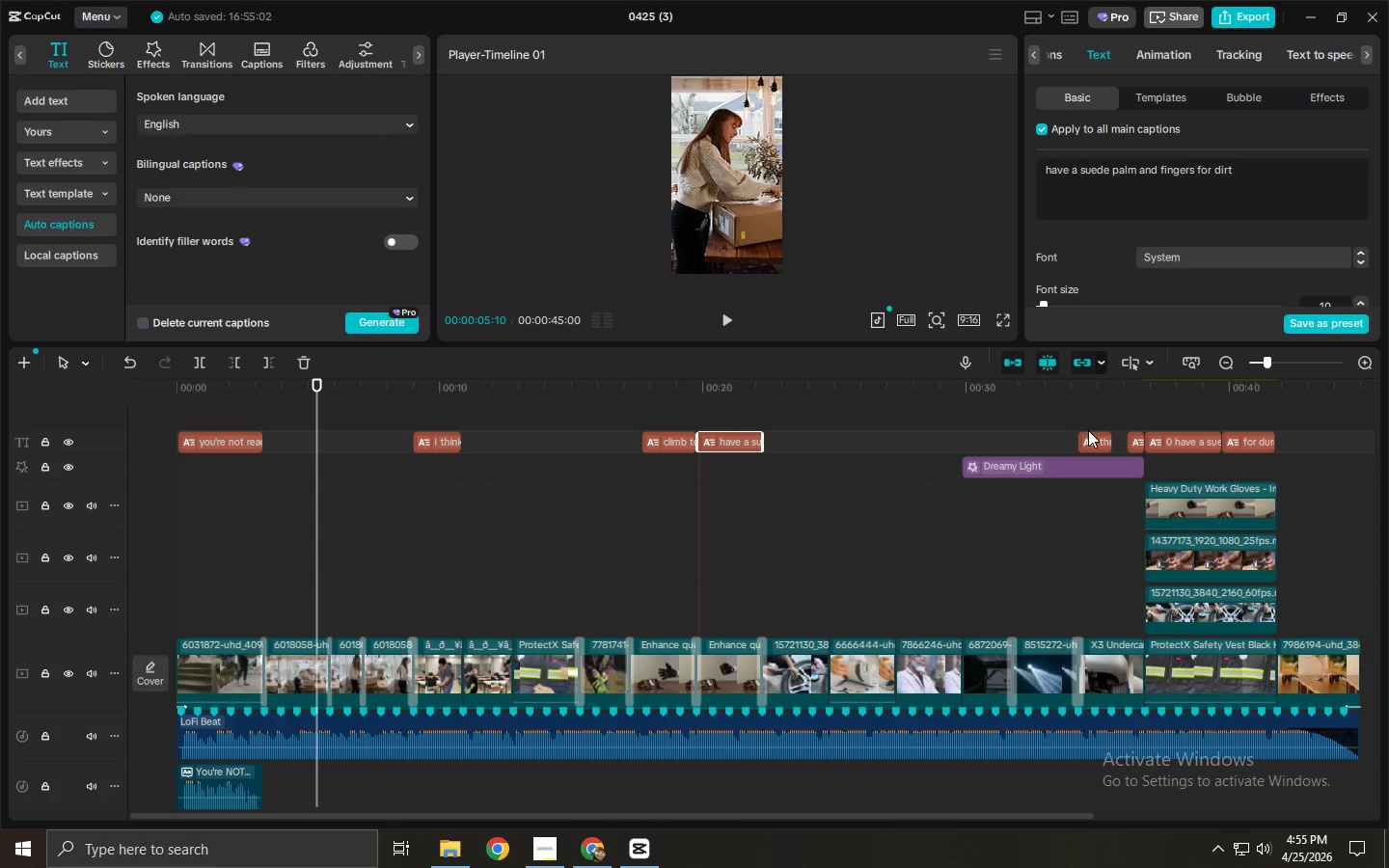 
left_click([1097, 434])
 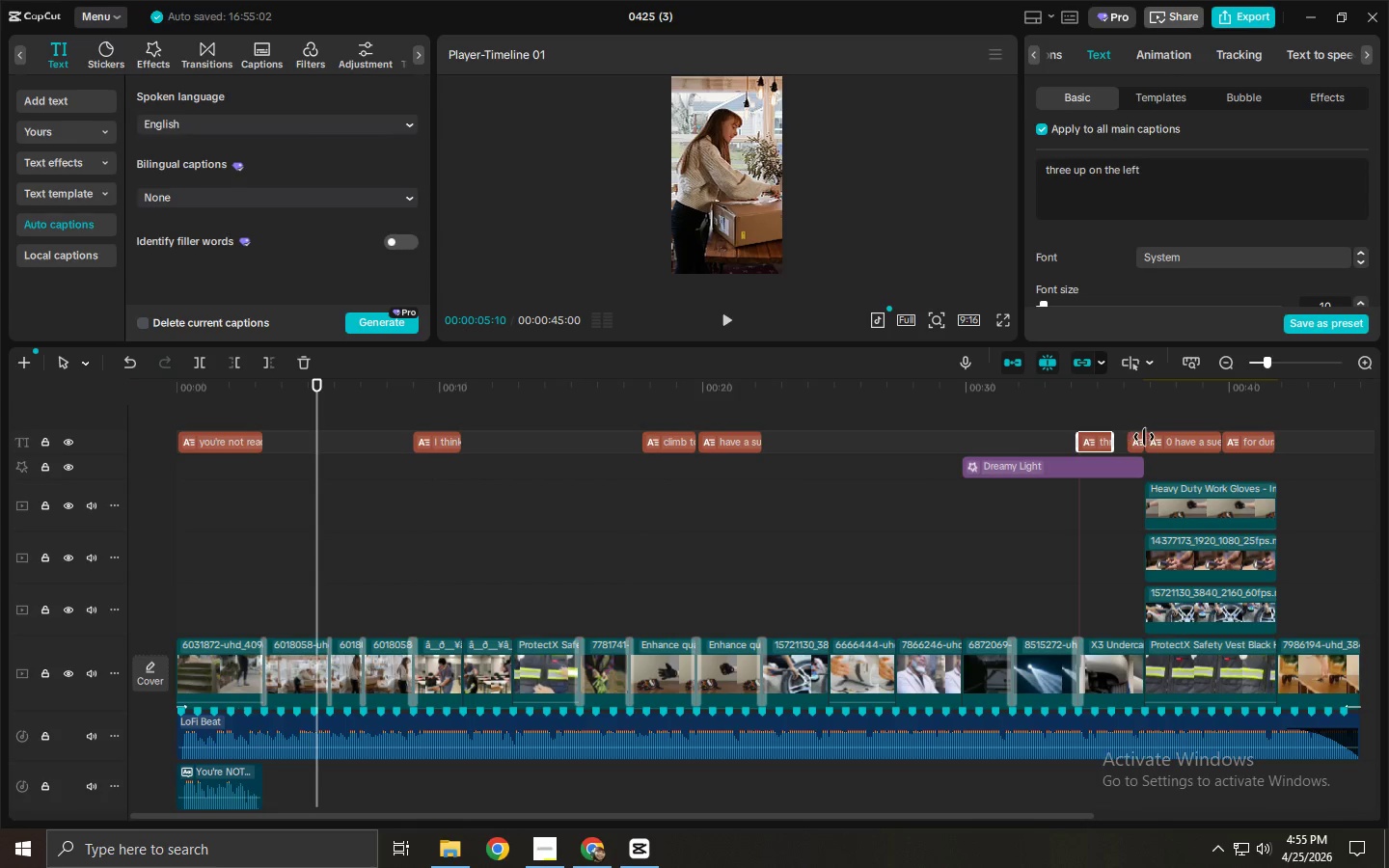 
left_click([1150, 441])
 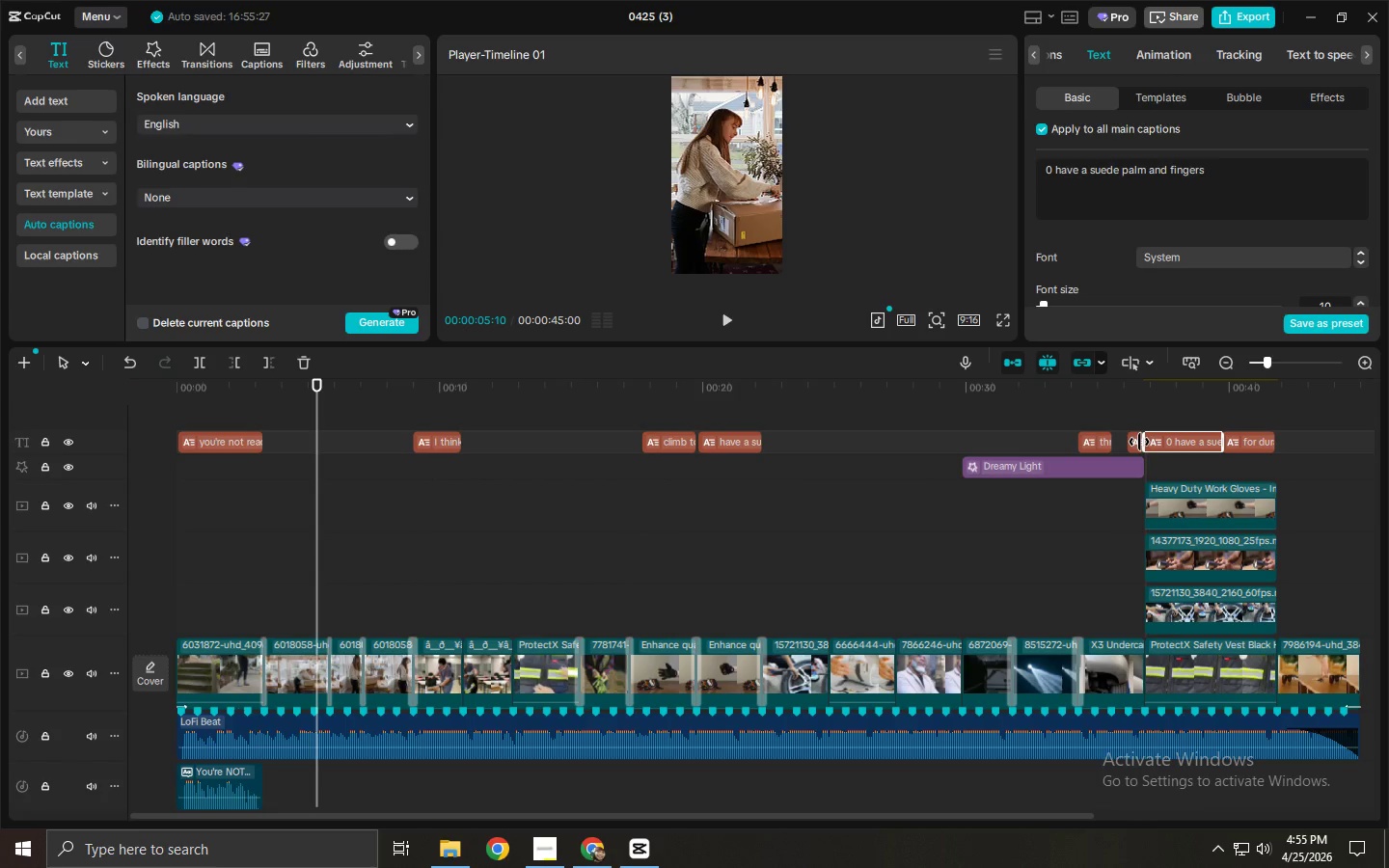 
left_click([1134, 442])
 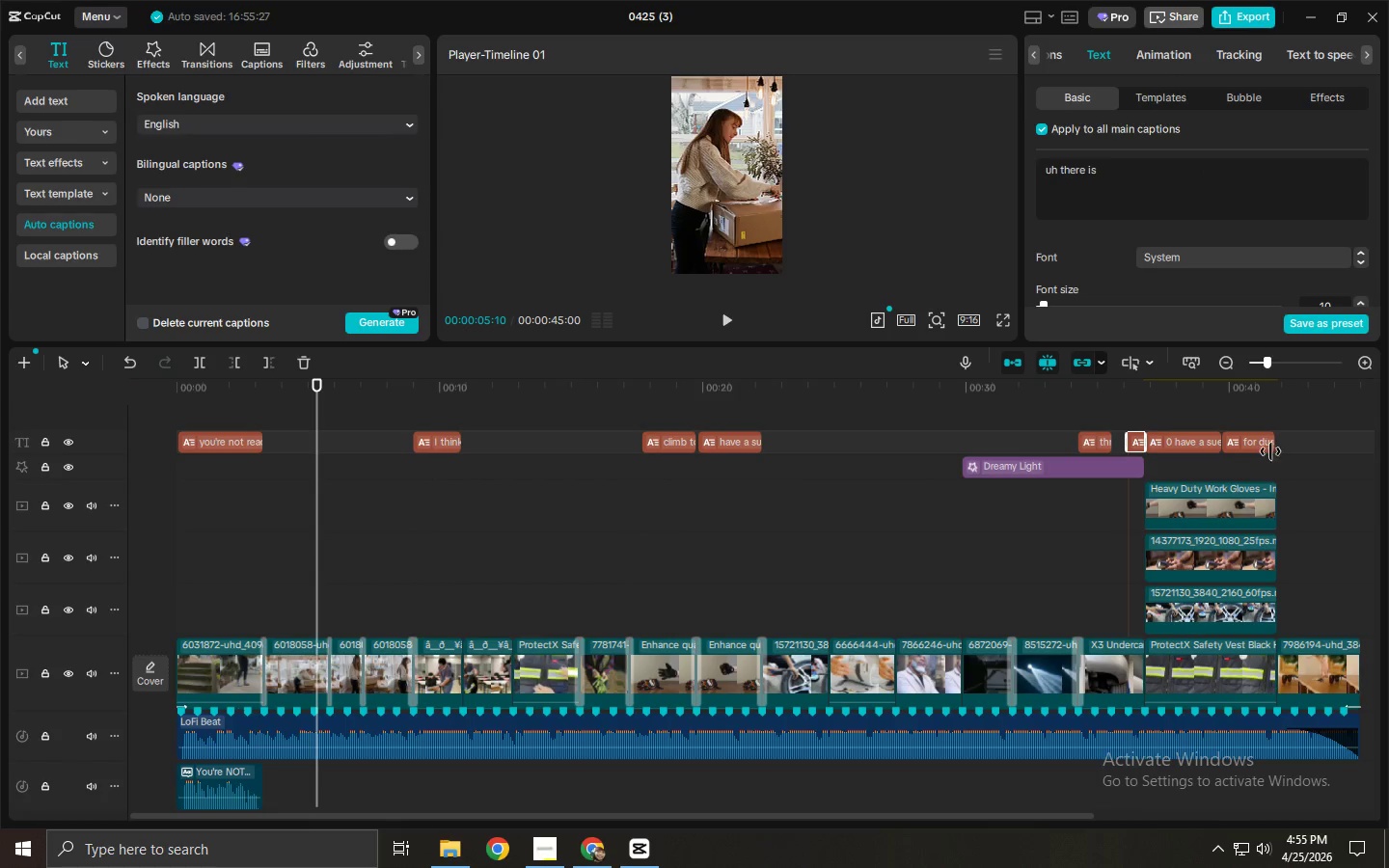 
left_click([1260, 449])
 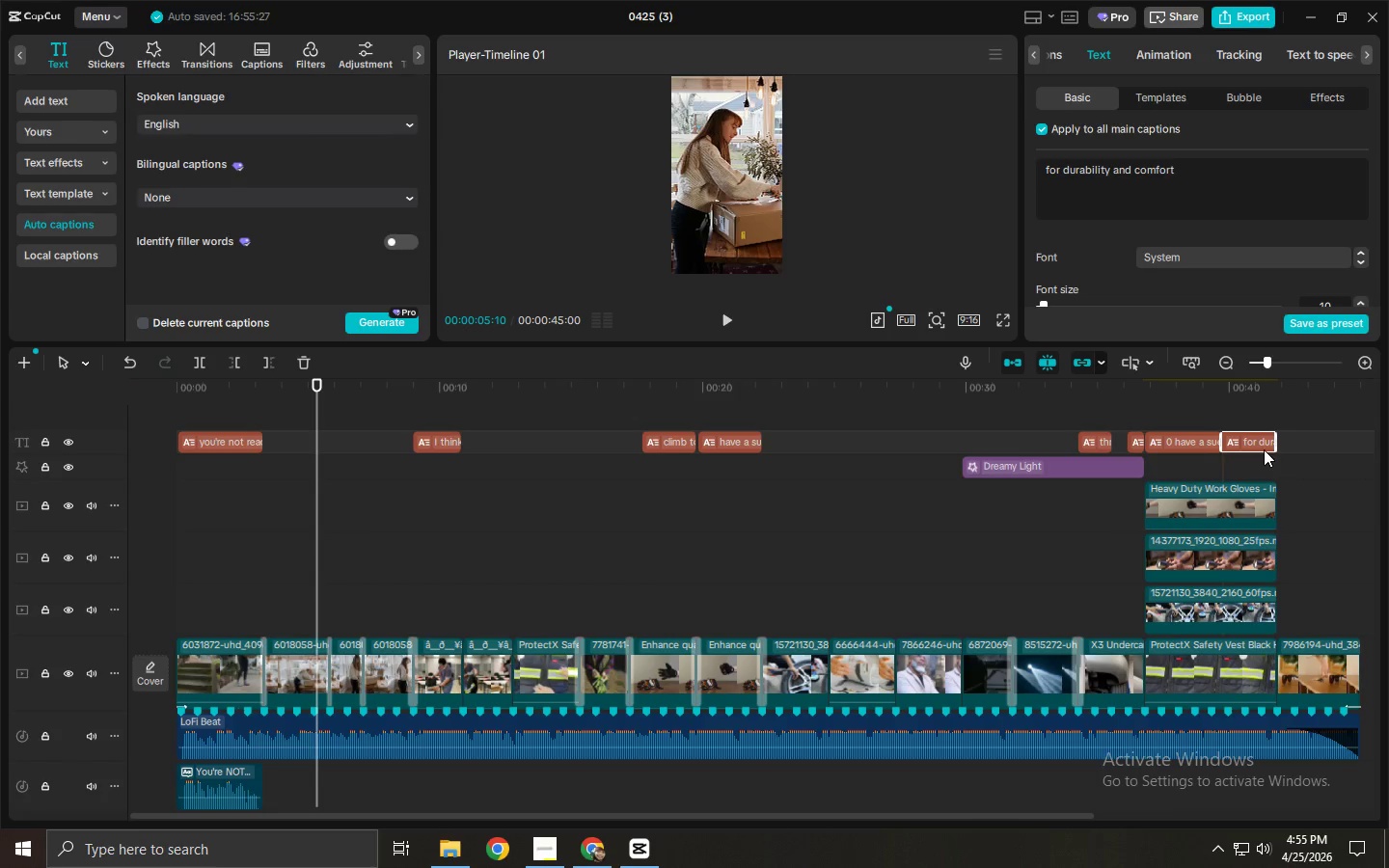 
left_click_drag(start_coordinate=[1306, 444], to_coordinate=[404, 442])
 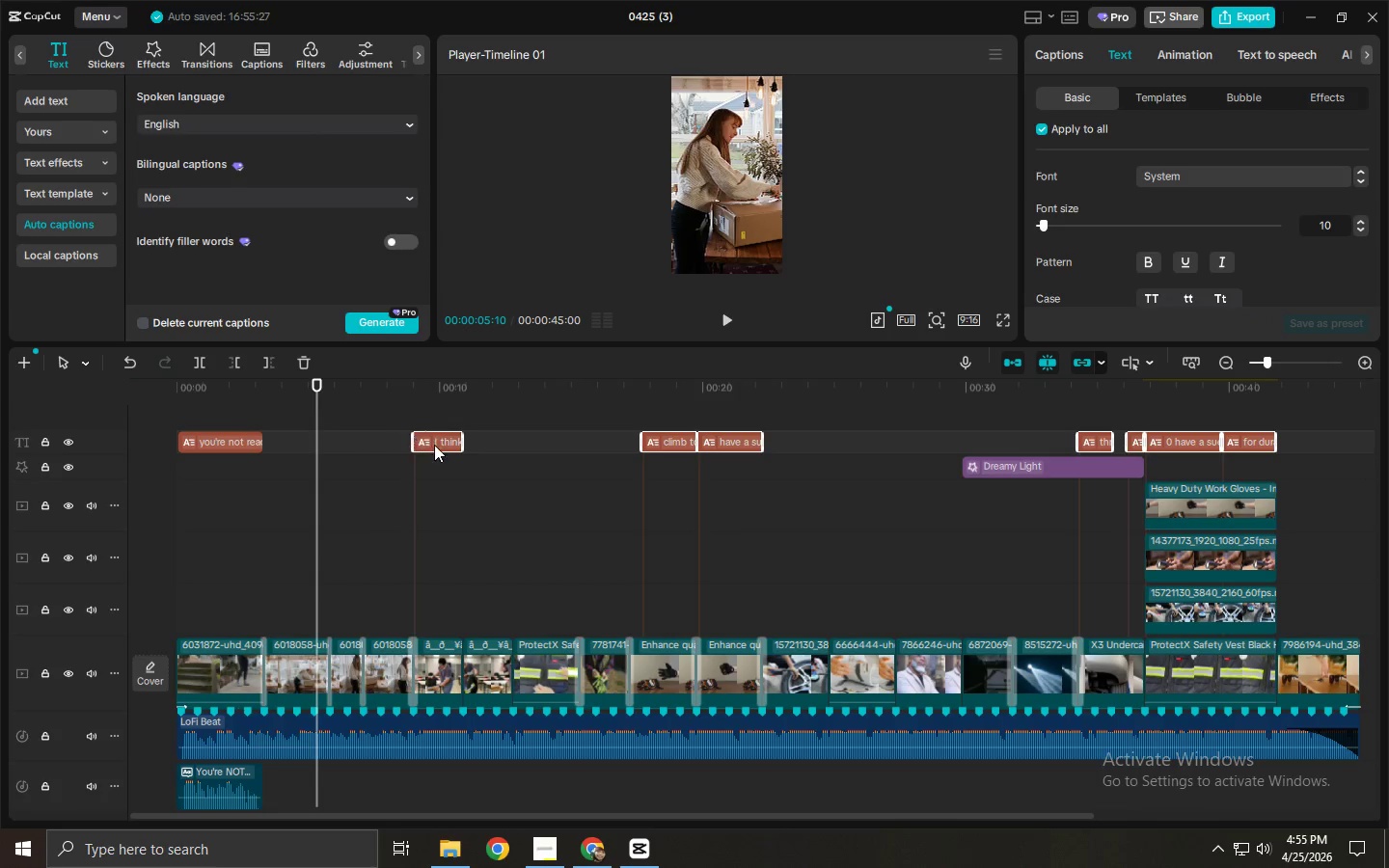 
key(Delete)
 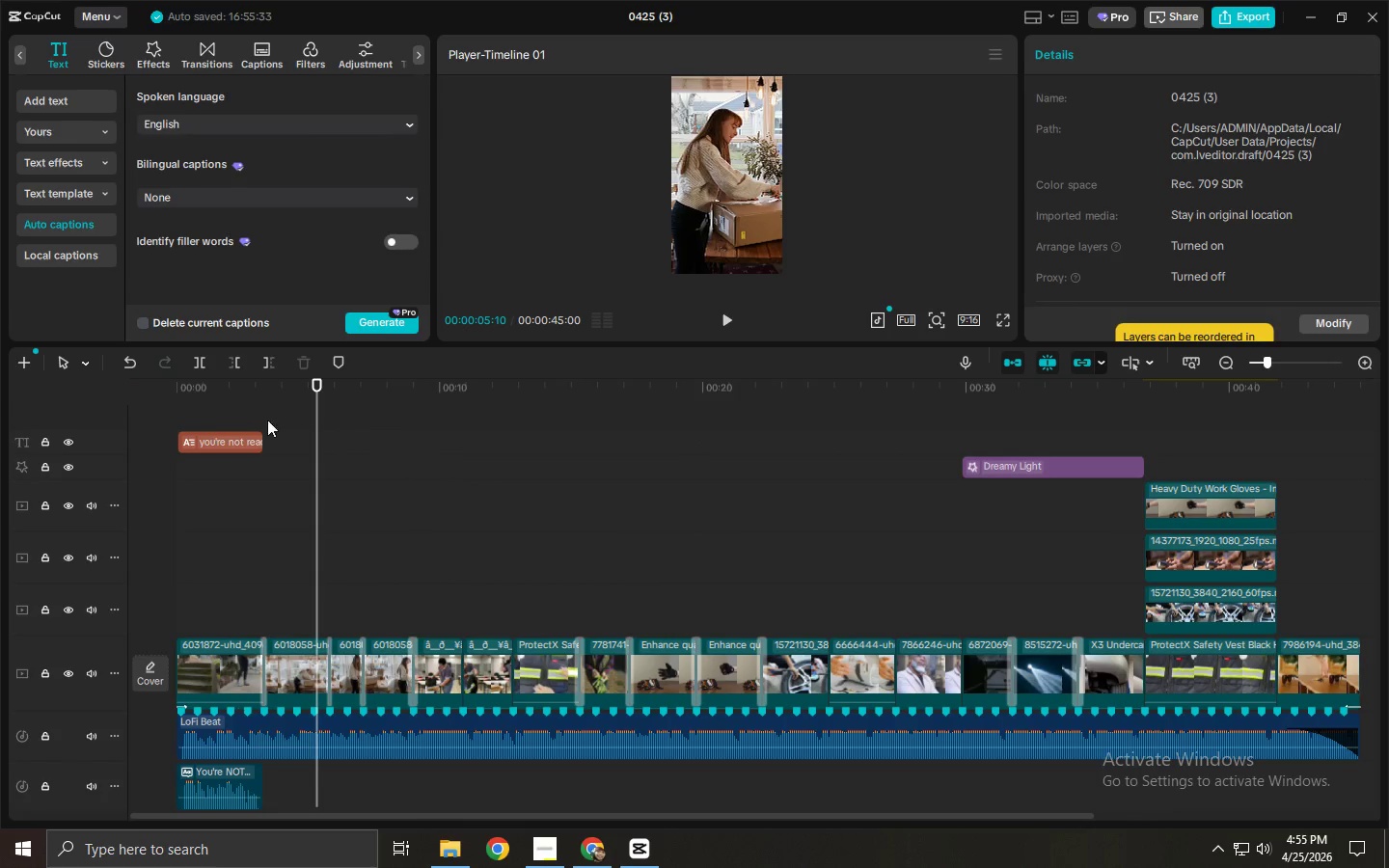 
left_click([204, 446])
 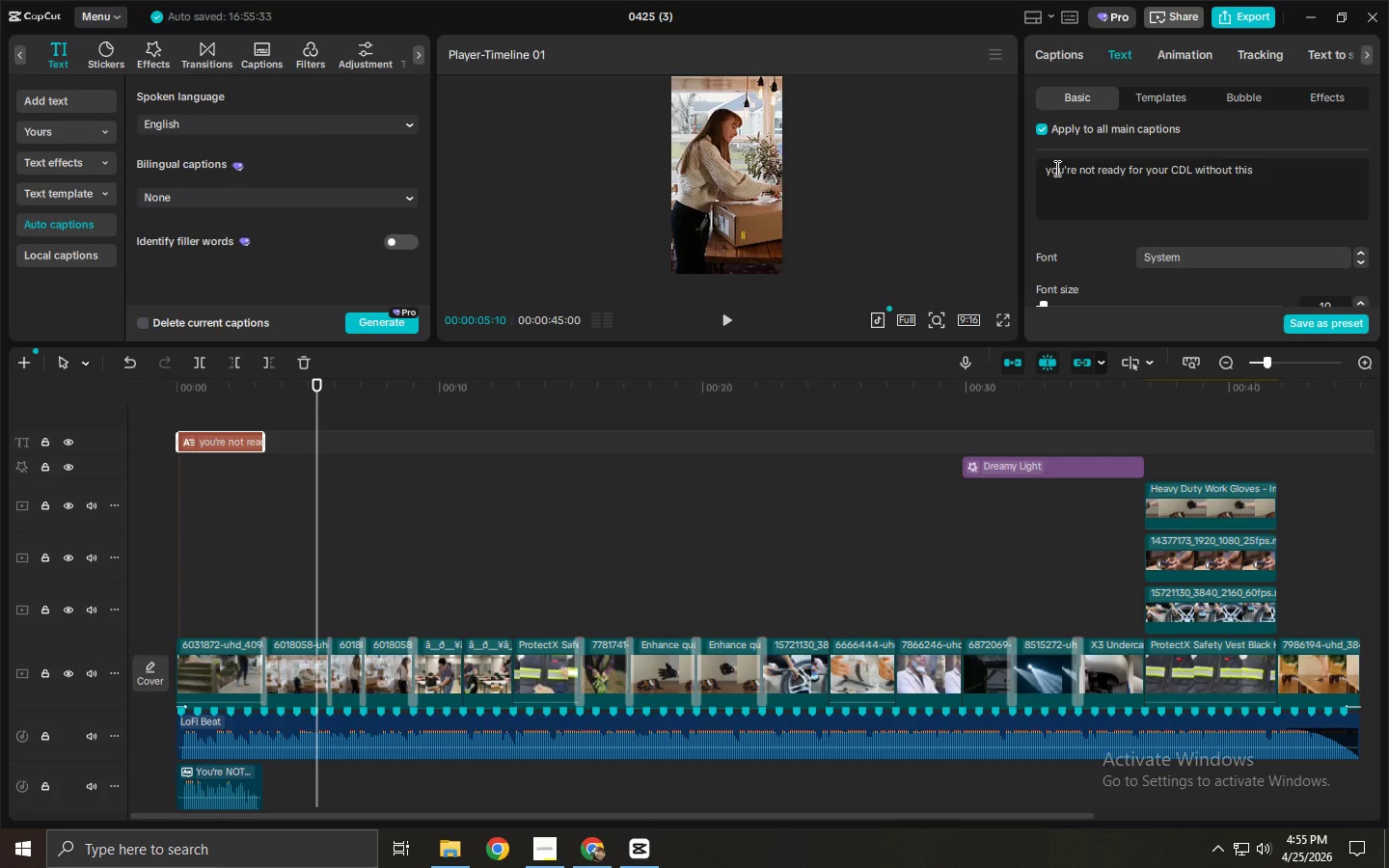 
left_click([1051, 170])
 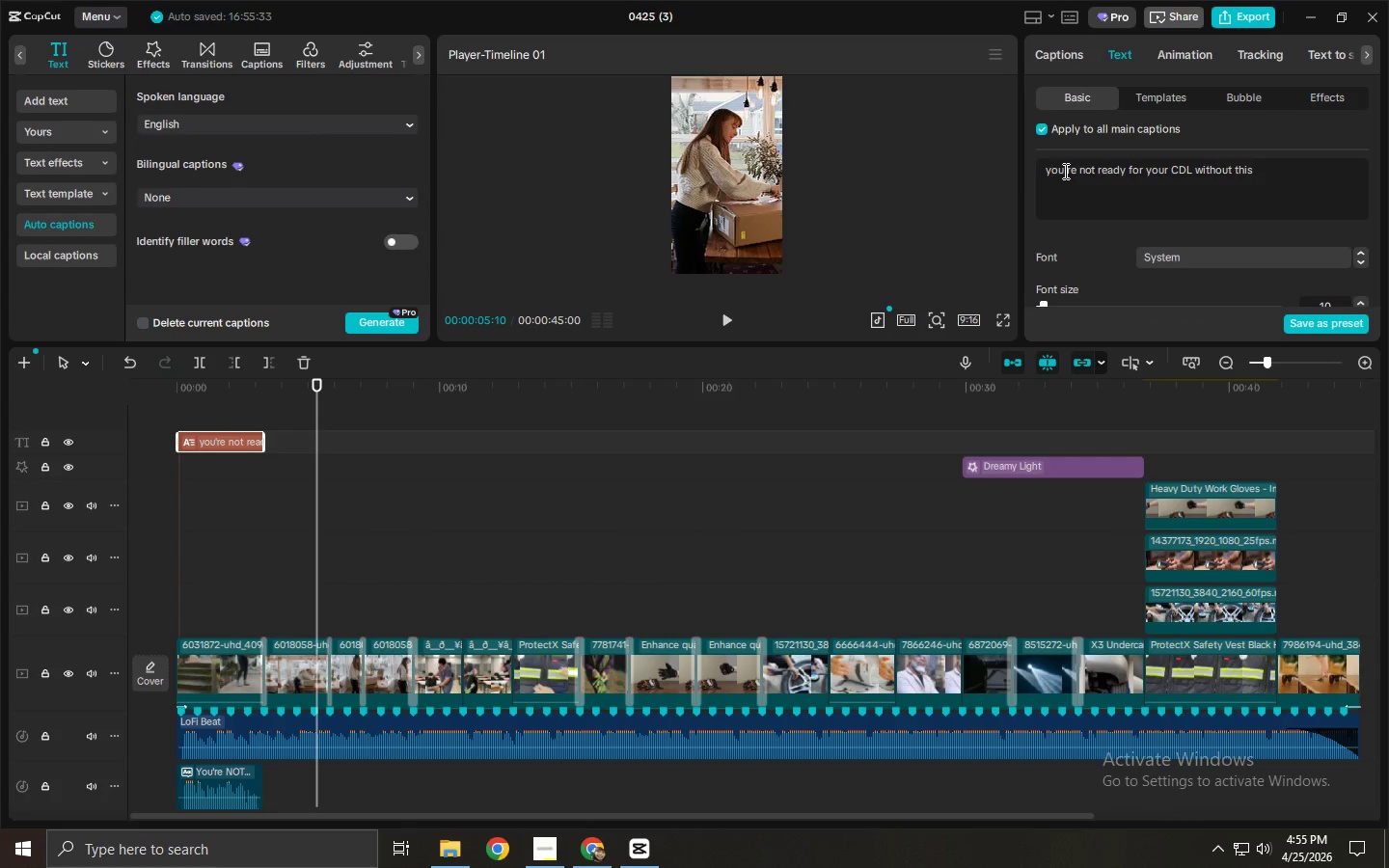 
key(Backspace)
 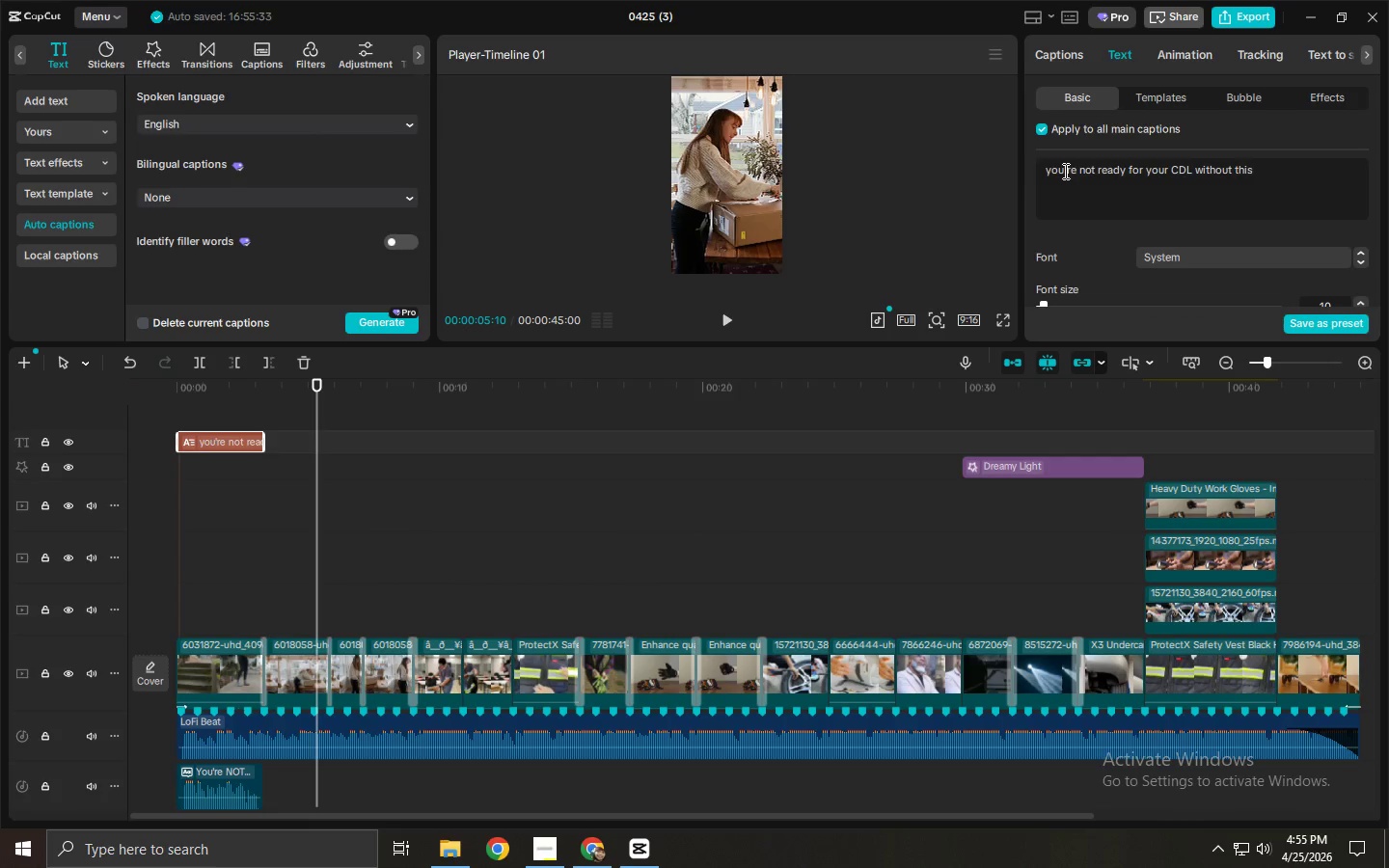 
key(Shift+ShiftLeft)
 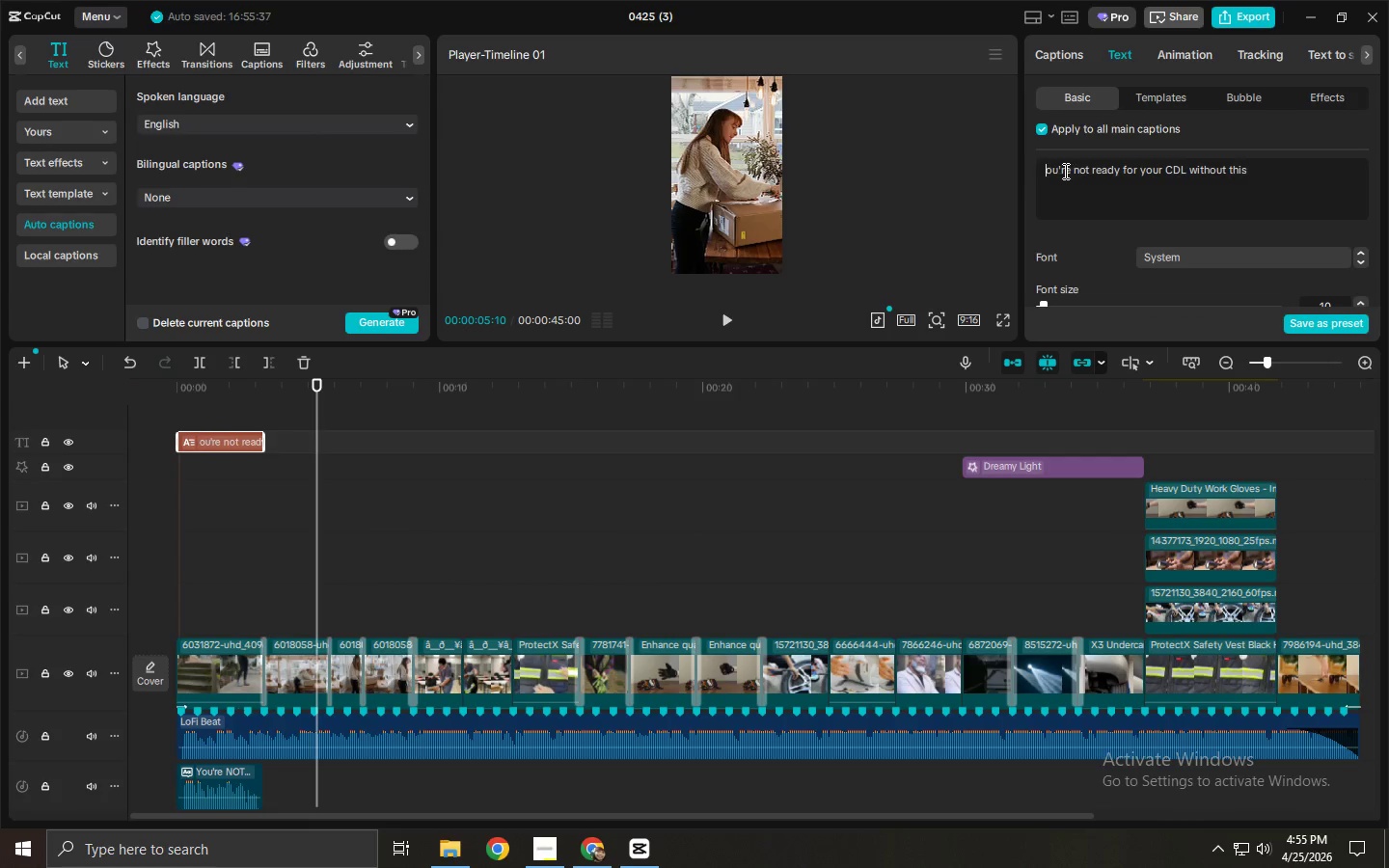 
key(Shift+Y)
 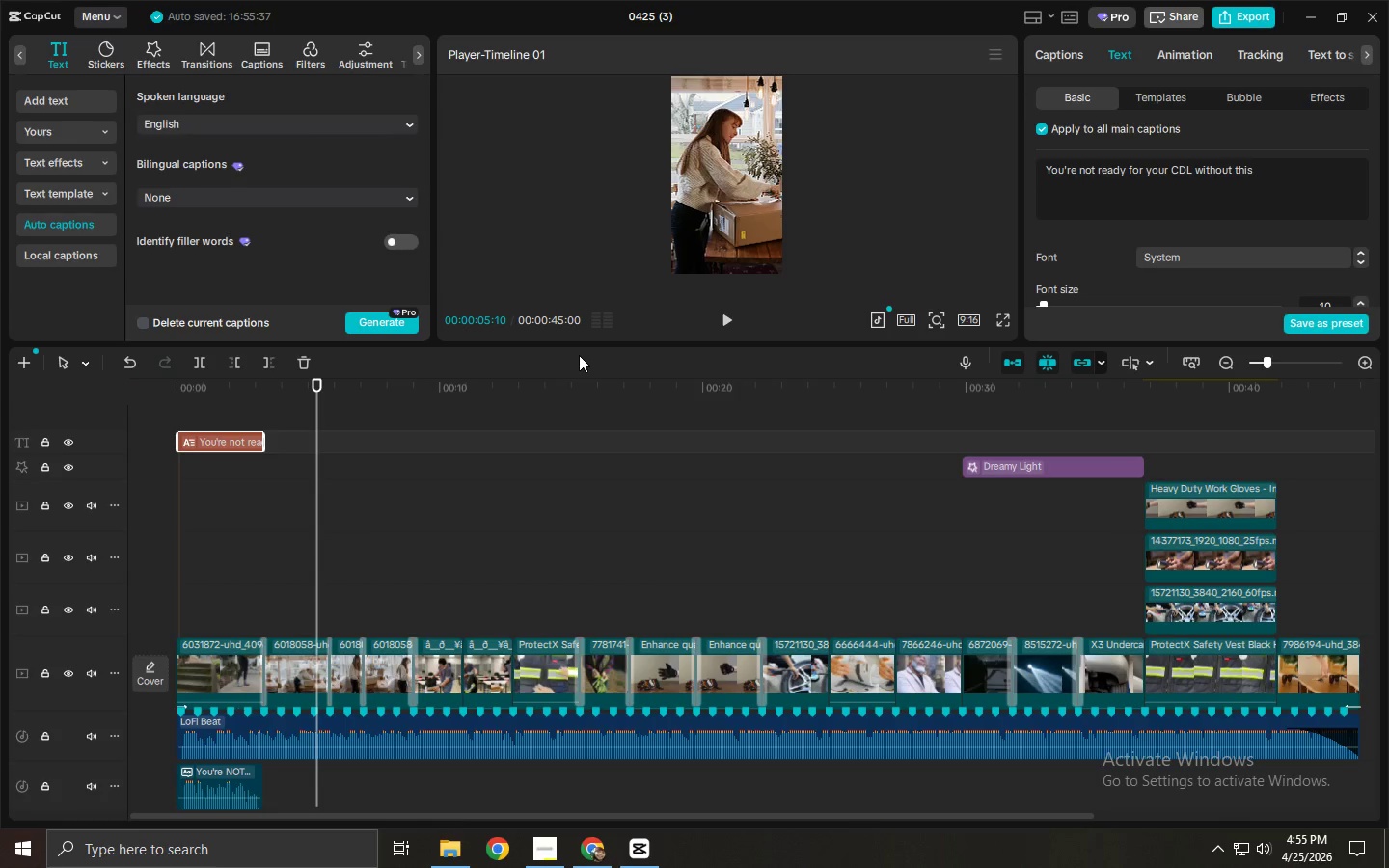 
wait(7.58)
 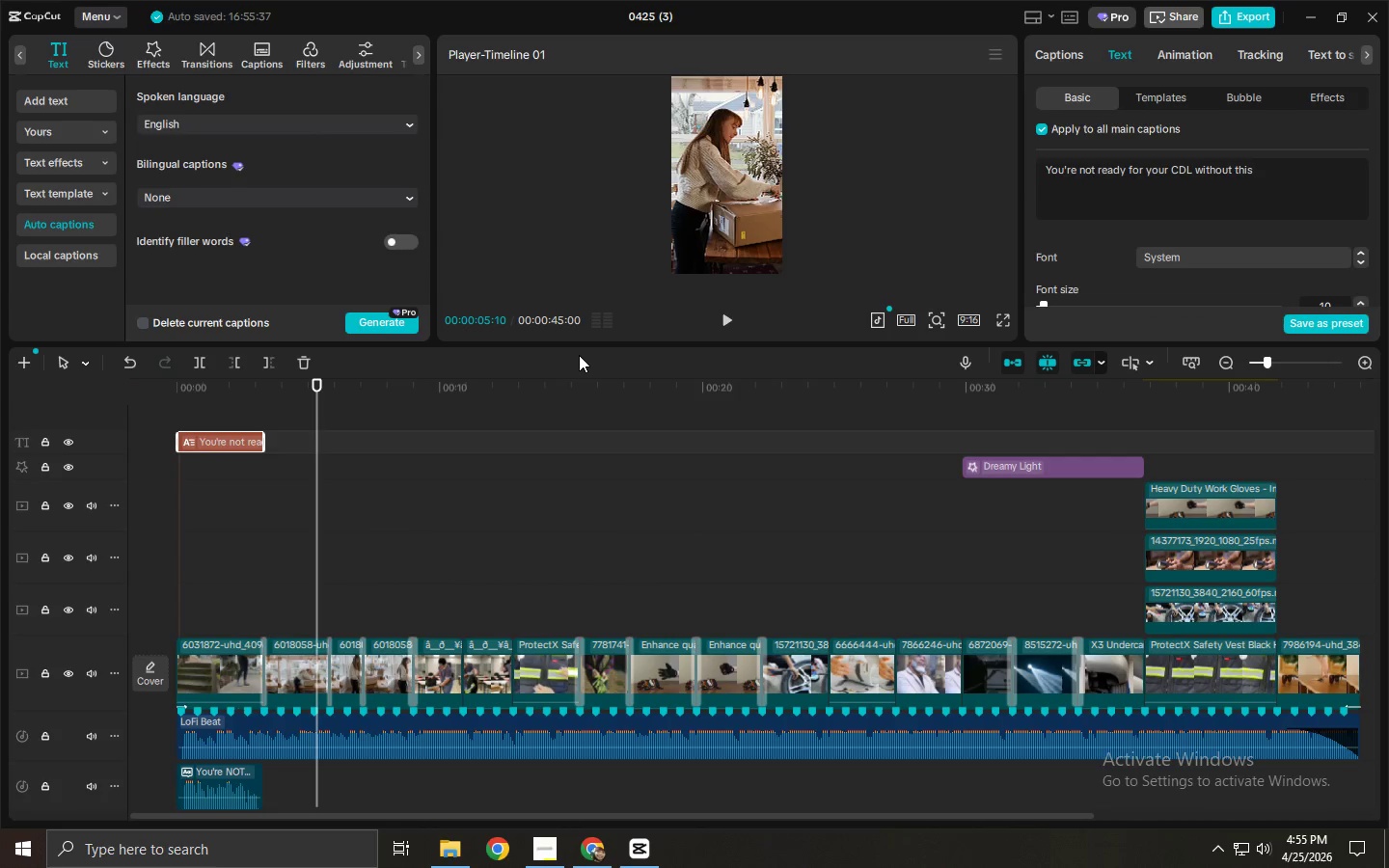 
left_click([233, 448])
 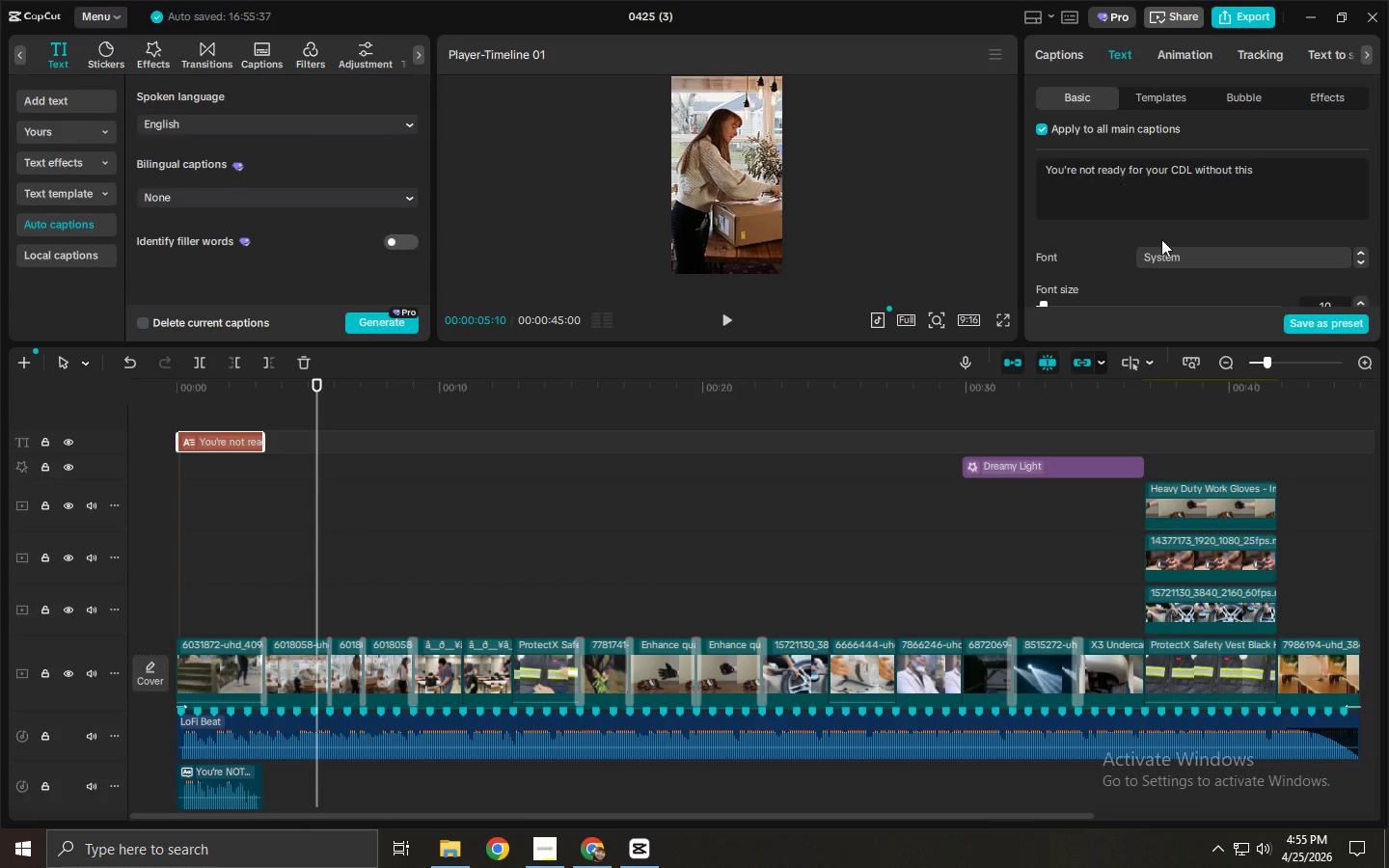 
left_click([1171, 257])
 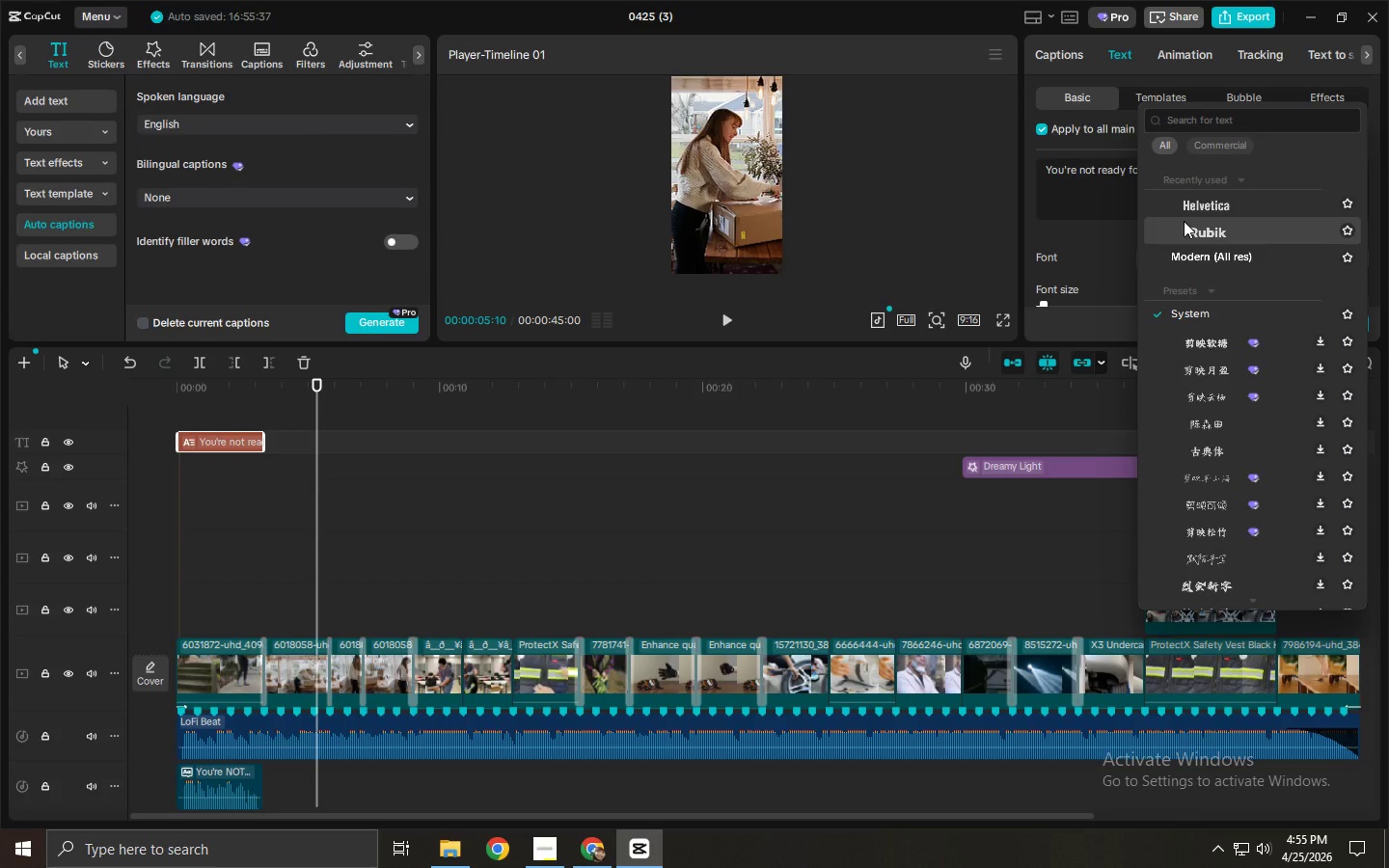 
left_click([1217, 122])
 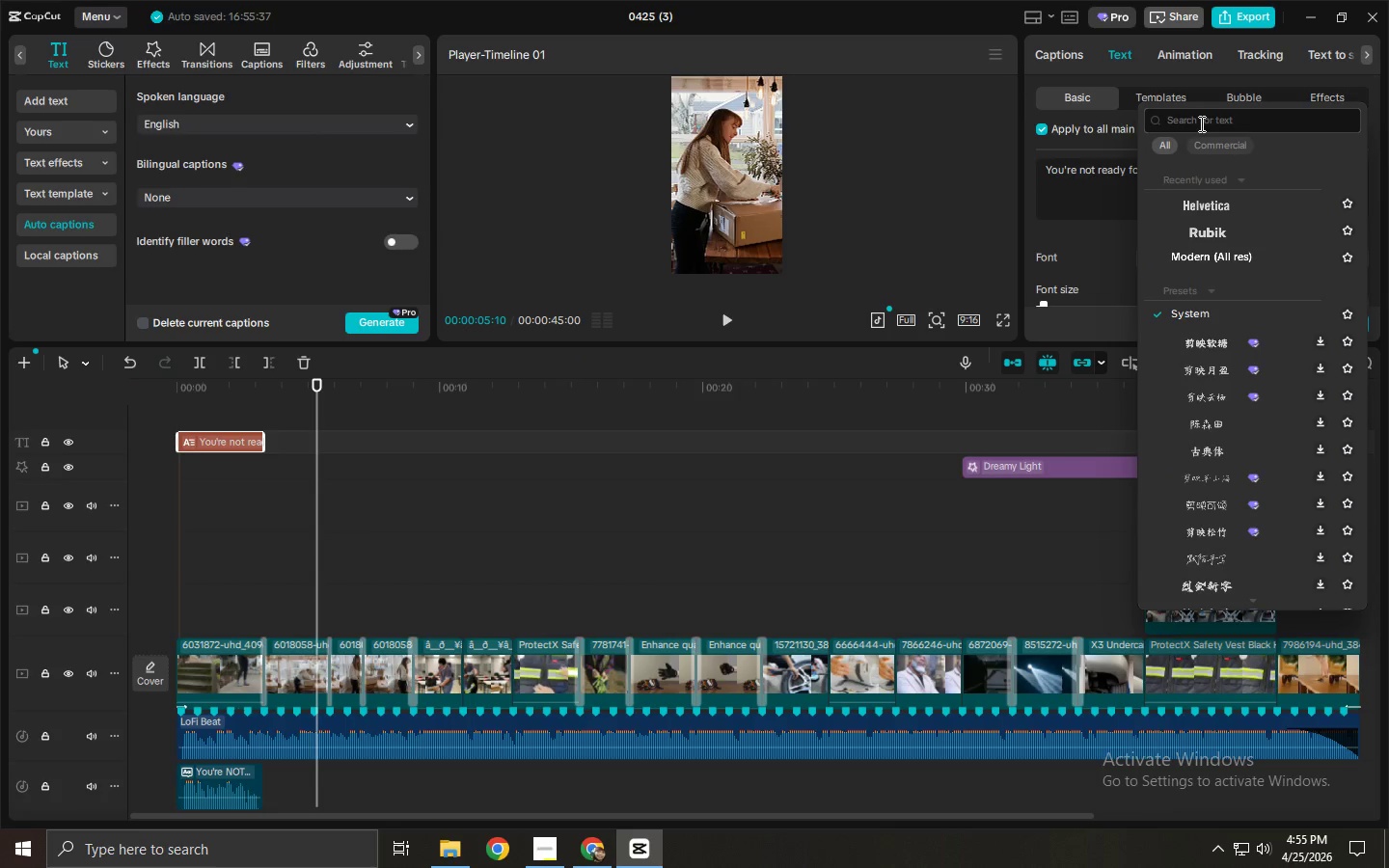 
type(poppins)
 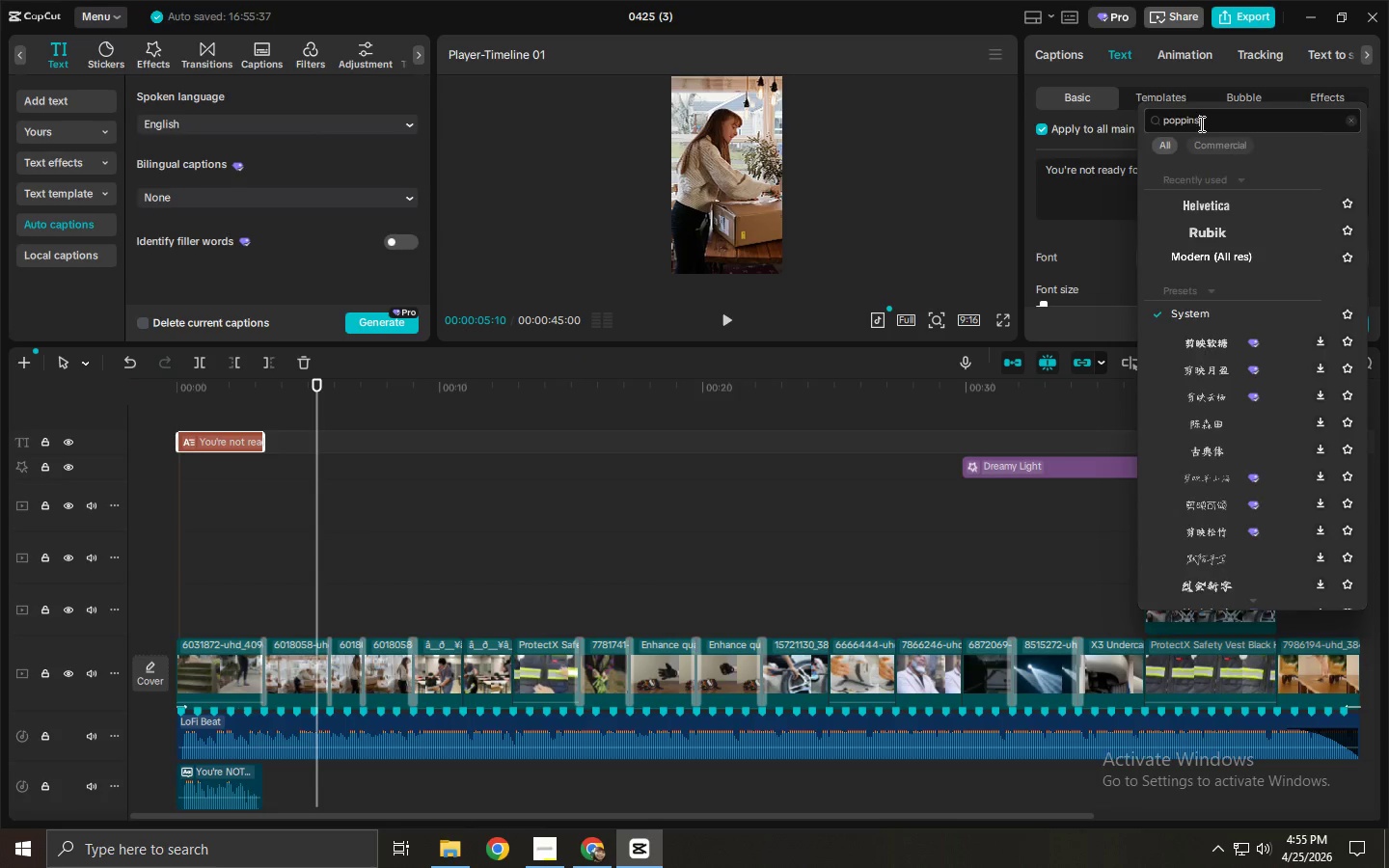 
key(Enter)
 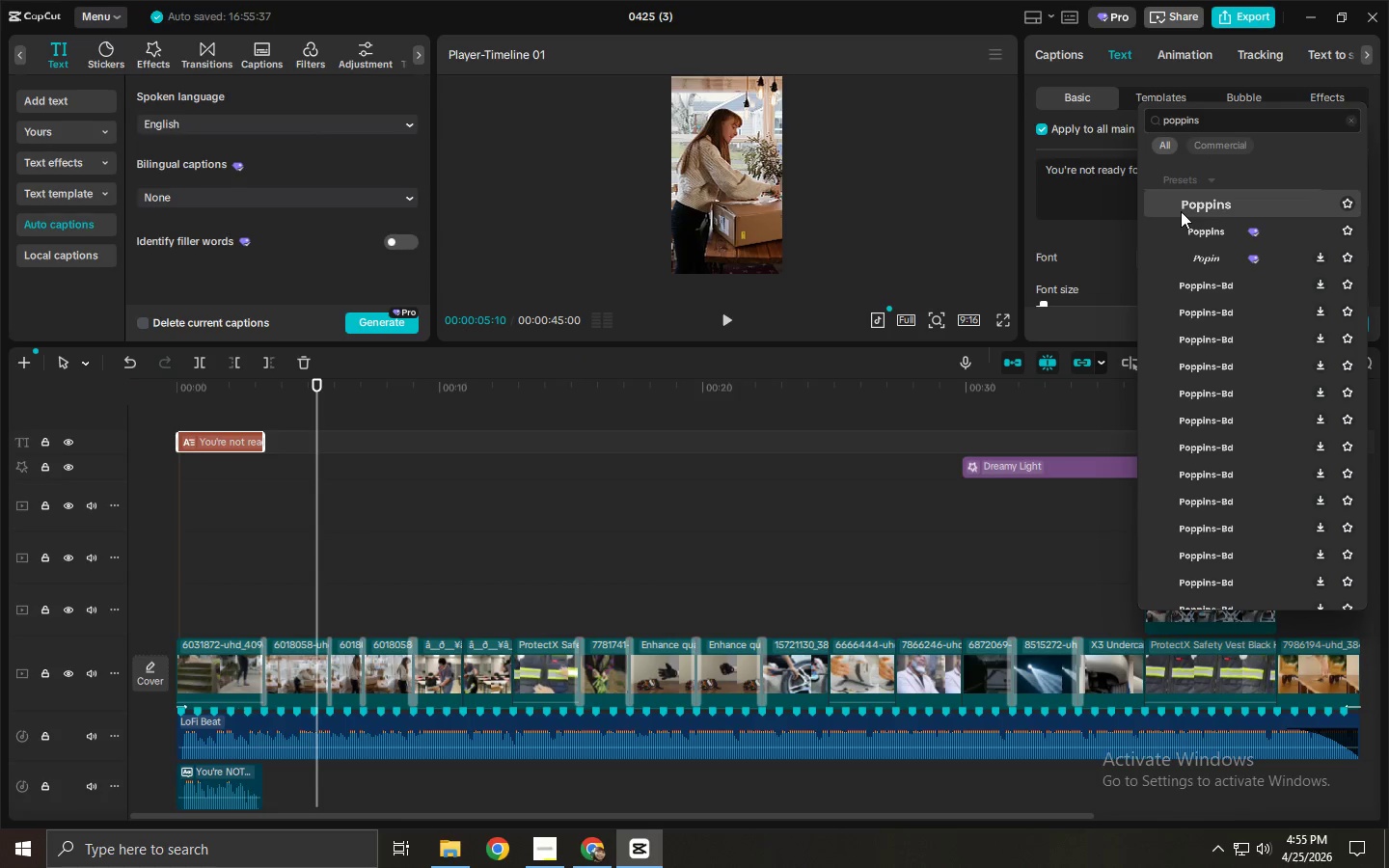 
left_click([1187, 231])
 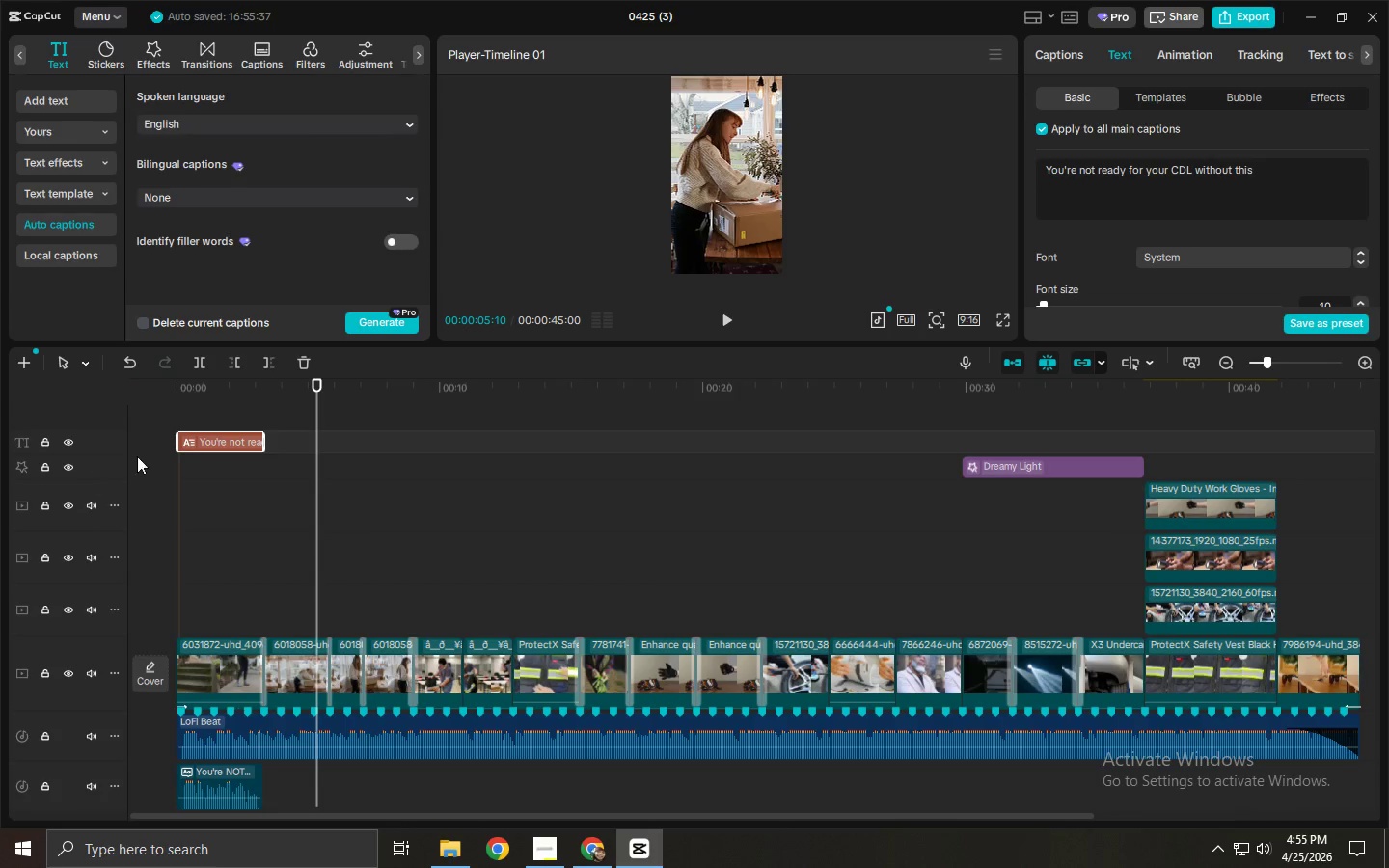 
left_click_drag(start_coordinate=[204, 401], to_coordinate=[166, 407])
 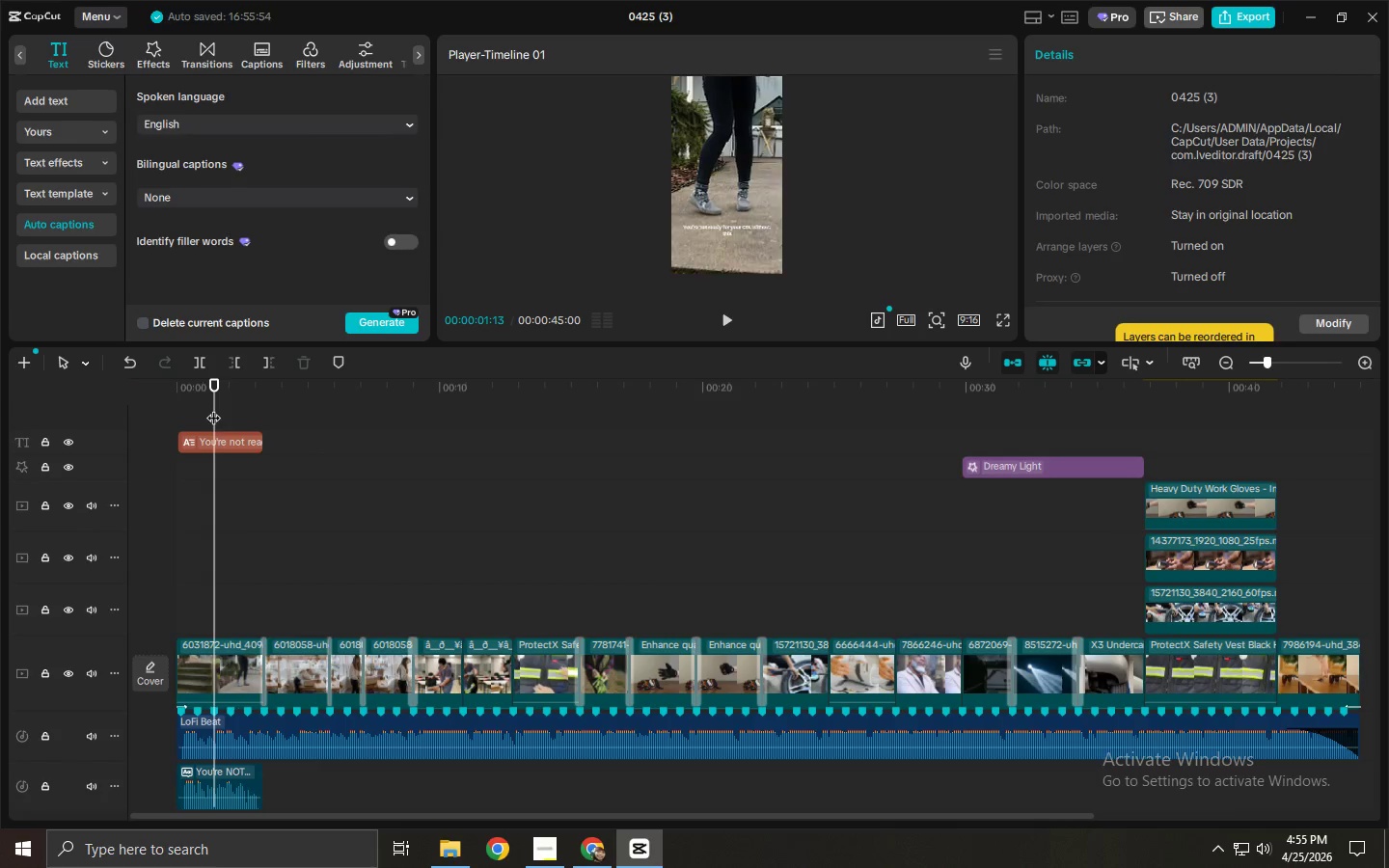 
left_click_drag(start_coordinate=[201, 400], to_coordinate=[182, 400])
 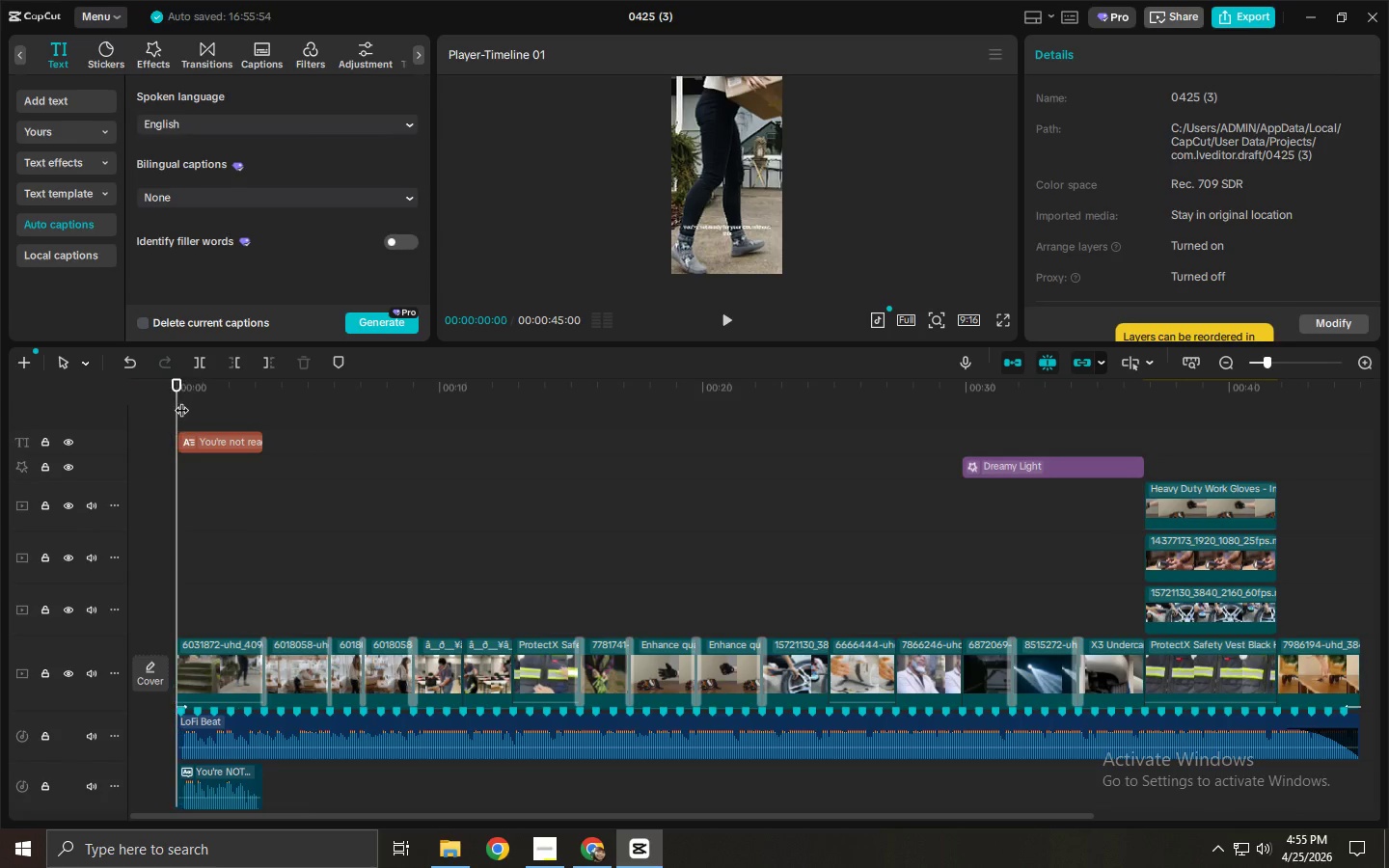 
key(Space)
 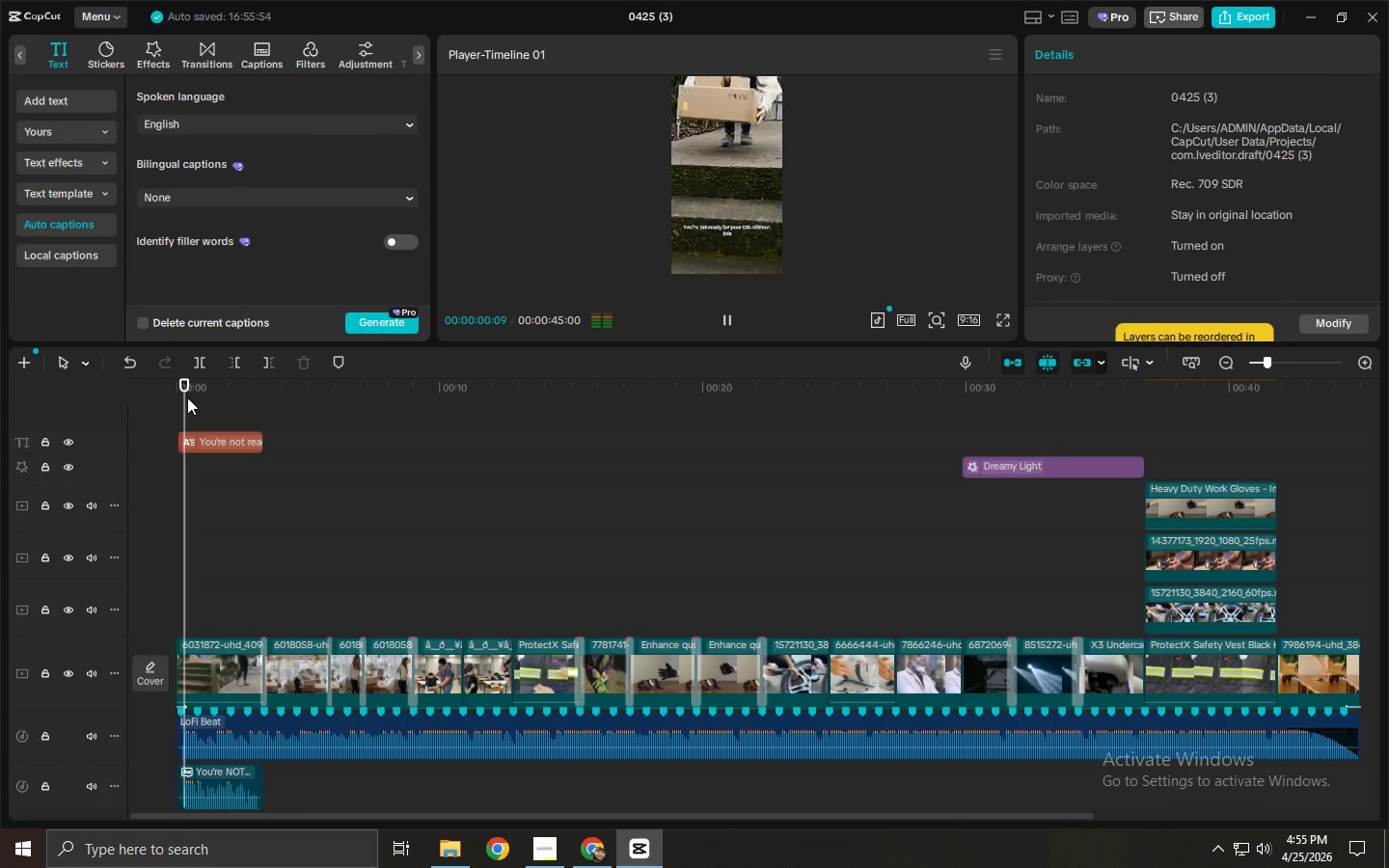 
key(Space)
 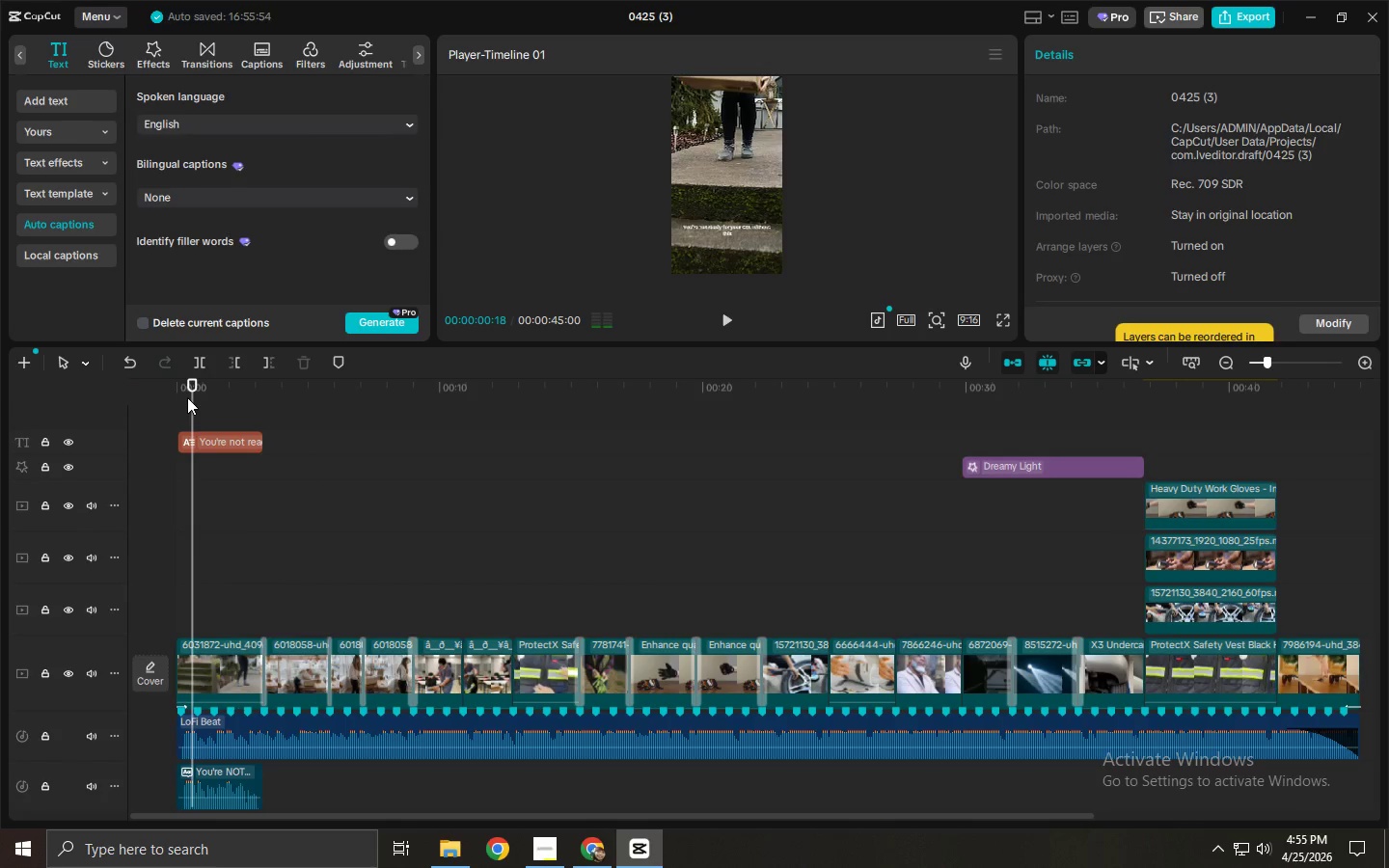 
key(Space)
 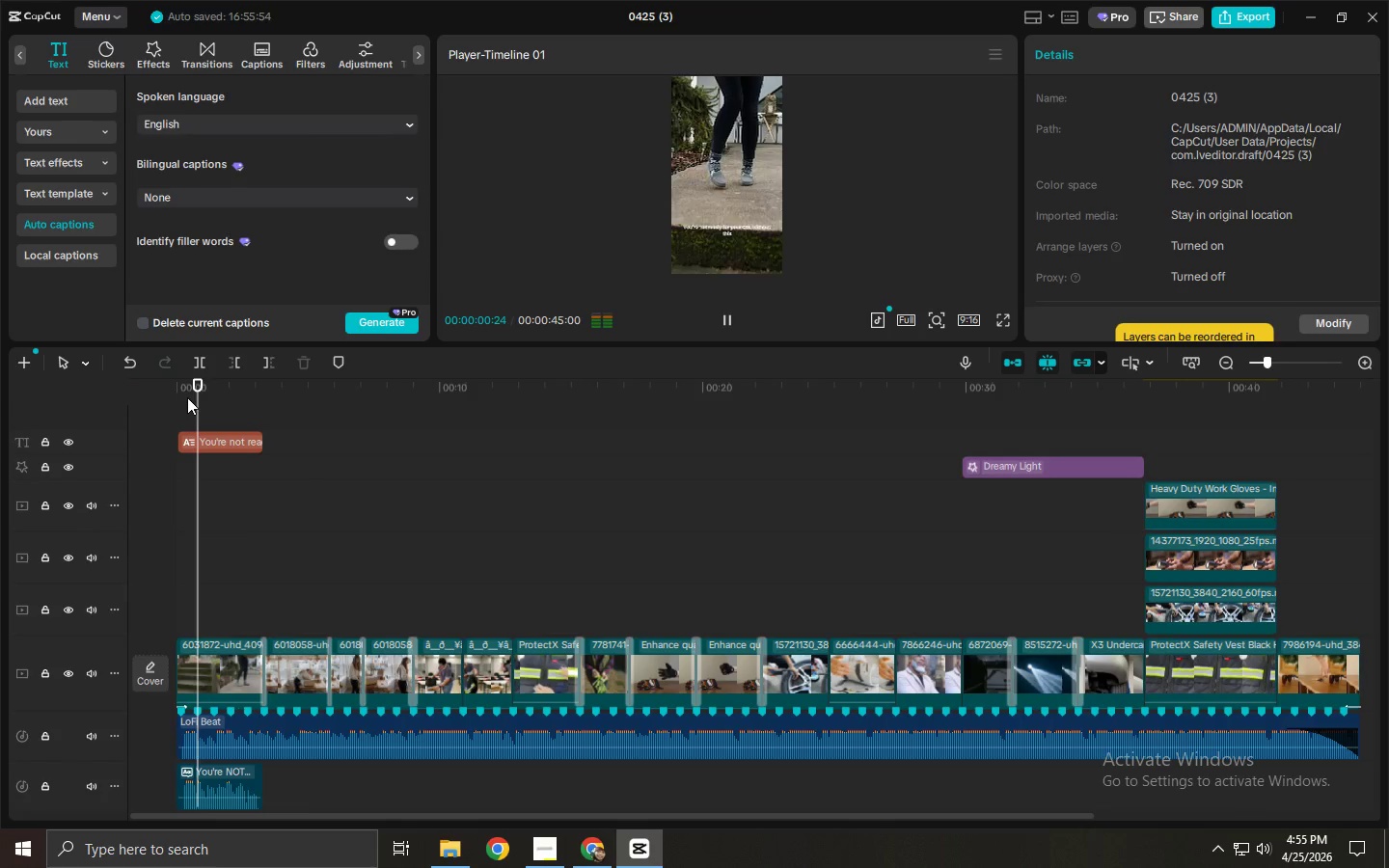 
key(Space)
 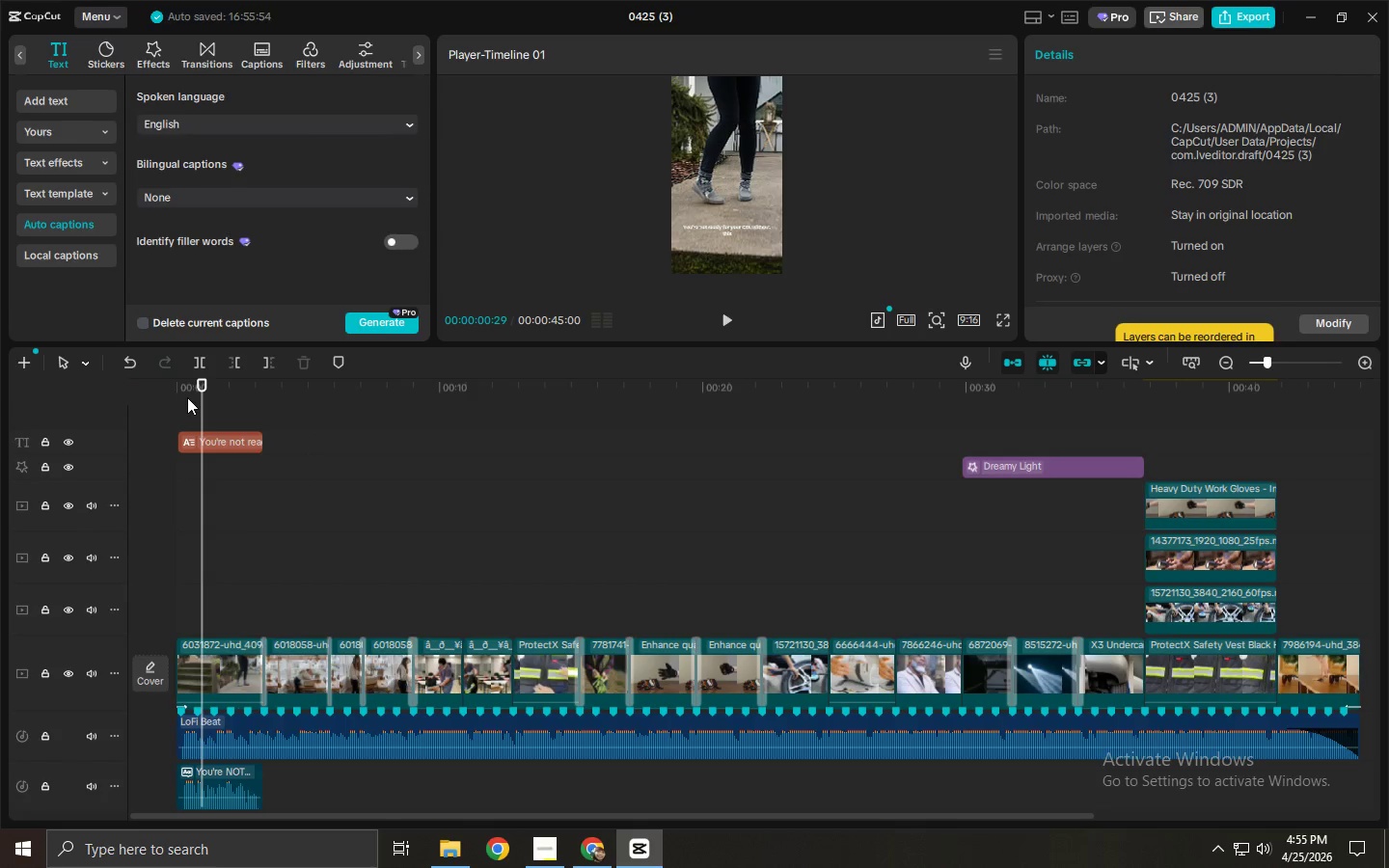 
wait(8.03)
 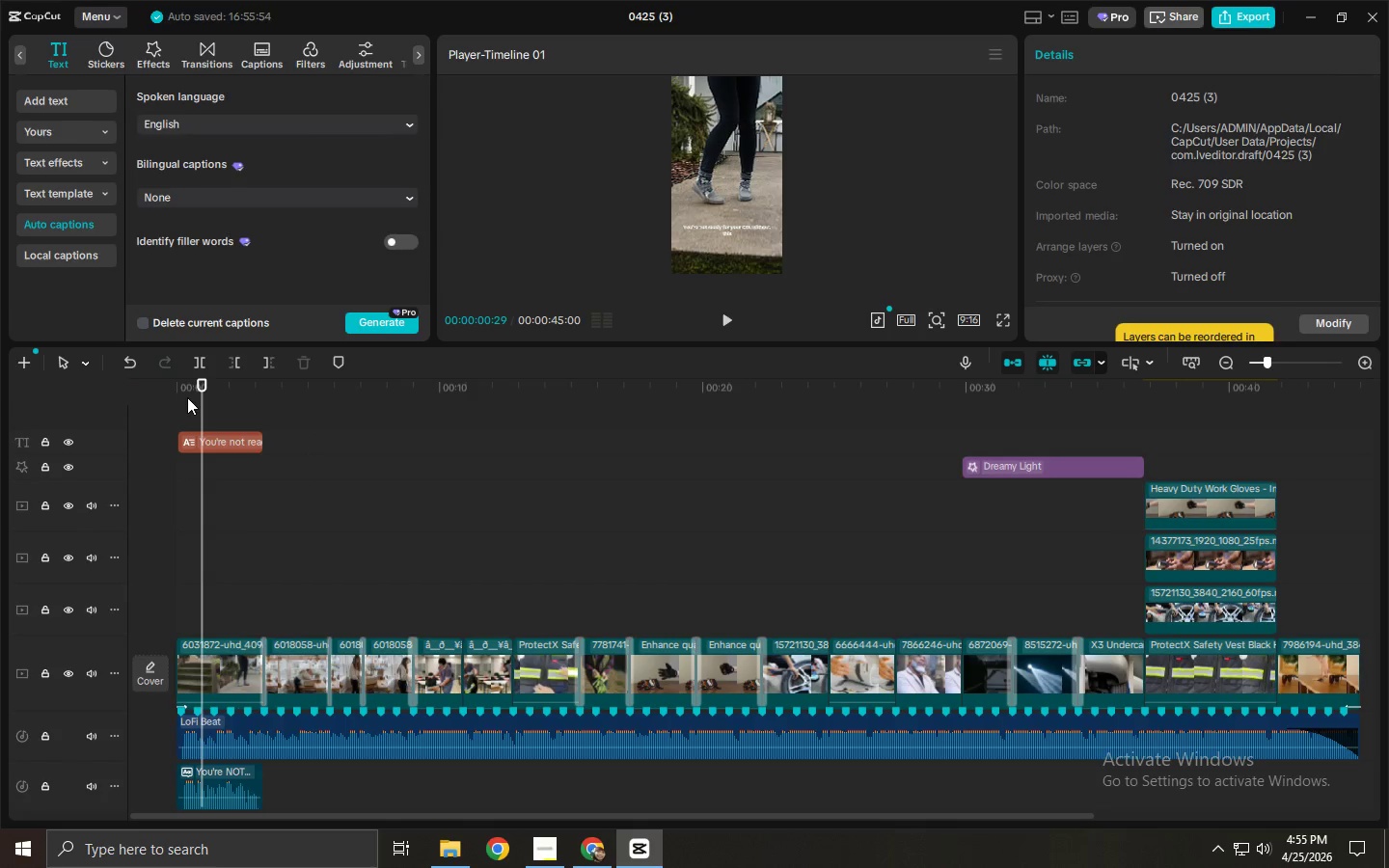 
key(Space)
 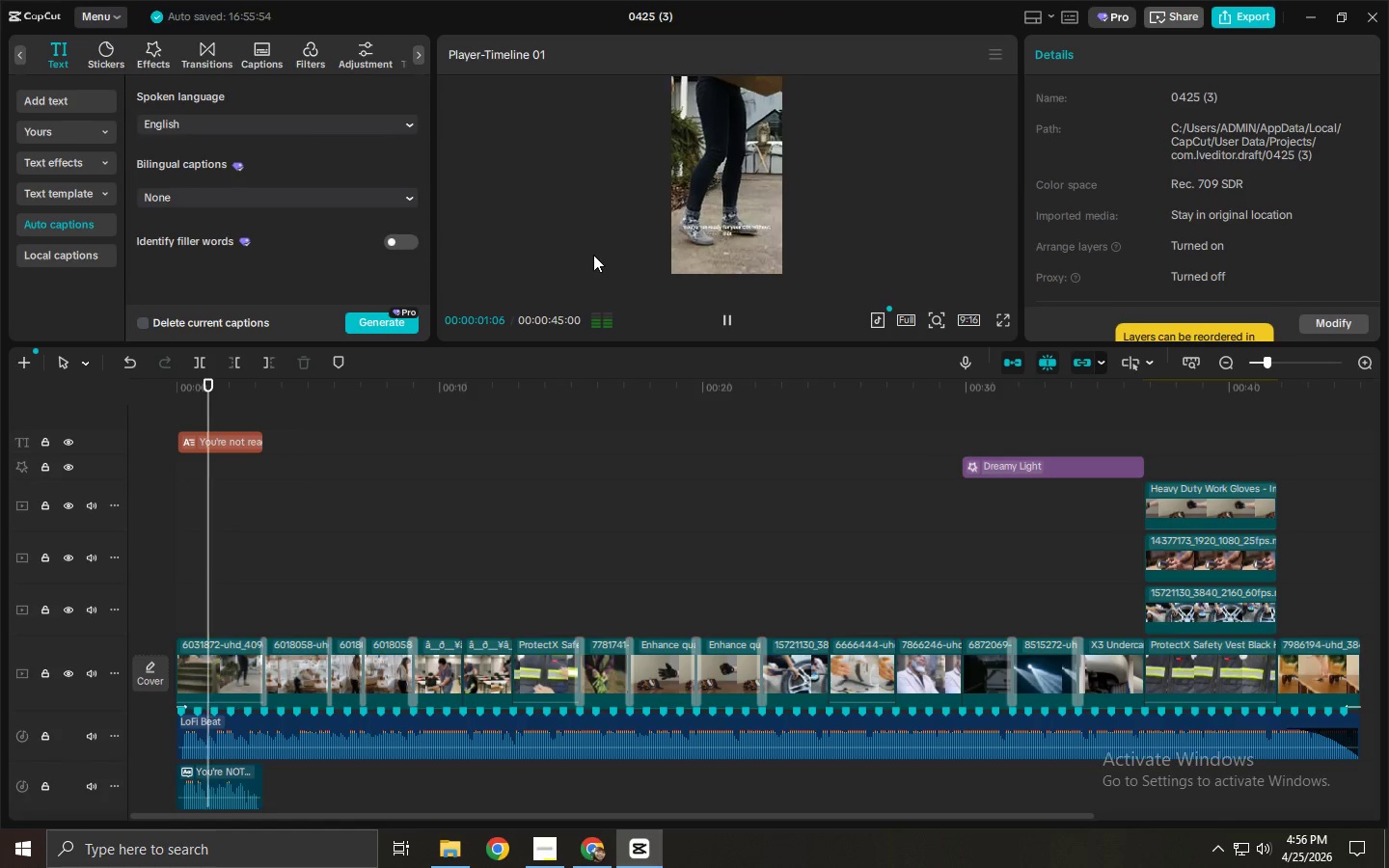 
key(Space)
 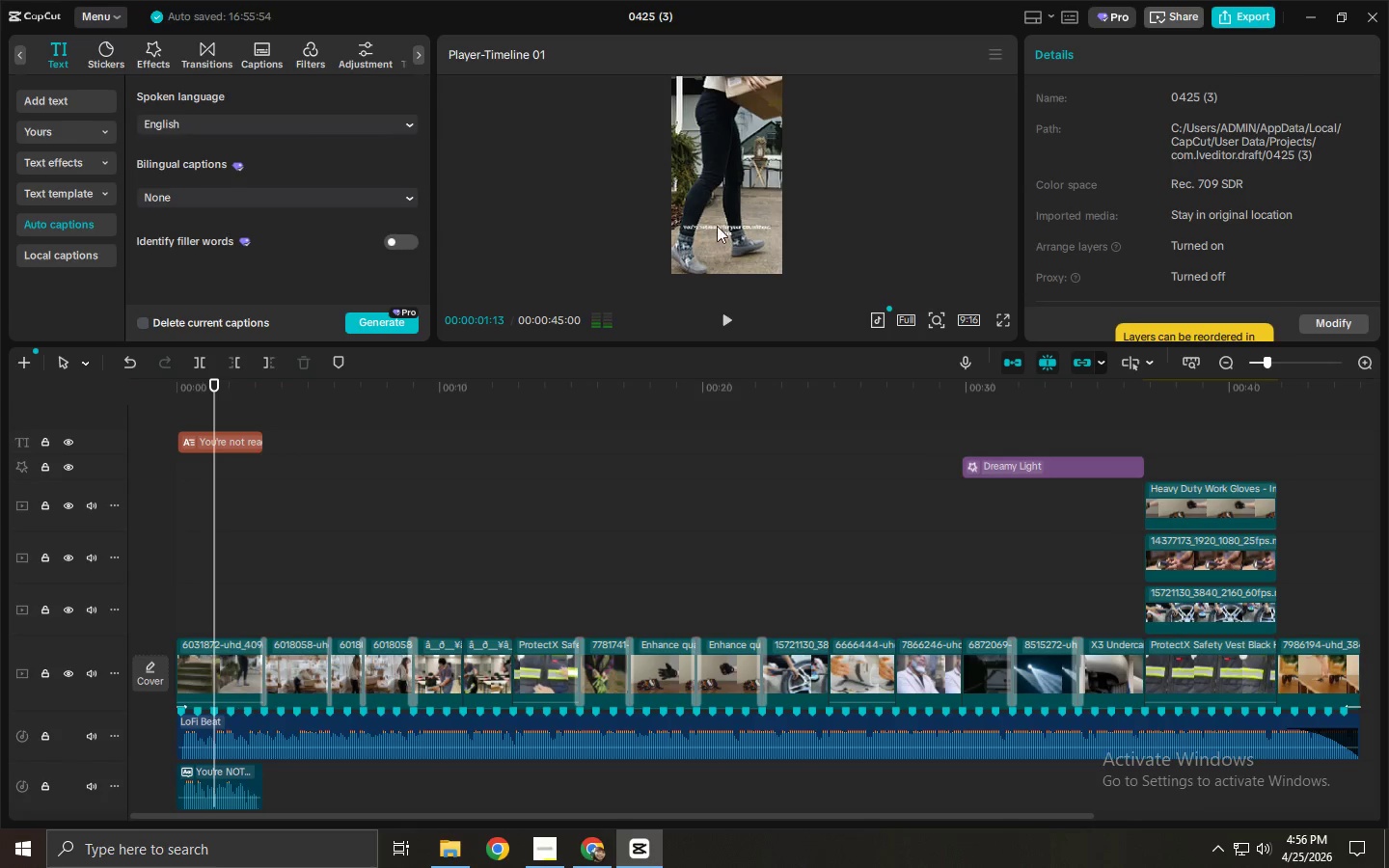 
left_click([720, 225])
 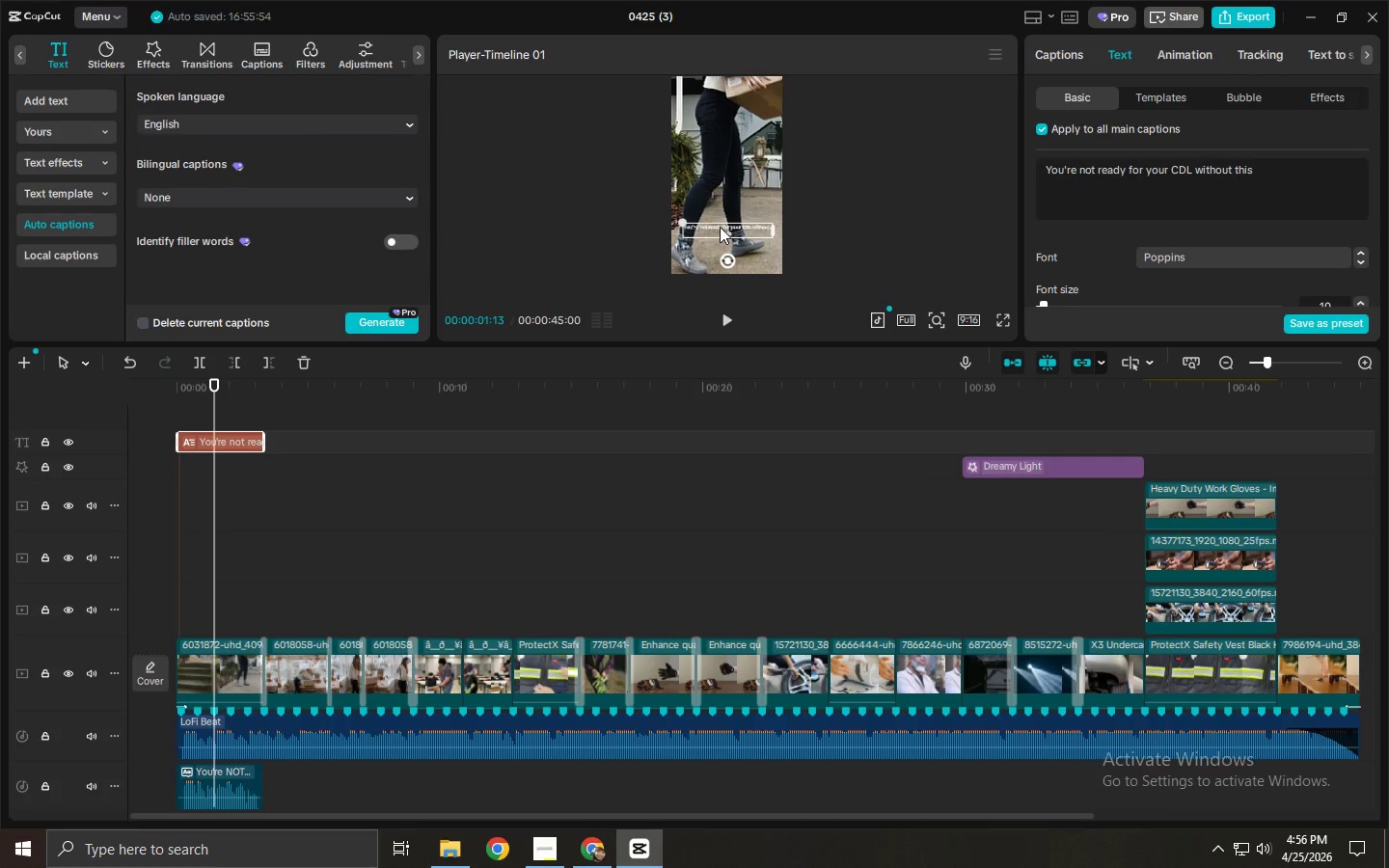 
left_click_drag(start_coordinate=[721, 227], to_coordinate=[722, 171])
 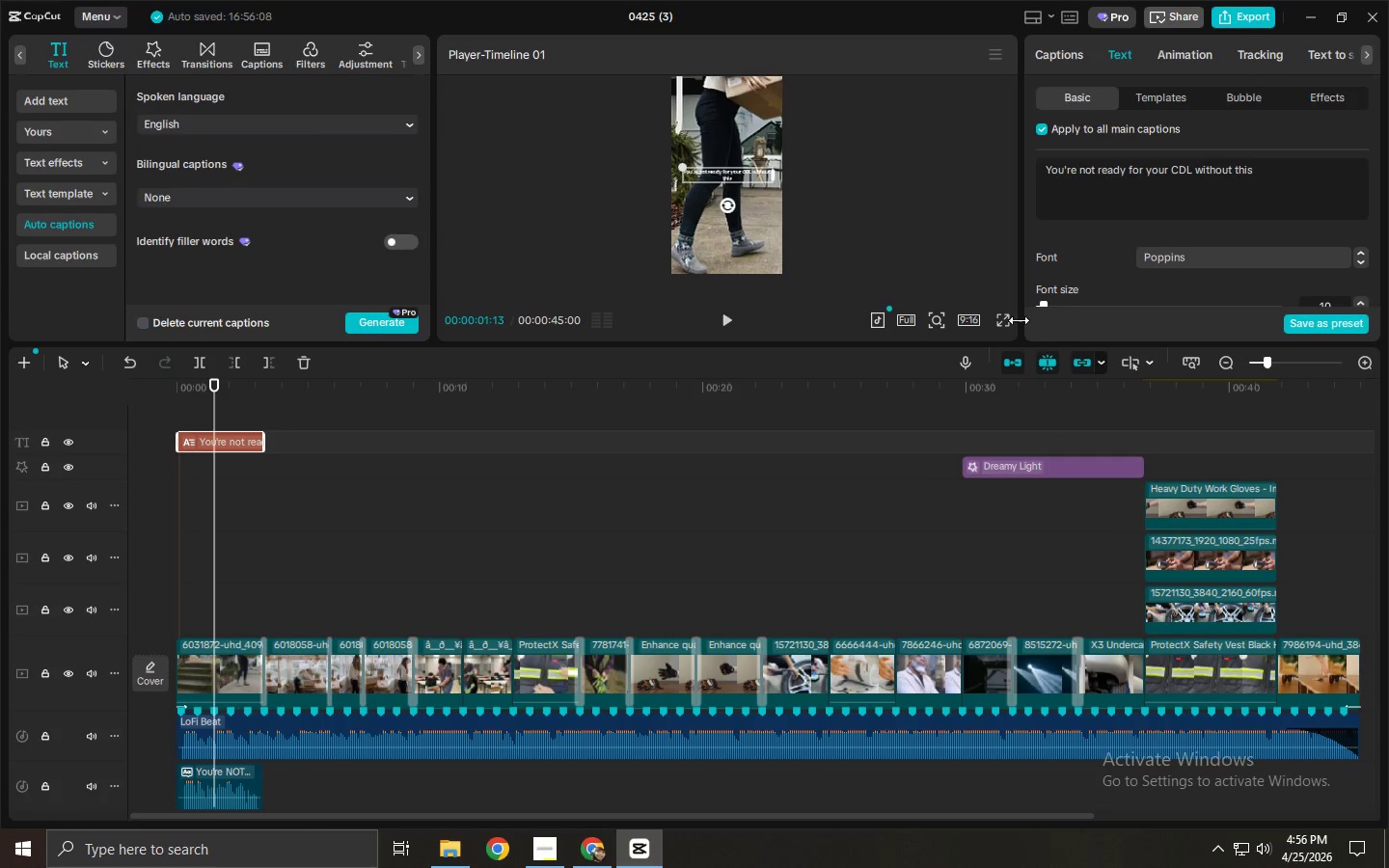 
left_click([1007, 316])
 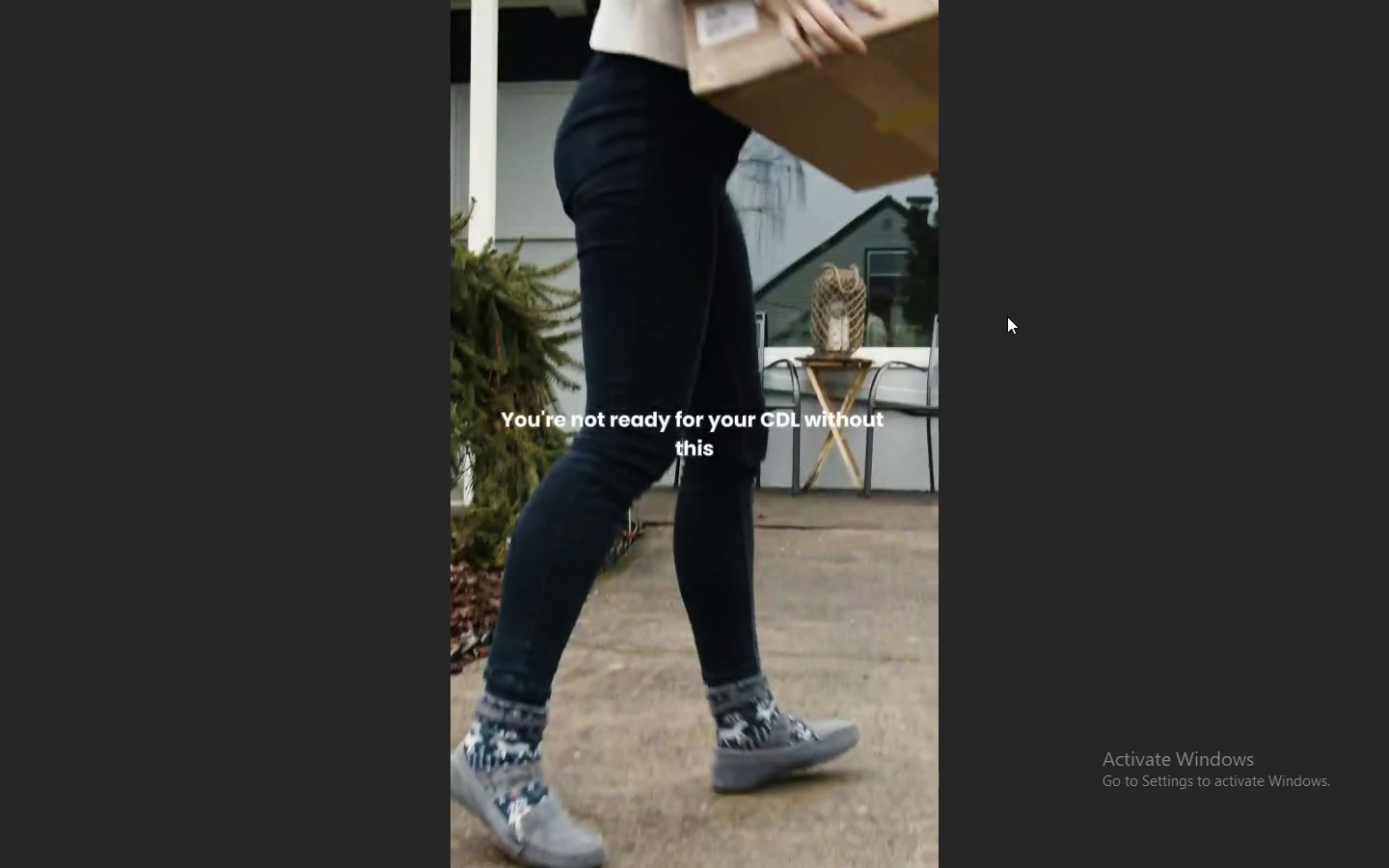 
key(Space)
 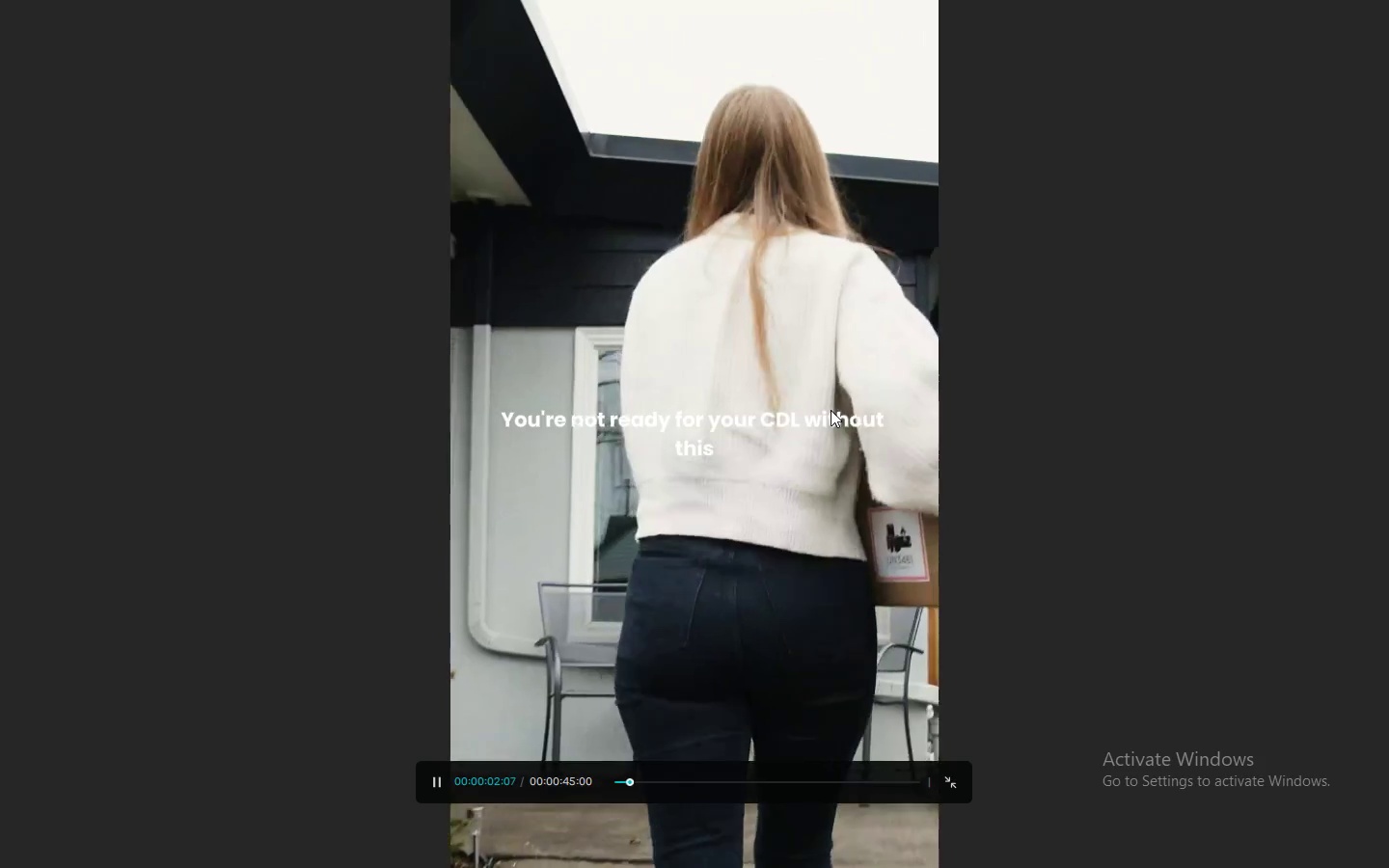 
key(Space)
 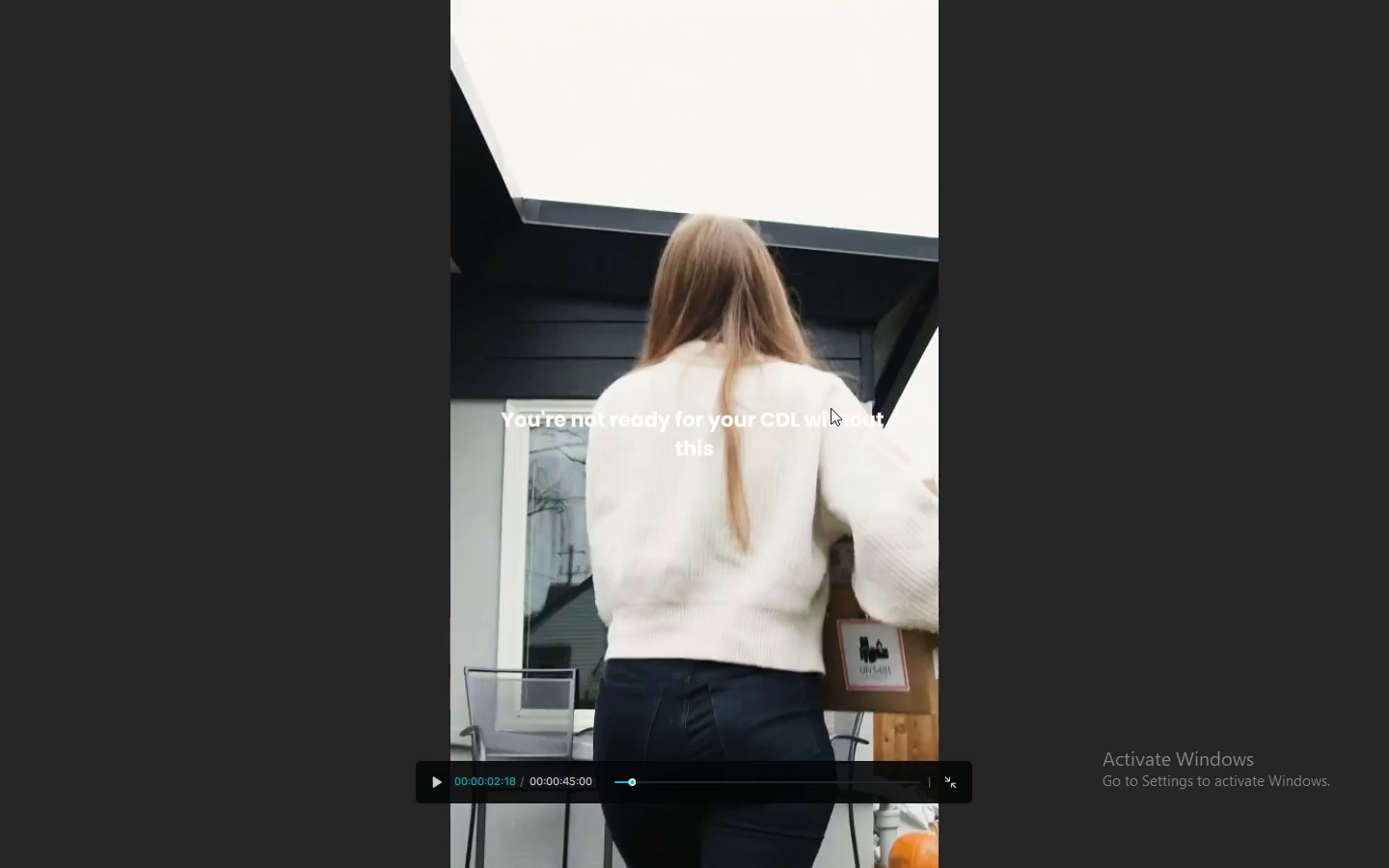 
key(Escape)
 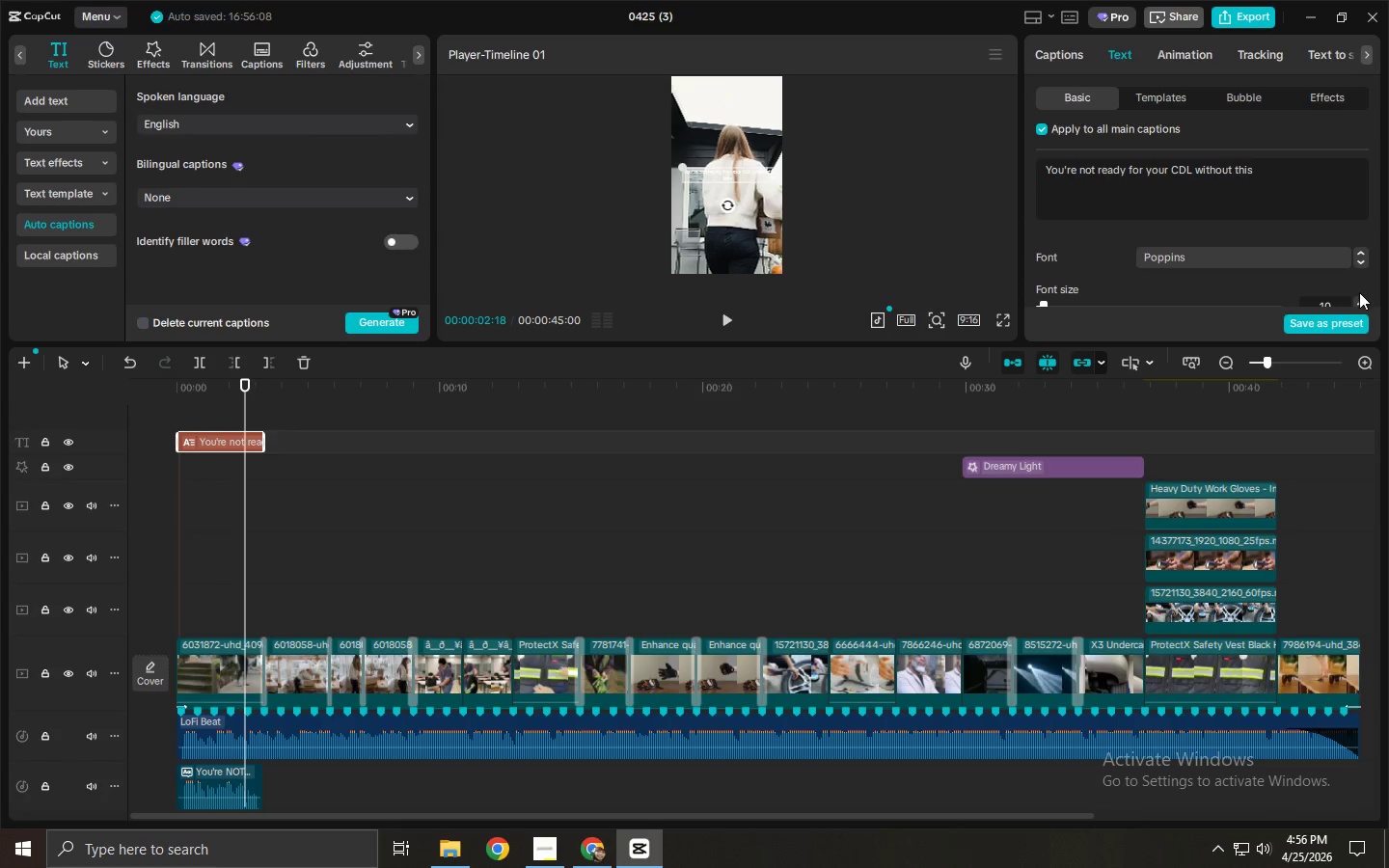 
double_click([1357, 301])
 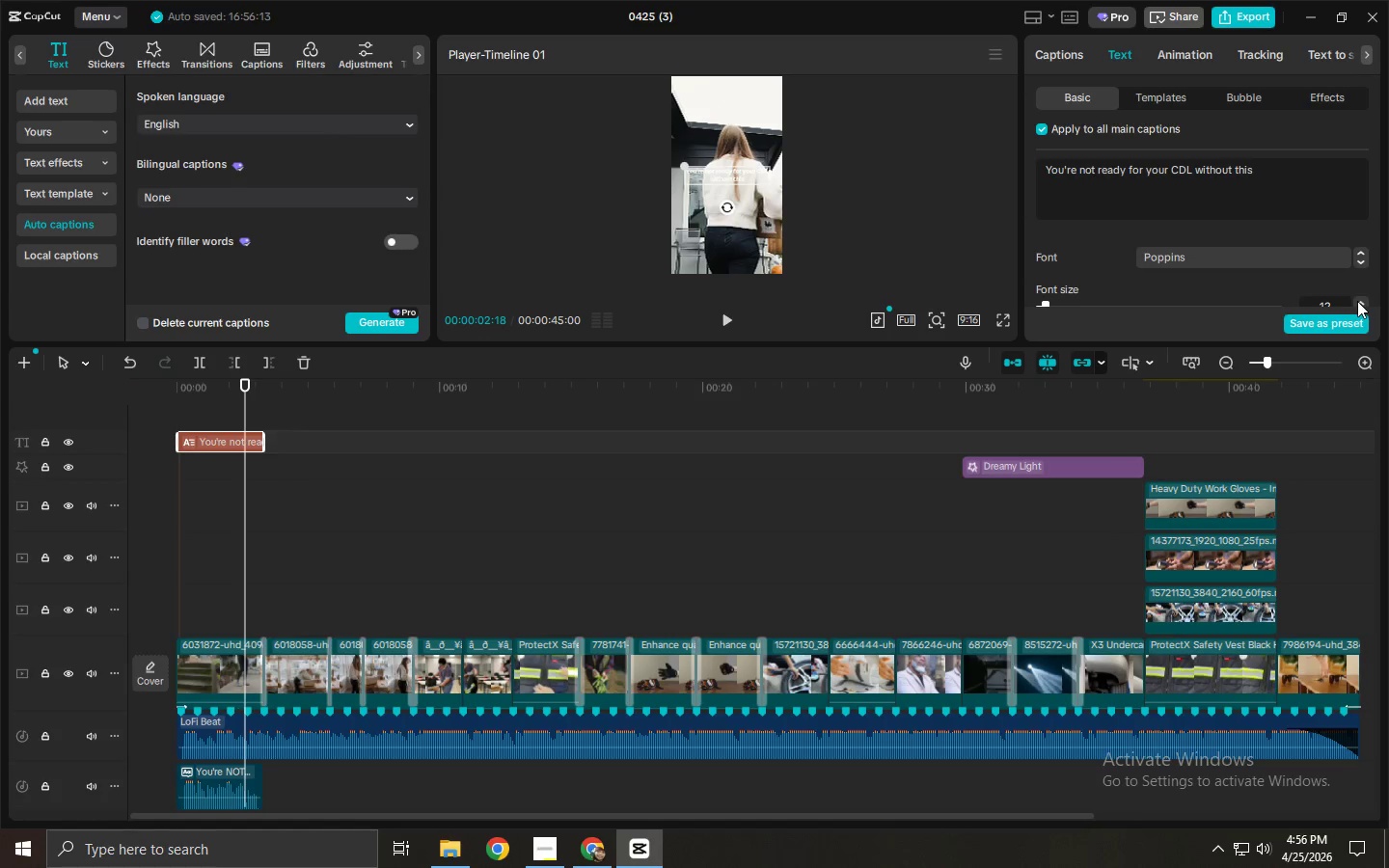 
triple_click([1357, 301])
 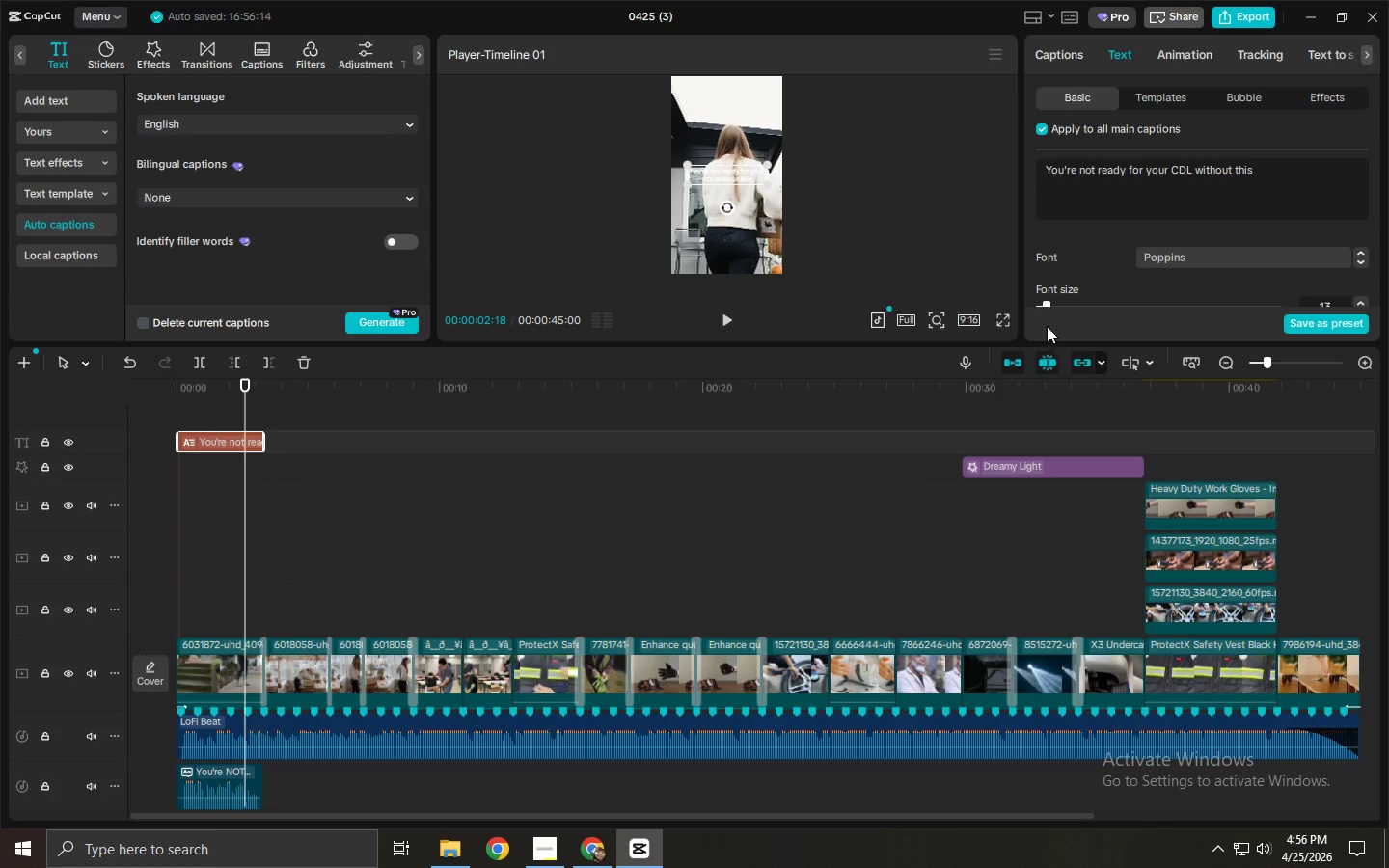 
left_click([1001, 317])
 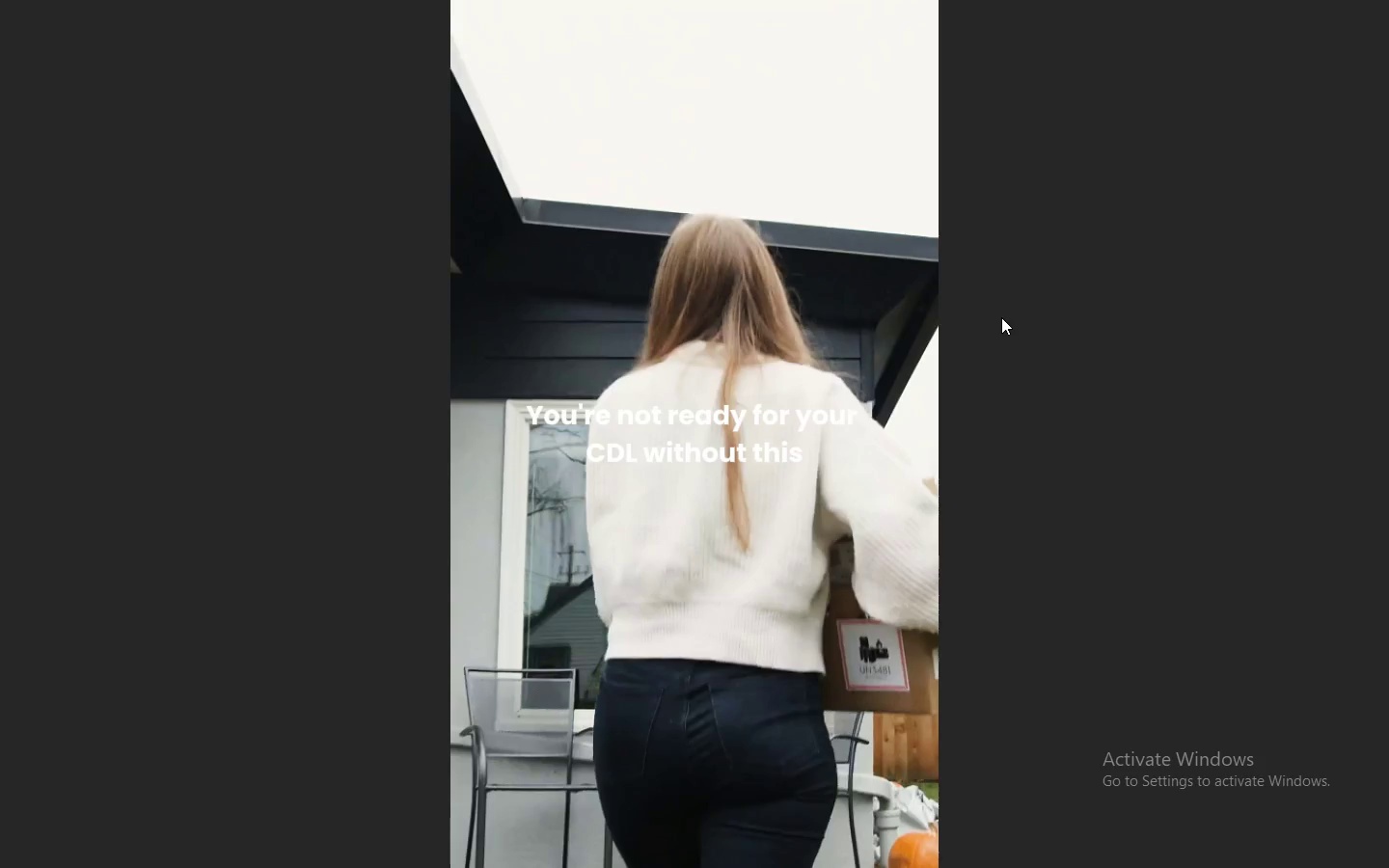 
key(Space)
 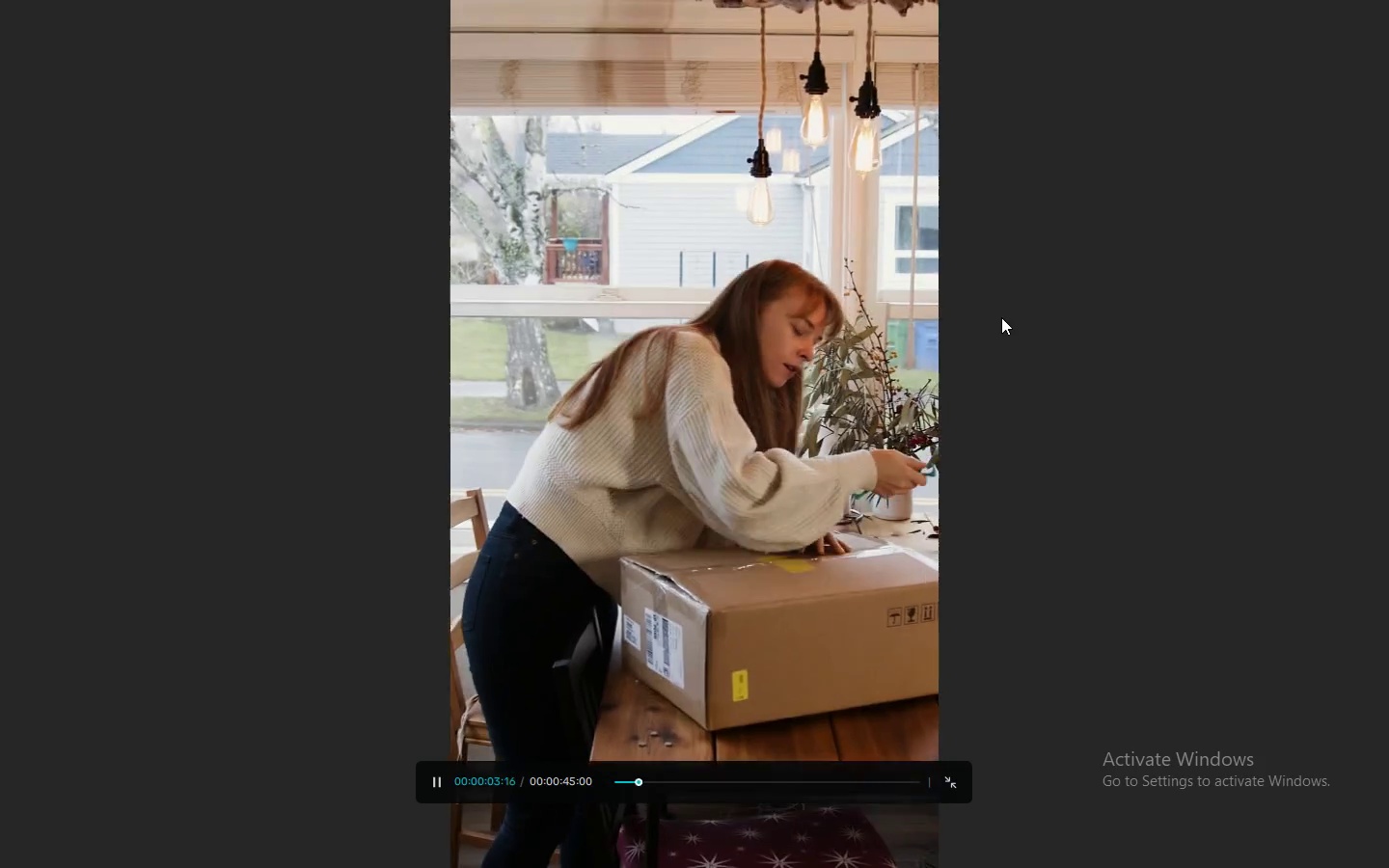 
key(Space)
 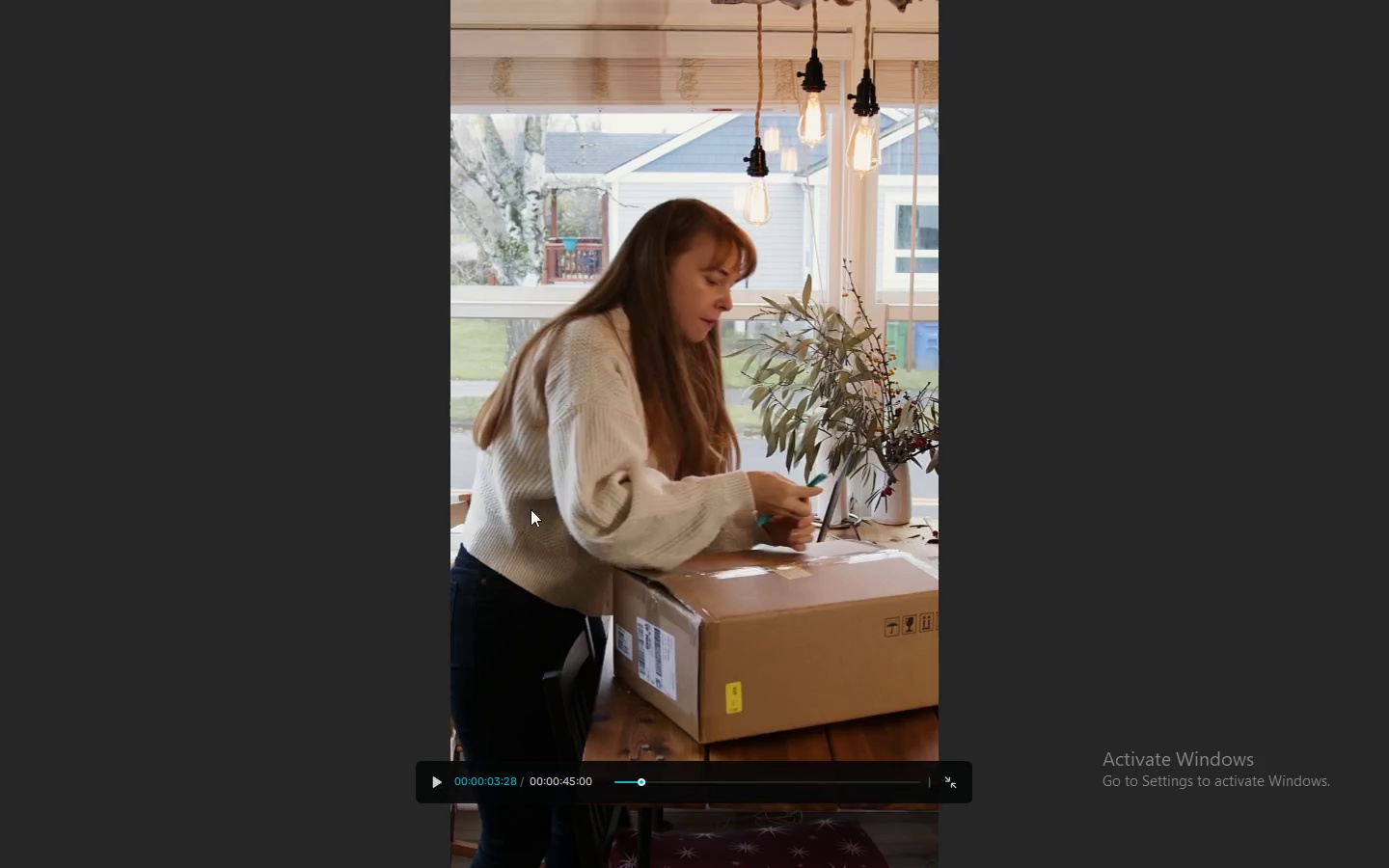 
key(Escape)
 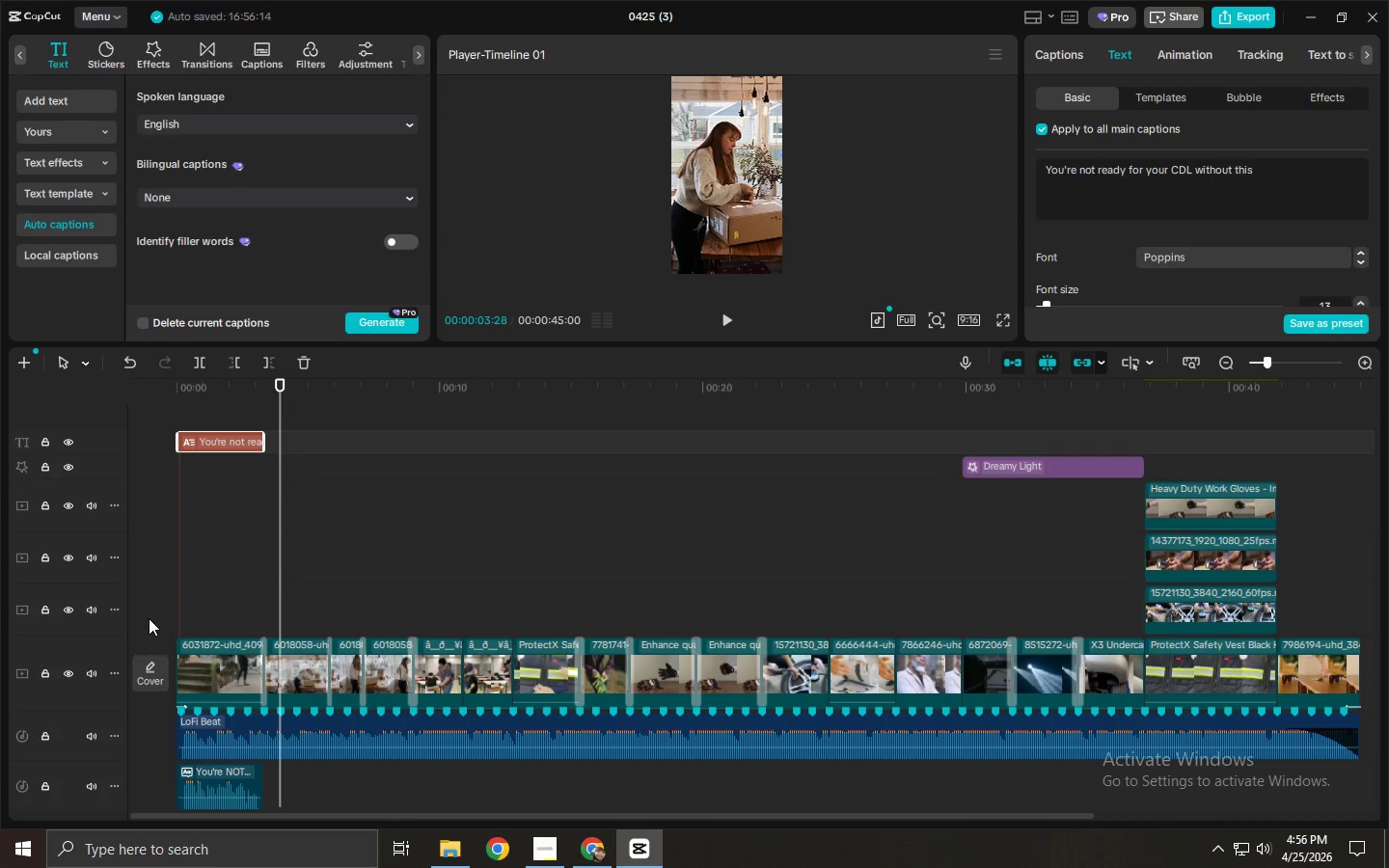 
wait(7.95)
 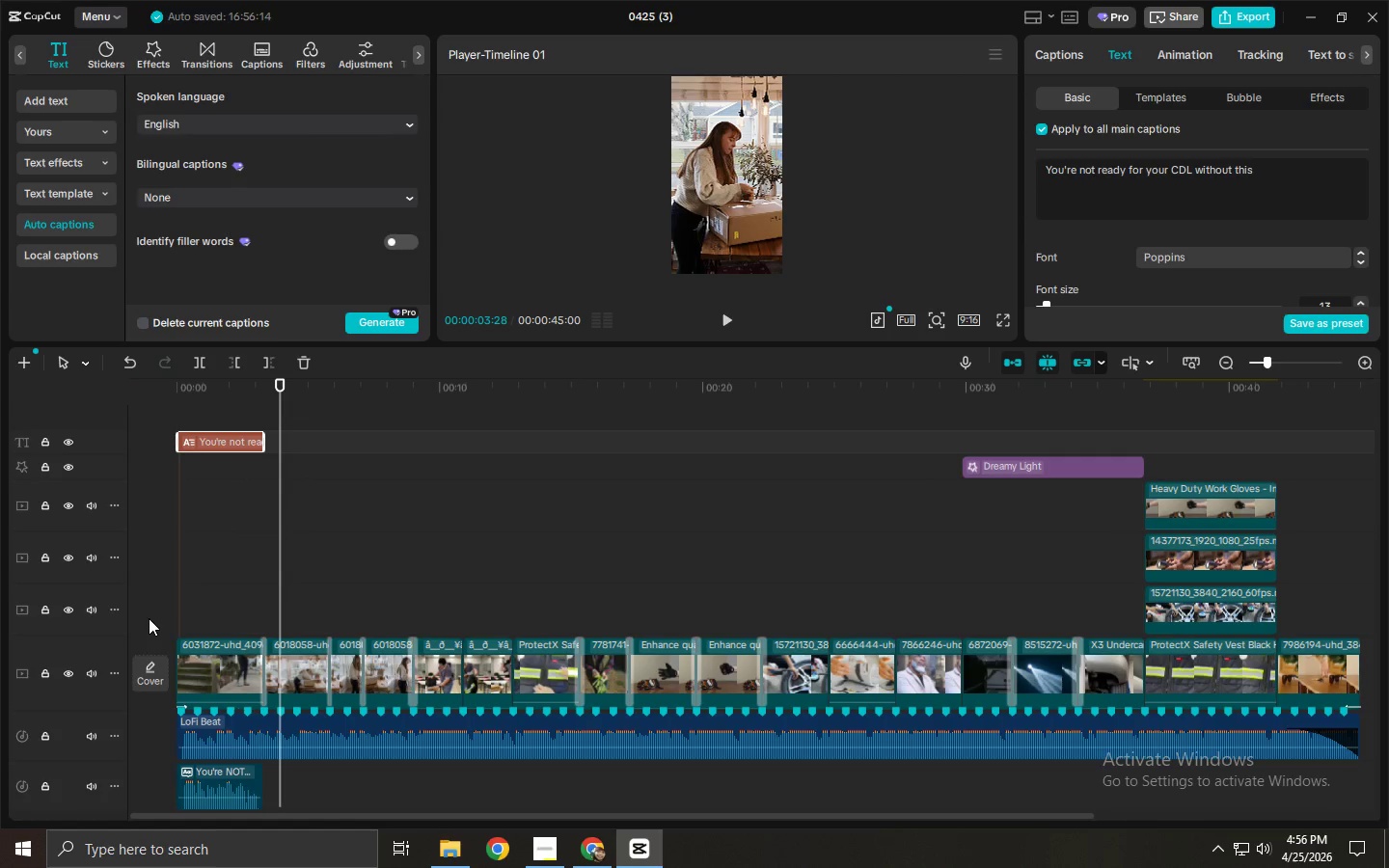 
double_click([222, 435])
 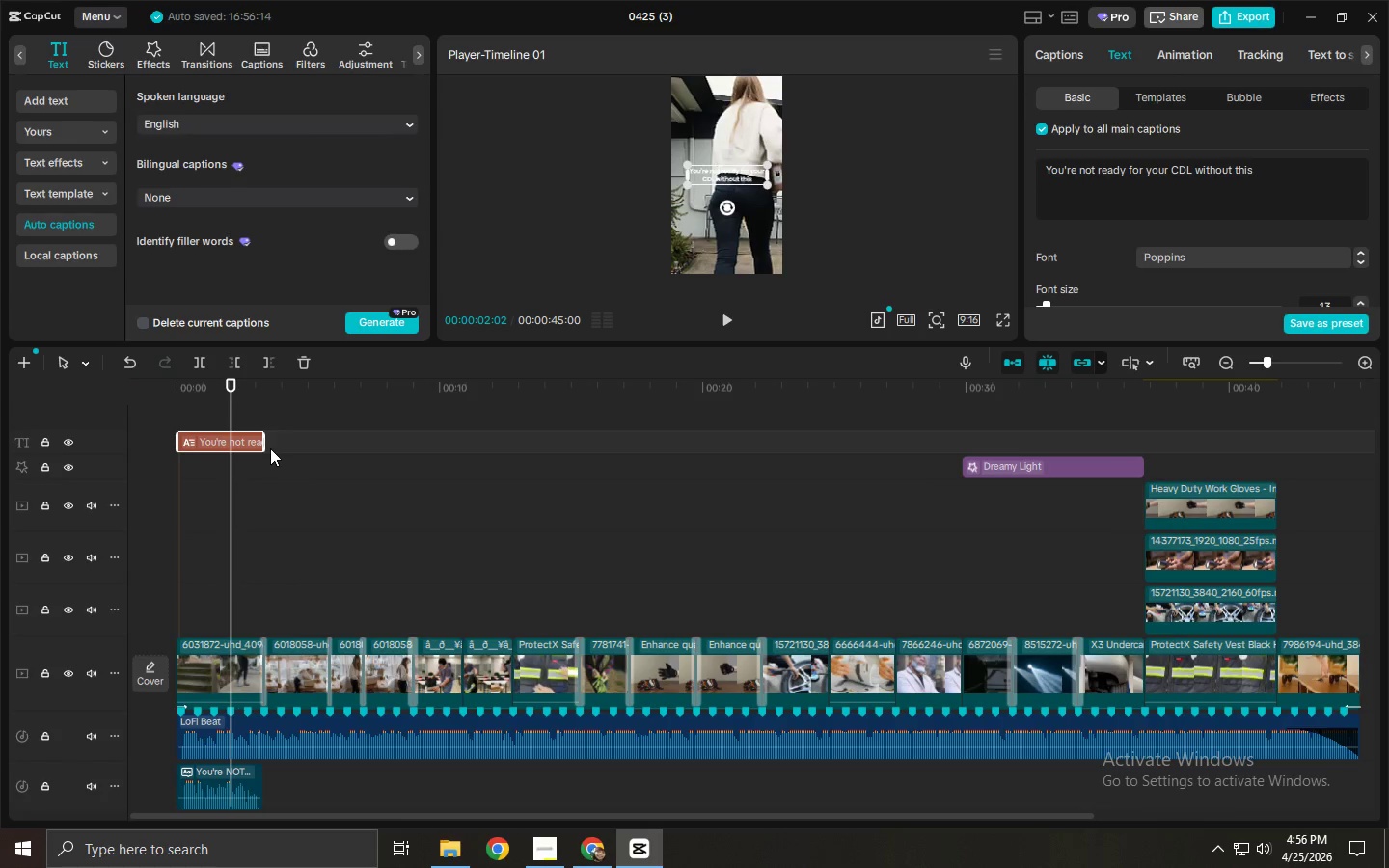 
wait(12.06)
 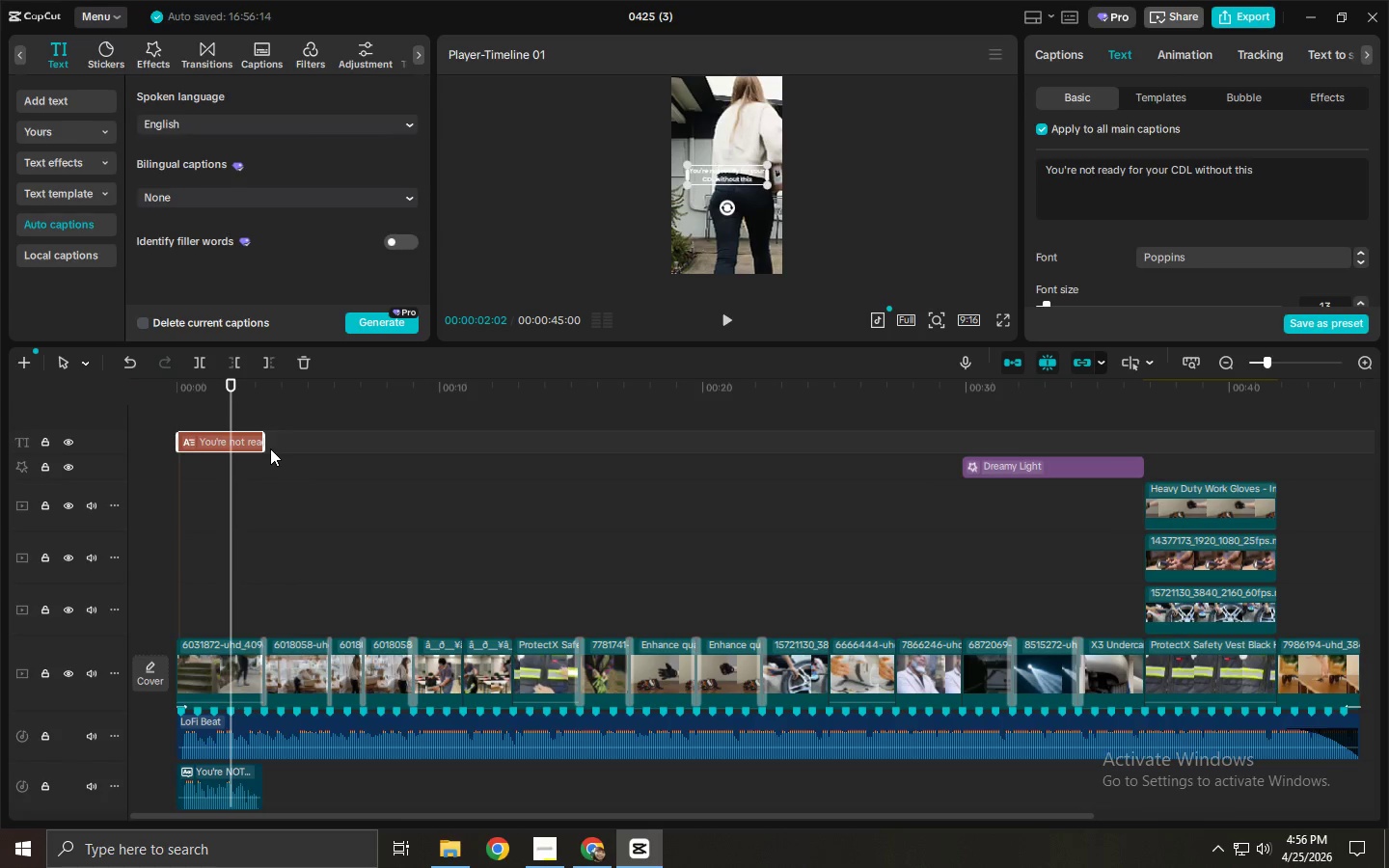 
left_click_drag(start_coordinate=[216, 396], to_coordinate=[166, 395])
 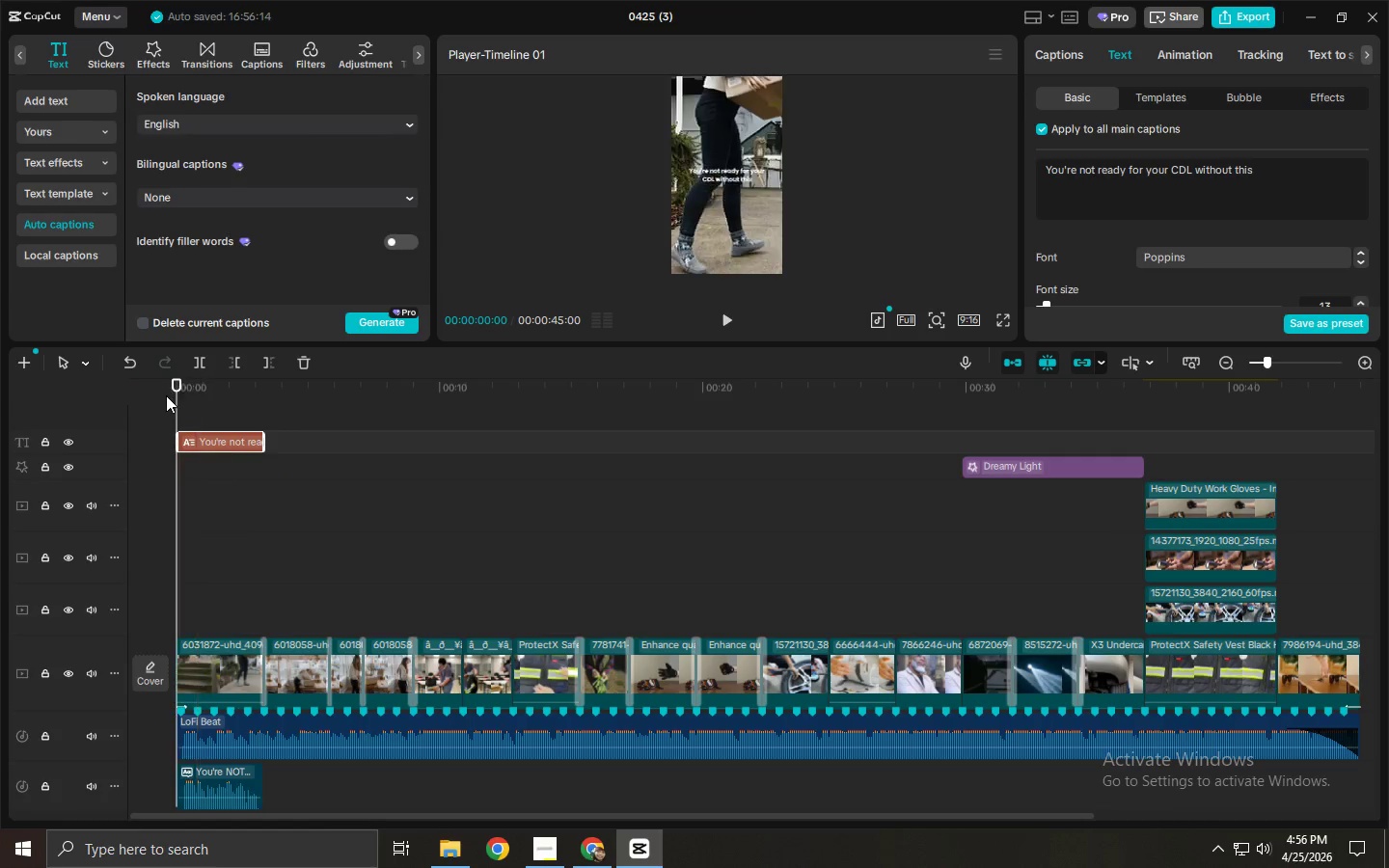 
key(Space)
 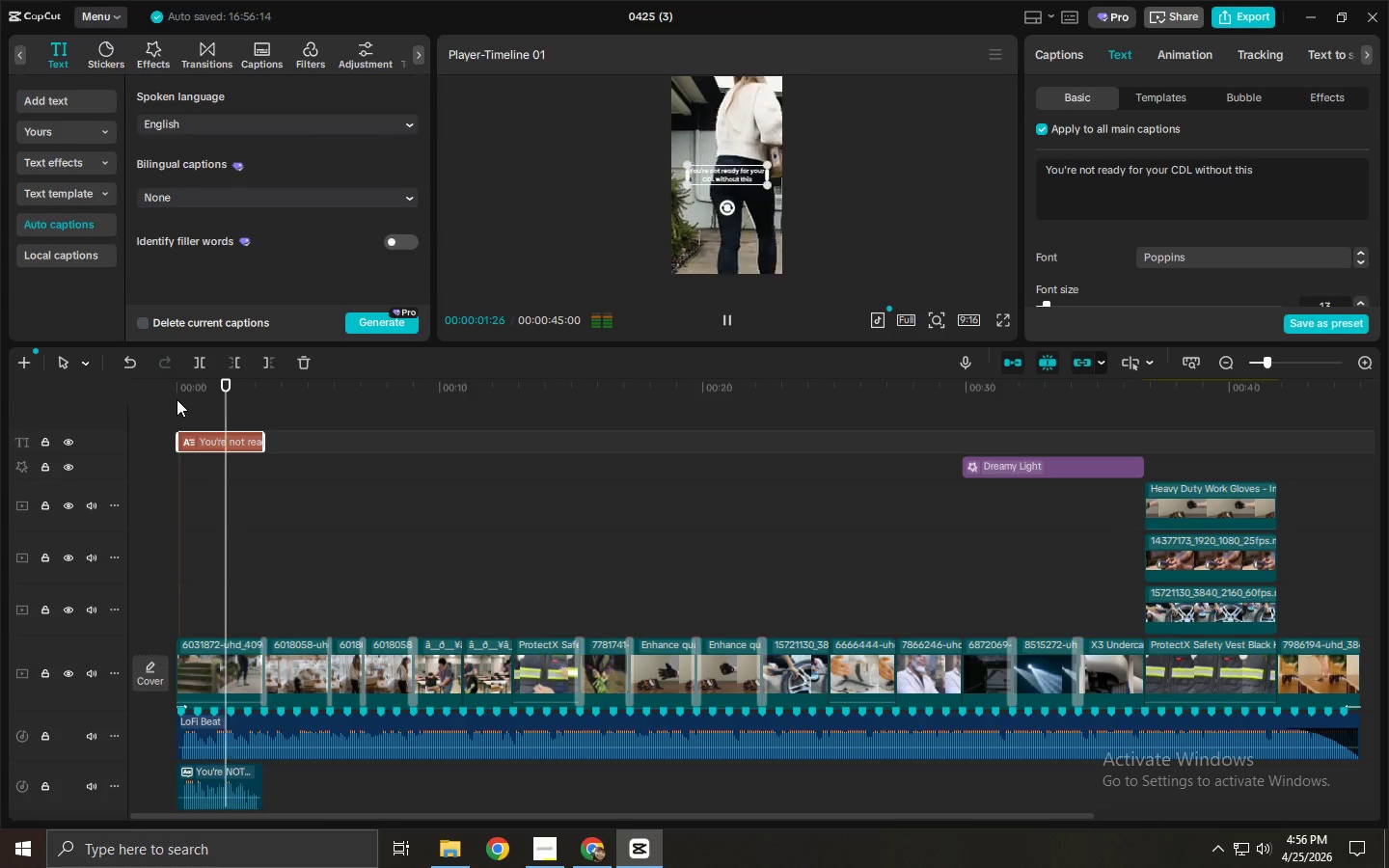 
key(Space)
 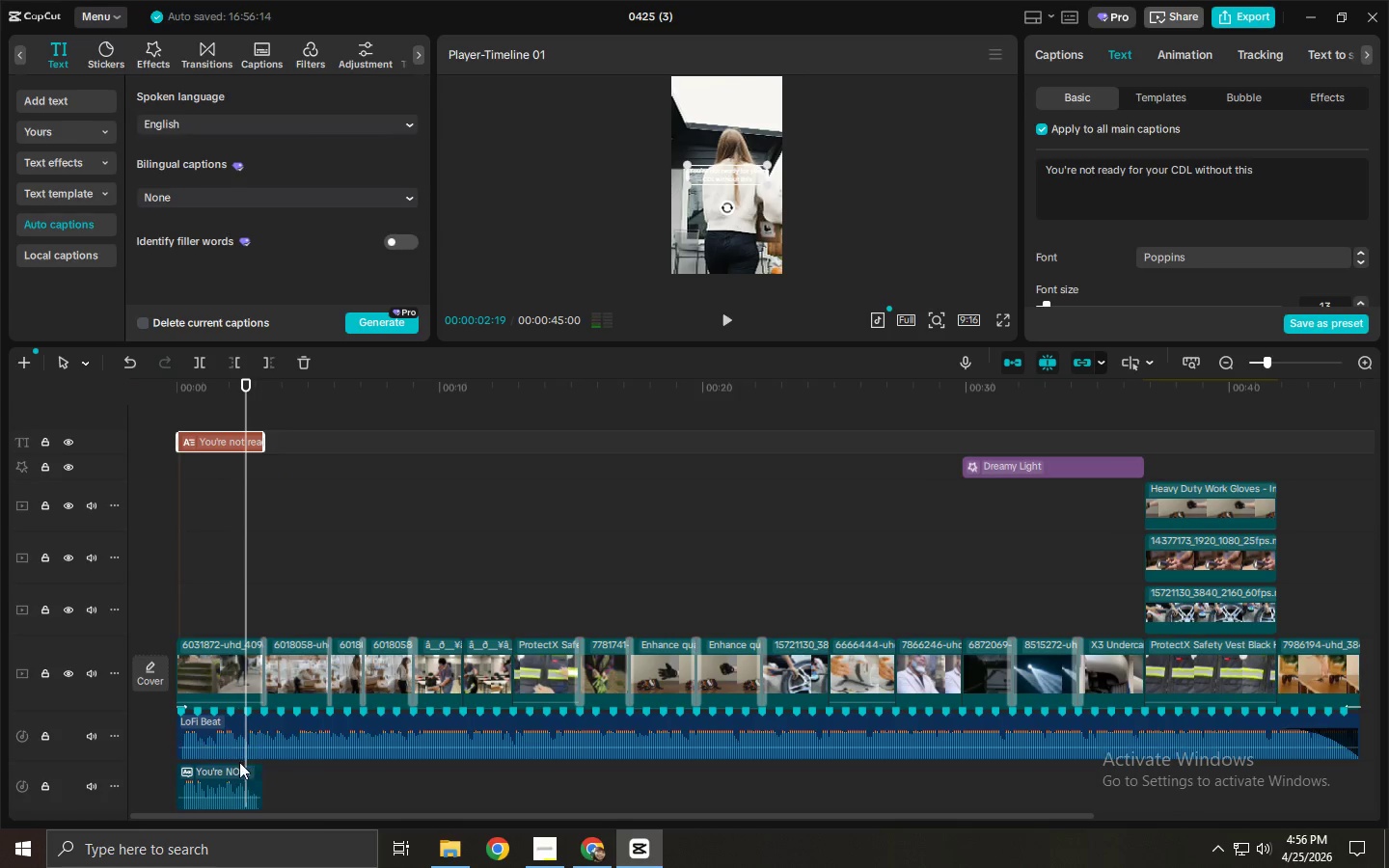 
left_click([231, 783])
 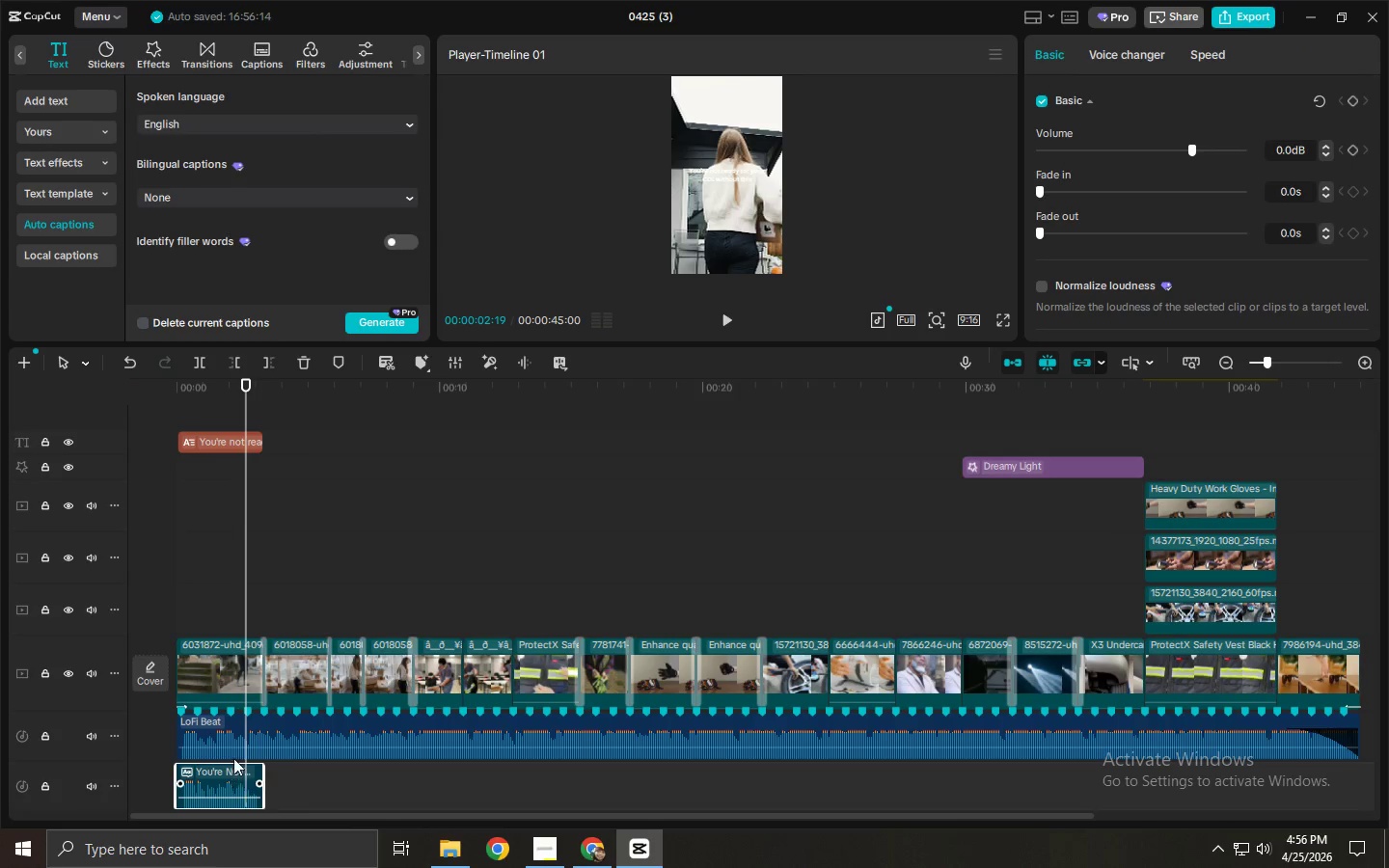 
key(Delete)
 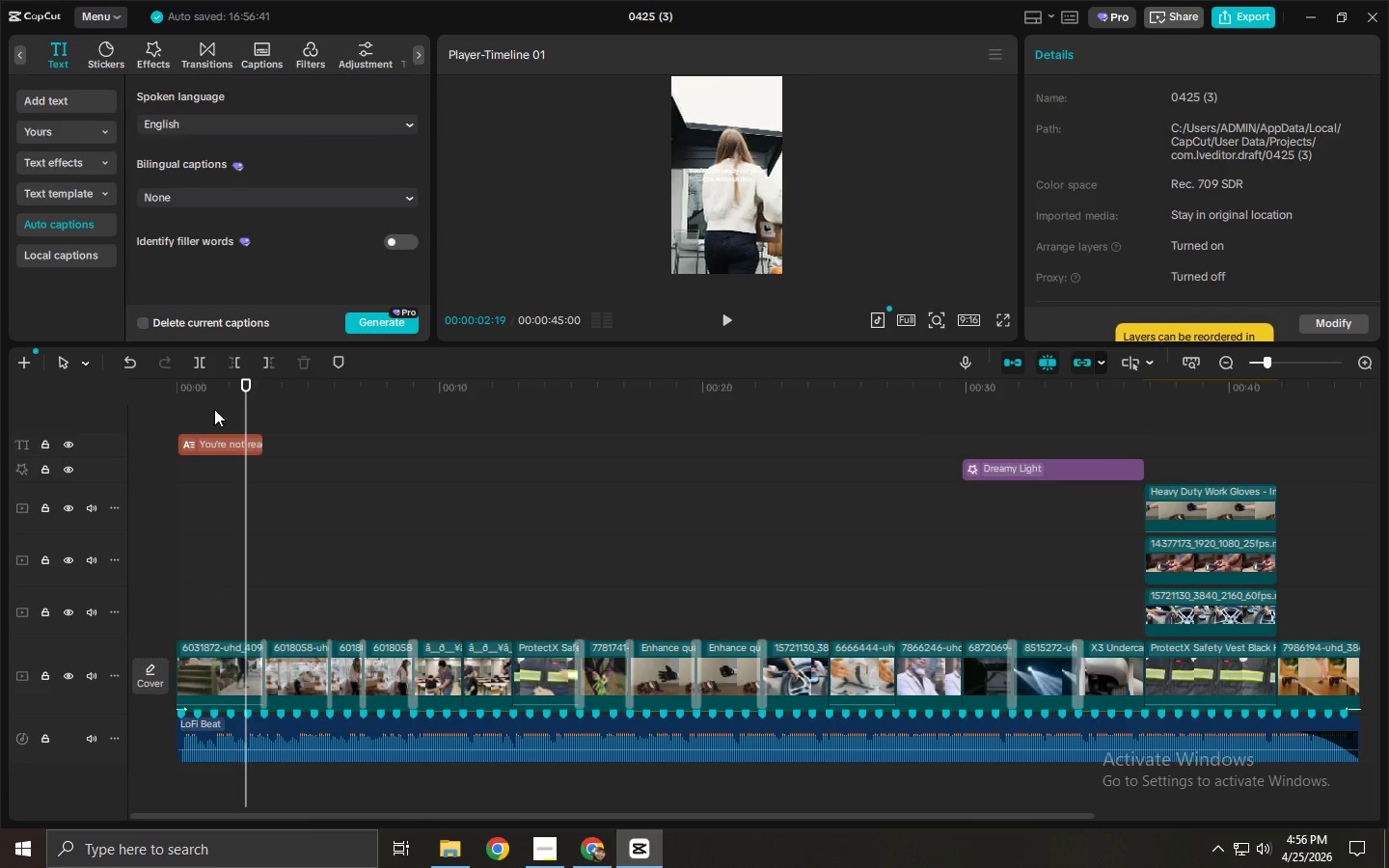 
left_click_drag(start_coordinate=[208, 399], to_coordinate=[165, 393])
 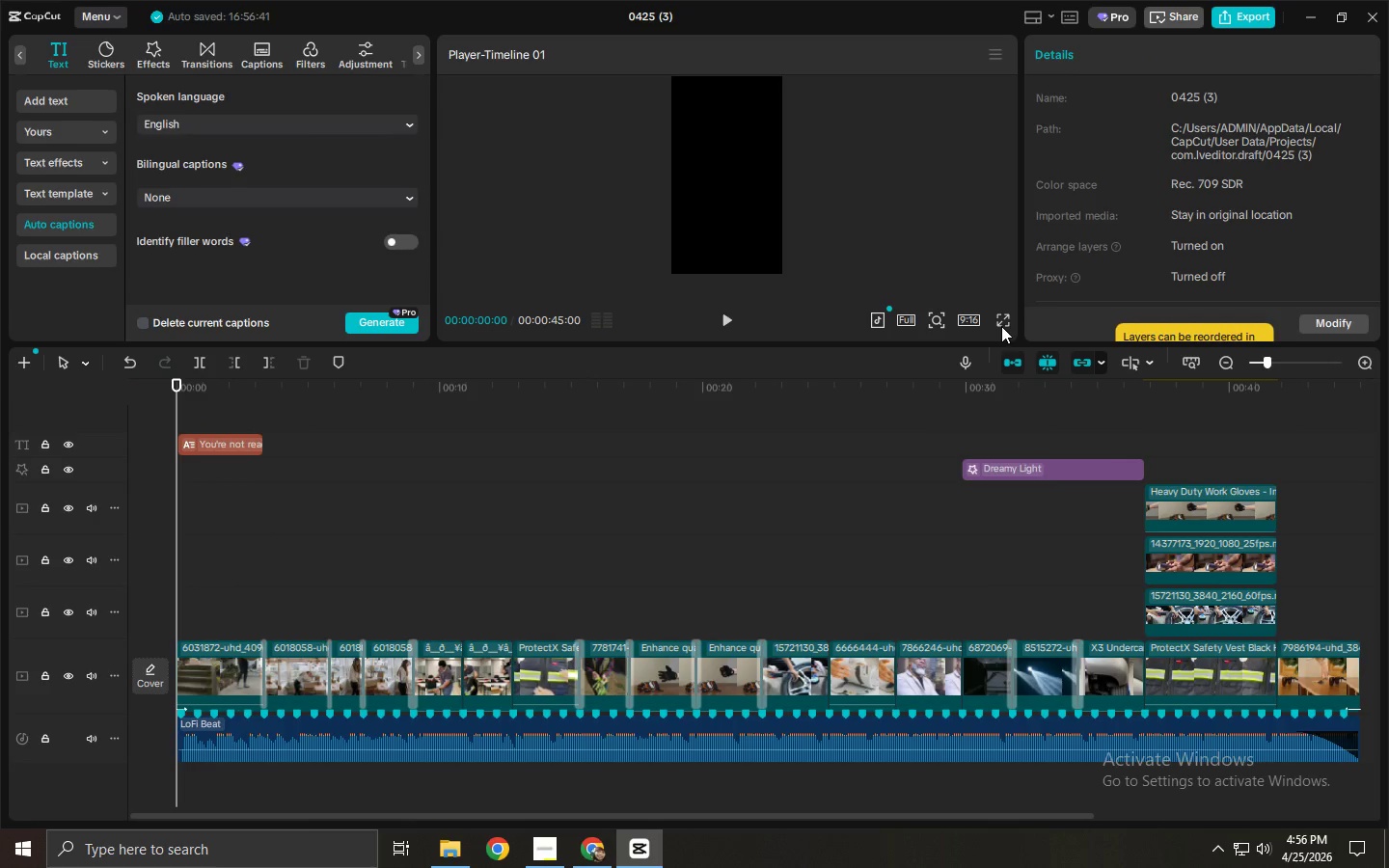 
left_click([1003, 321])
 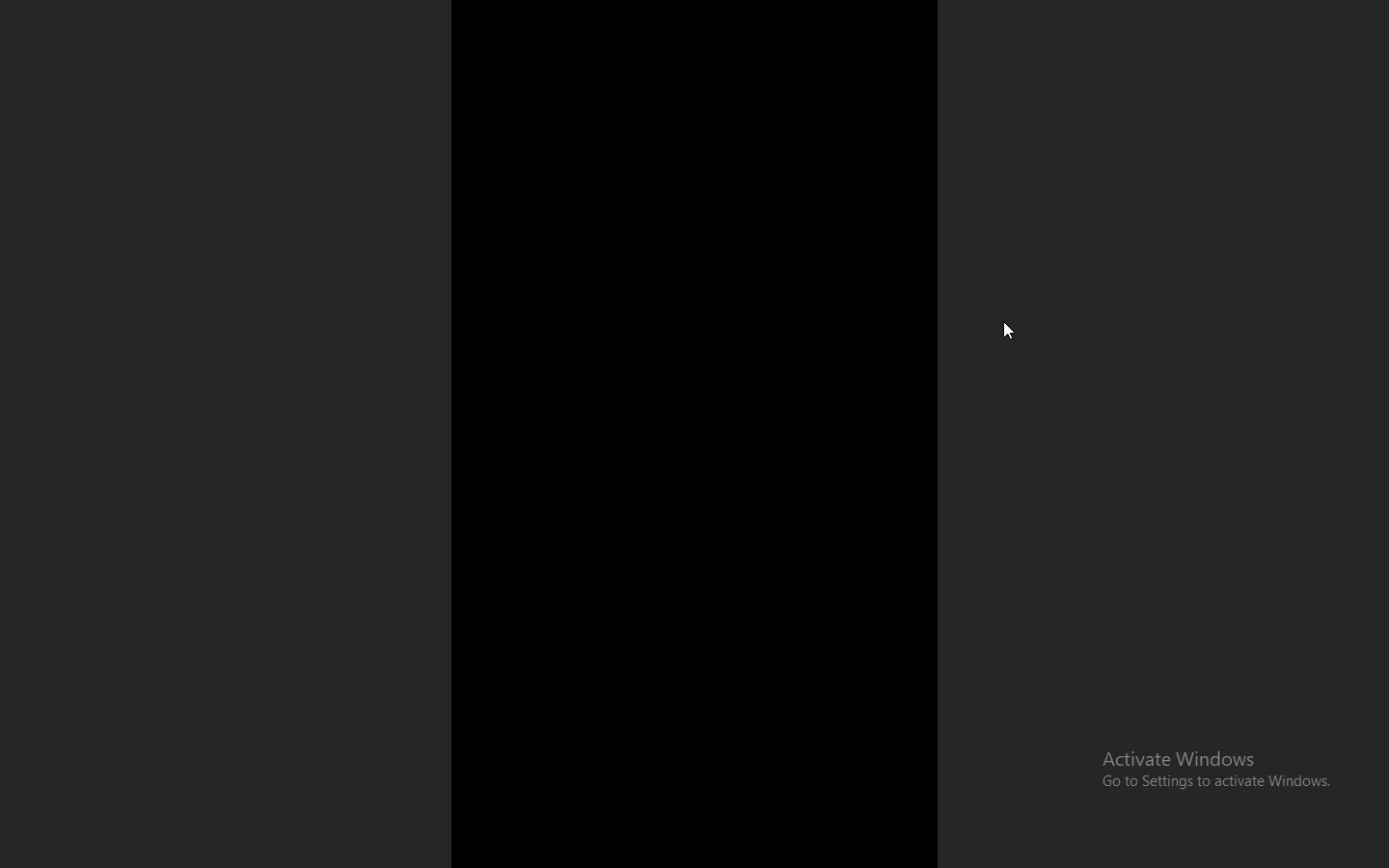 
key(Space)
 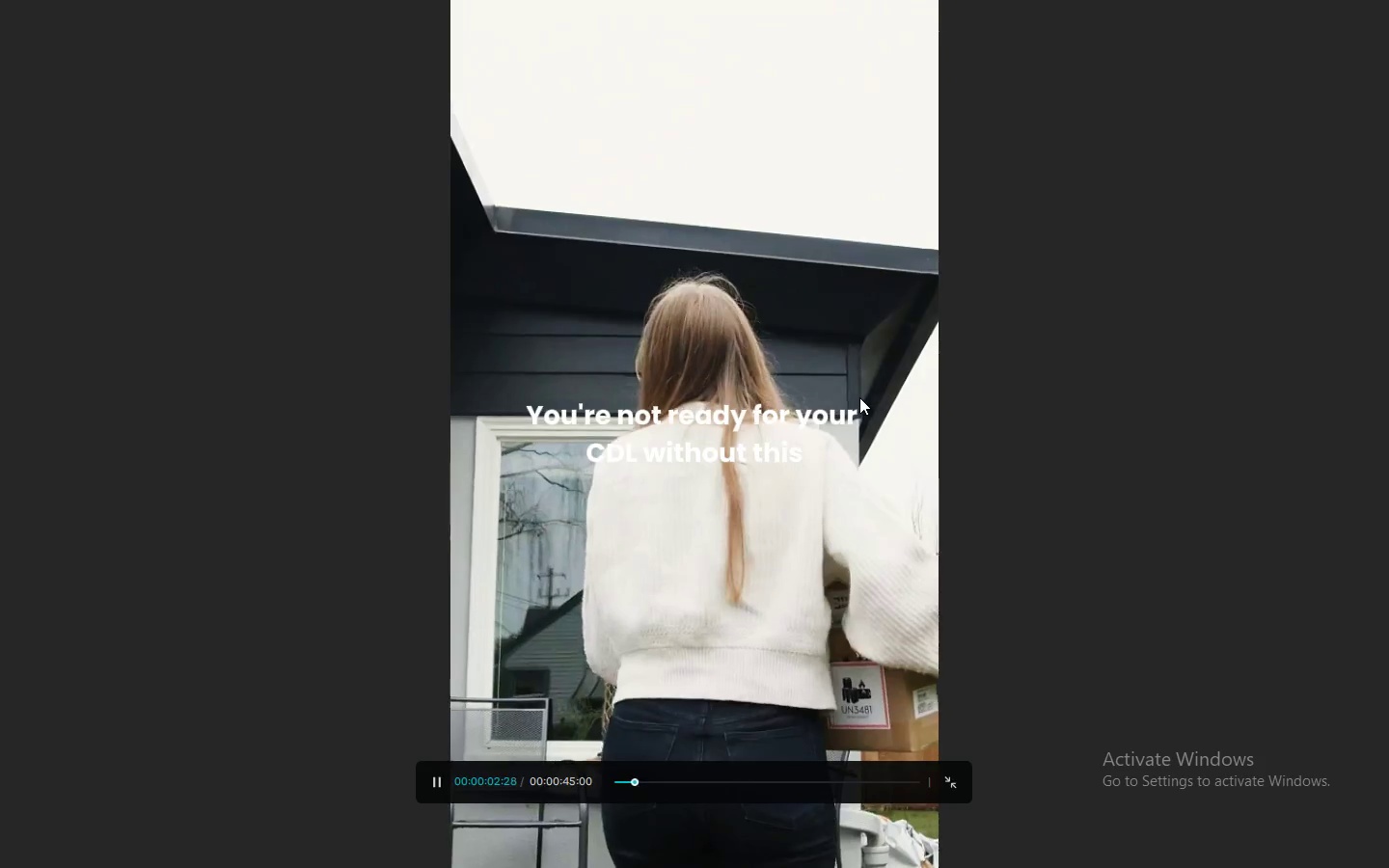 
key(Space)
 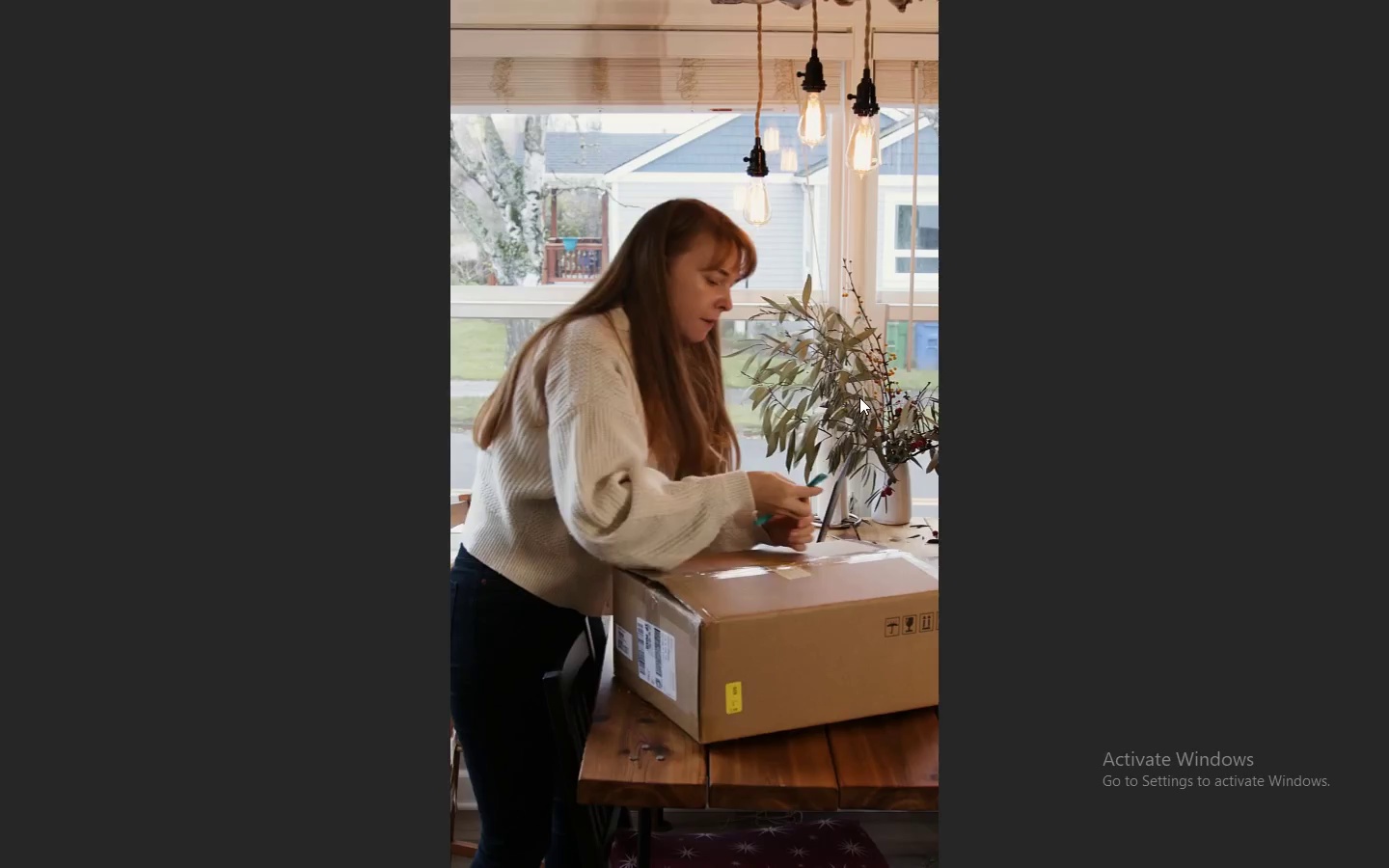 
key(Escape)
 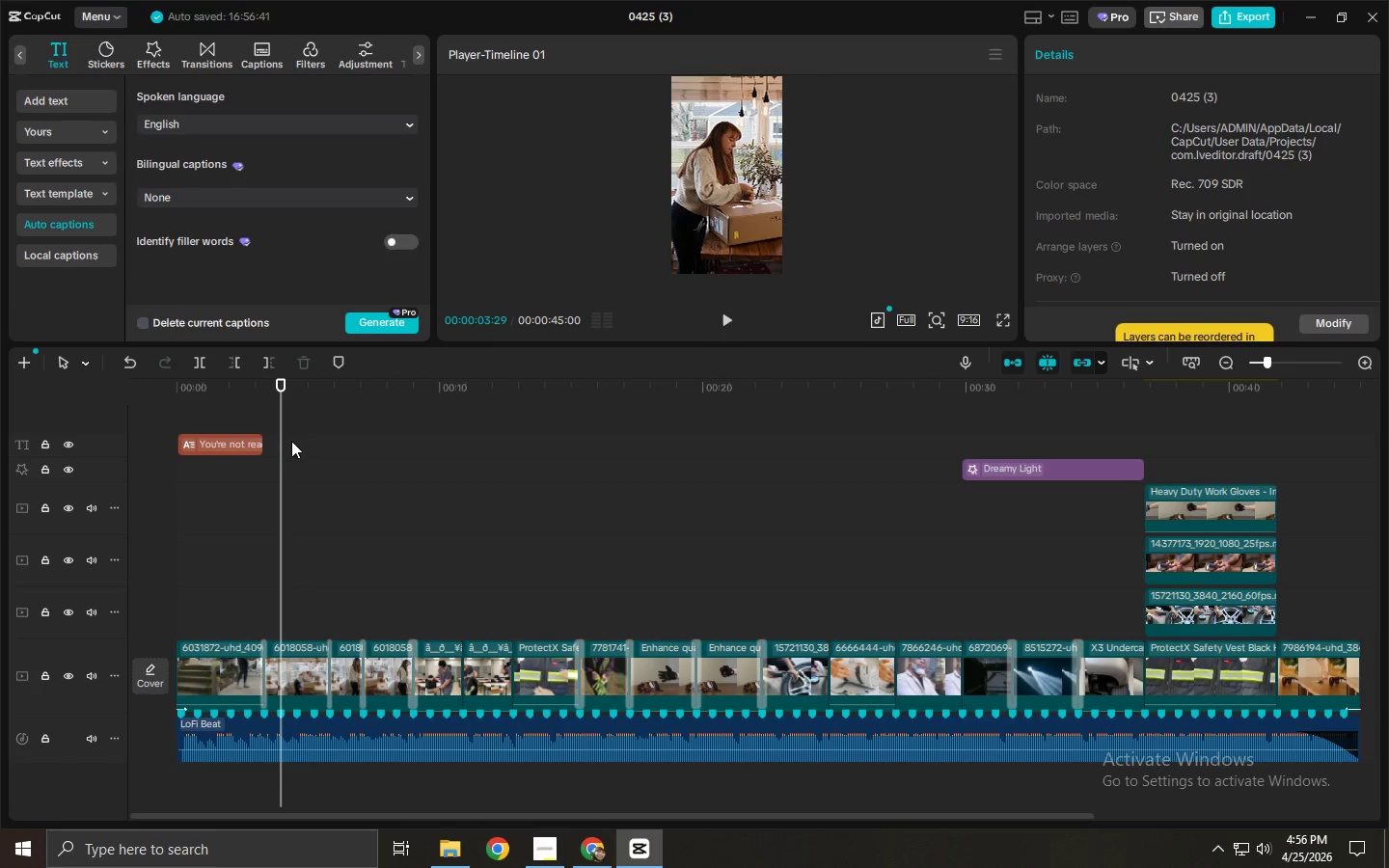 
hold_key(key=AltLeft, duration=1.33)
left_click_drag(start_coordinate=[232, 445], to_coordinate=[317, 449])
 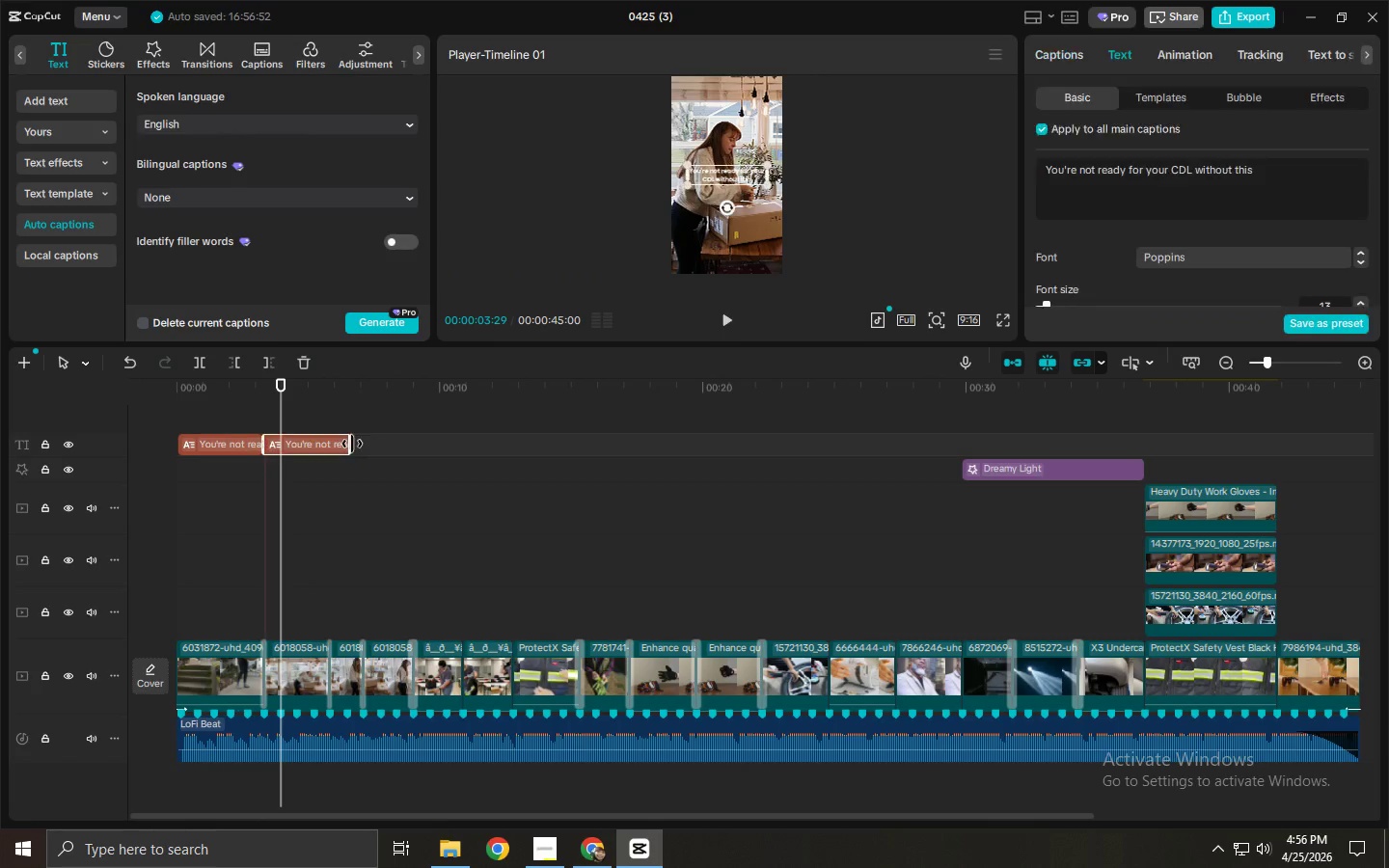 
left_click_drag(start_coordinate=[356, 444], to_coordinate=[404, 449])
 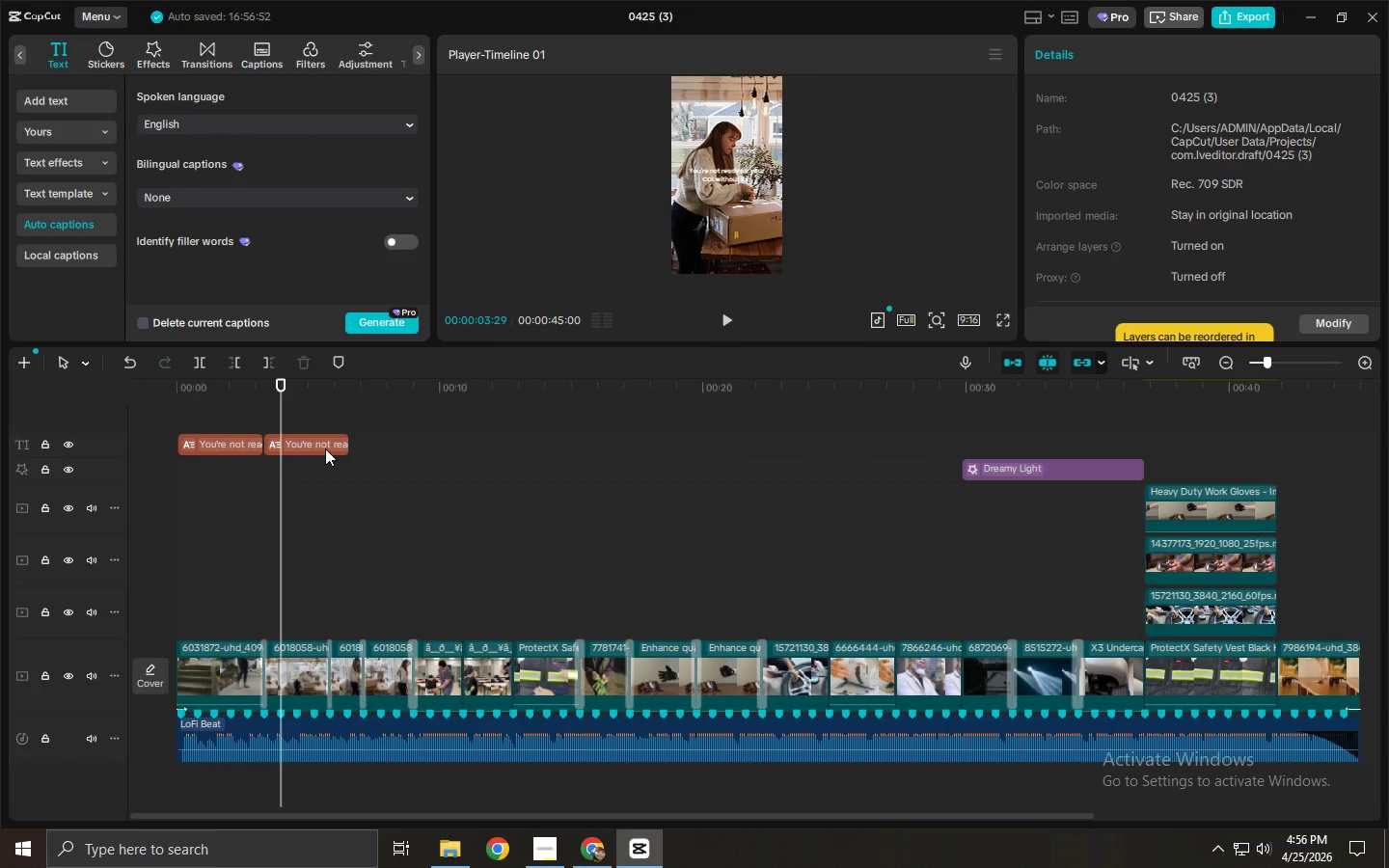 
left_click([325, 448])
 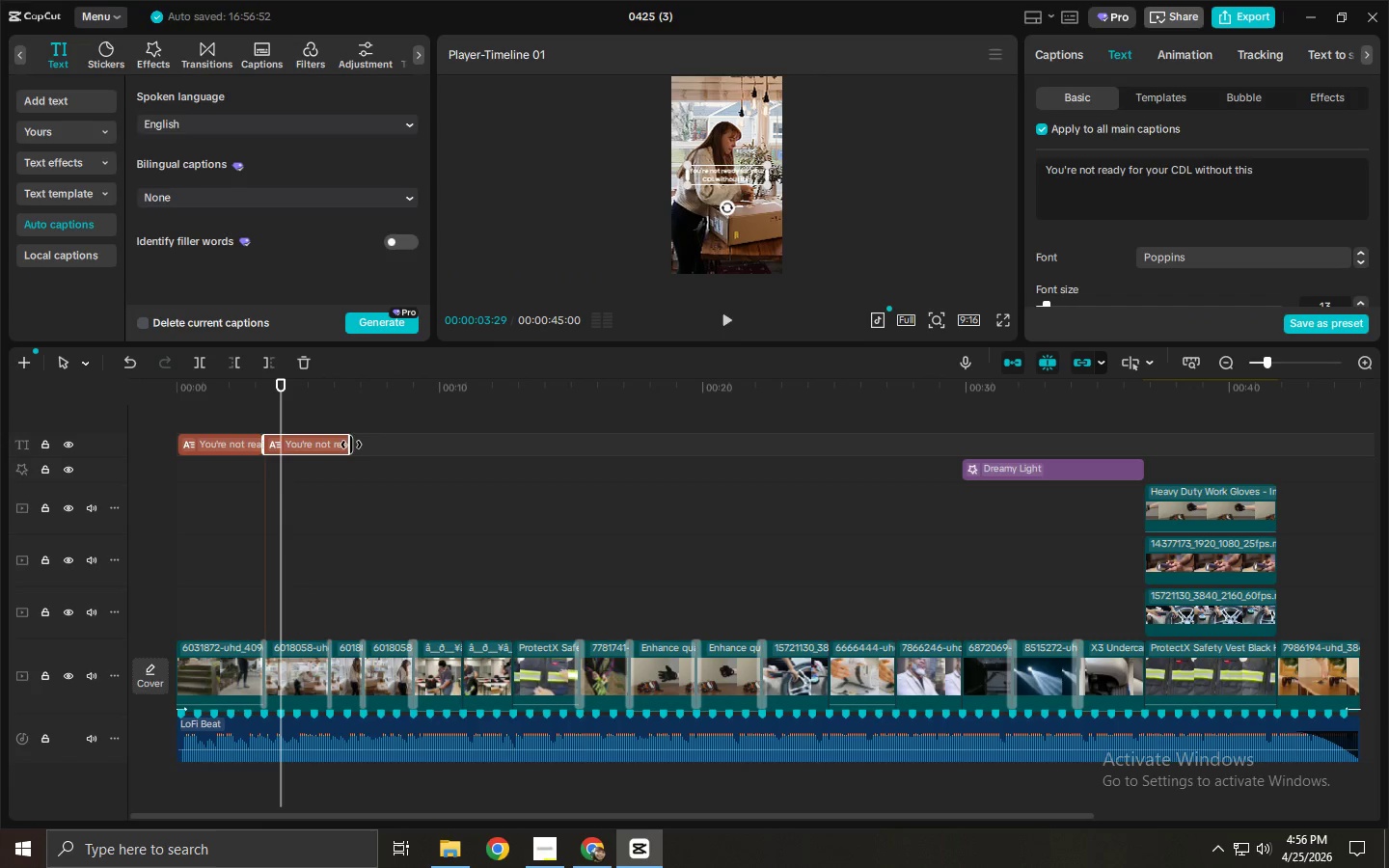 
left_click_drag(start_coordinate=[348, 444], to_coordinate=[413, 450])
 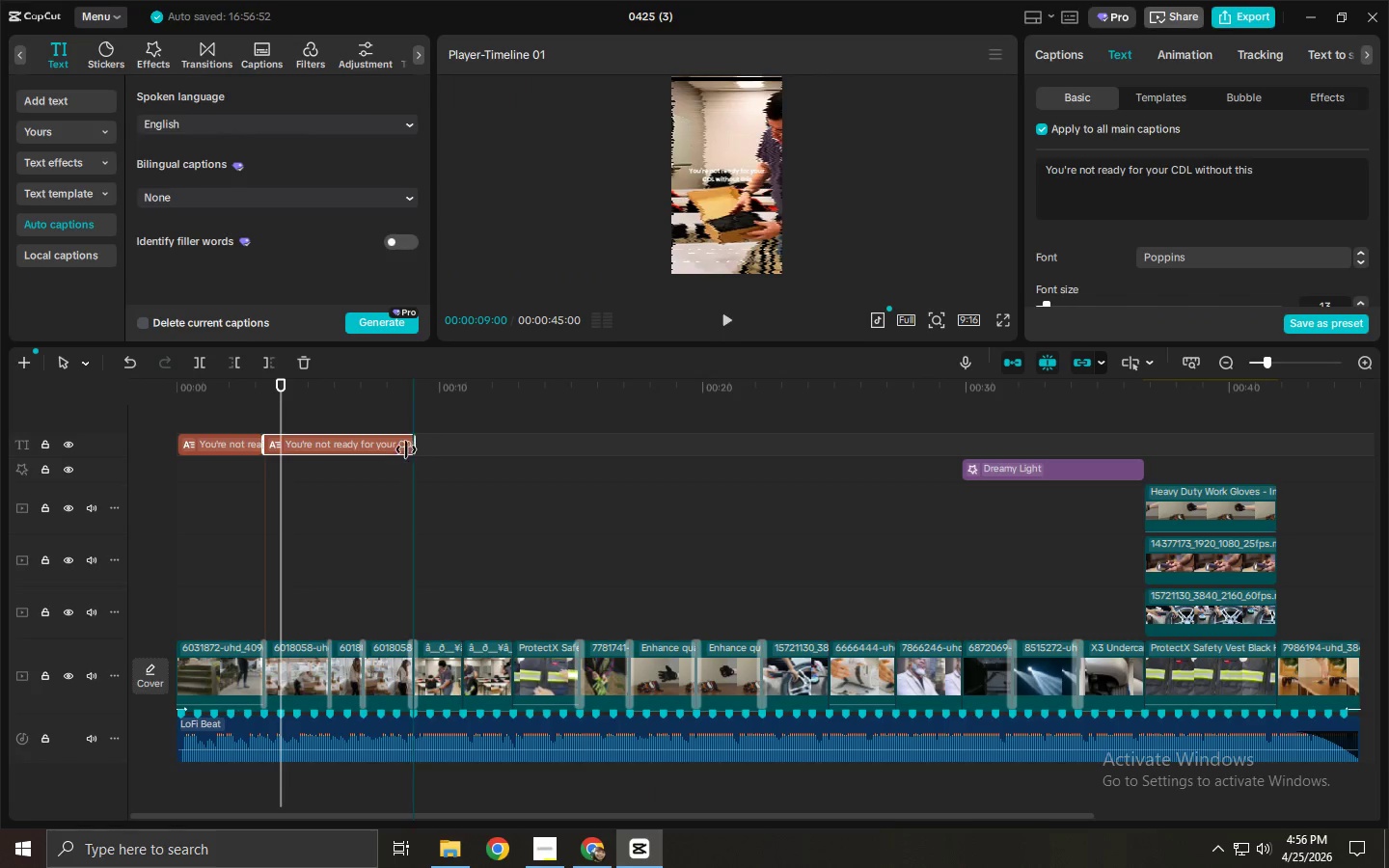 
left_click([395, 447])
 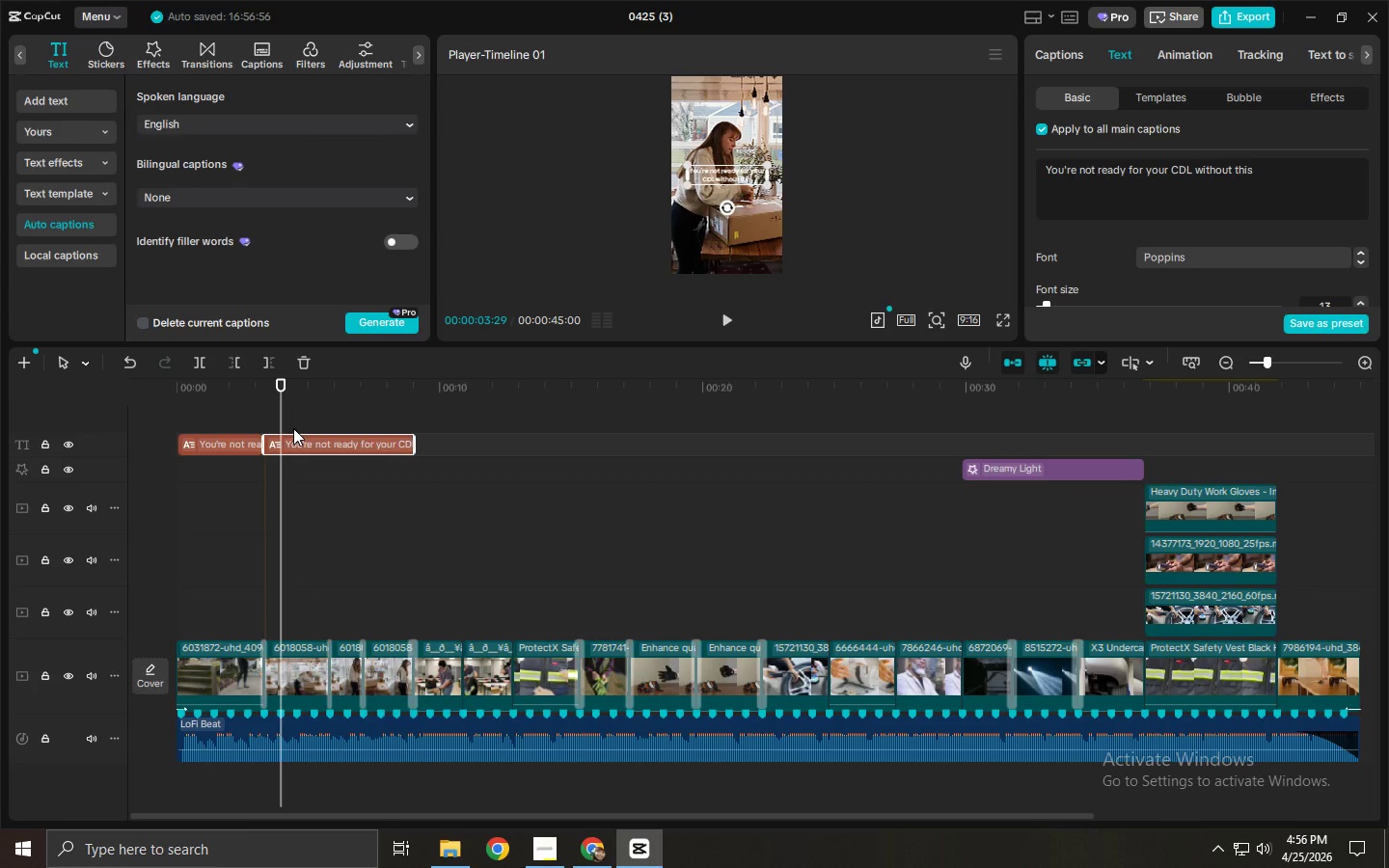 
left_click([332, 437])
 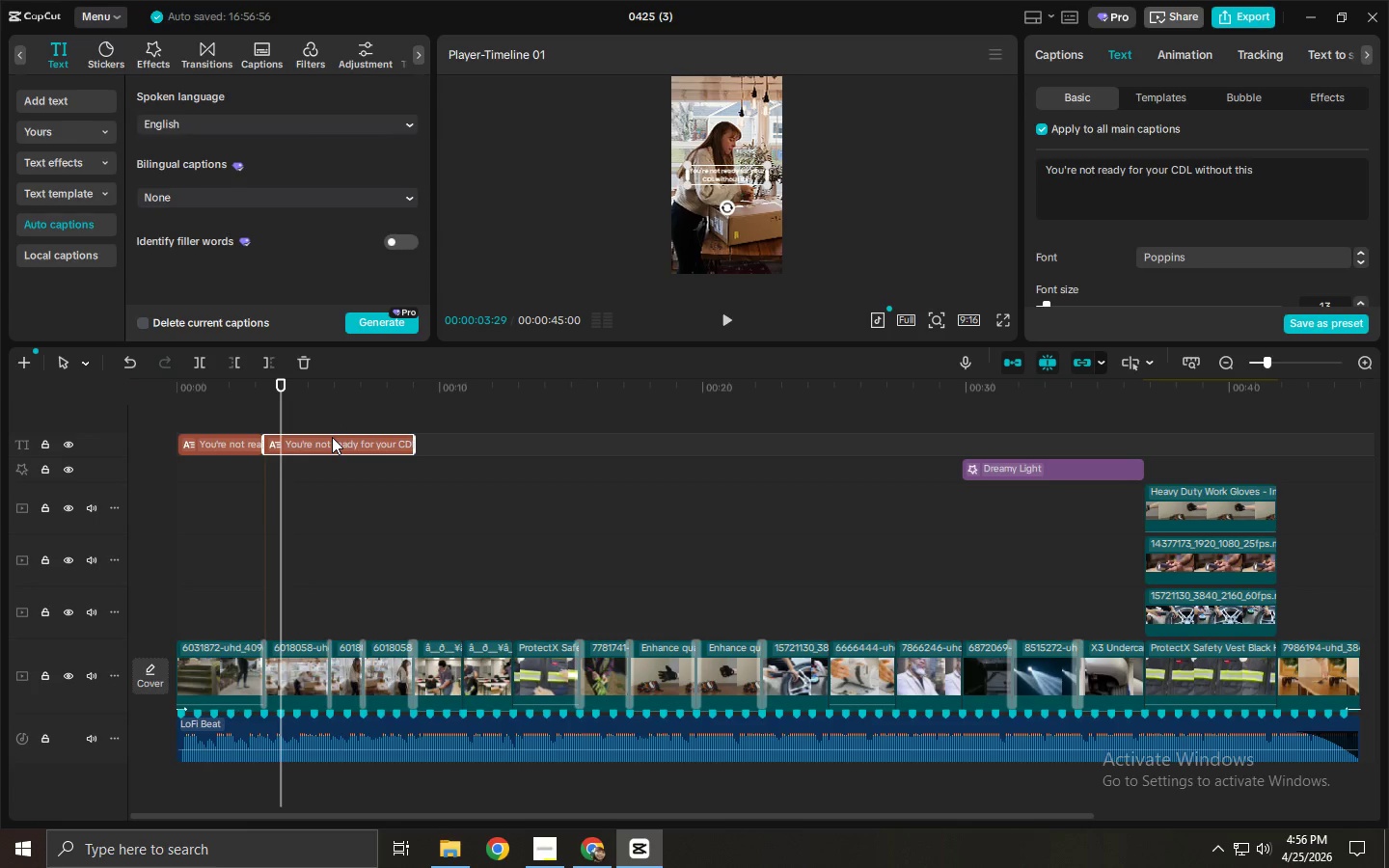 
key(Delete)
 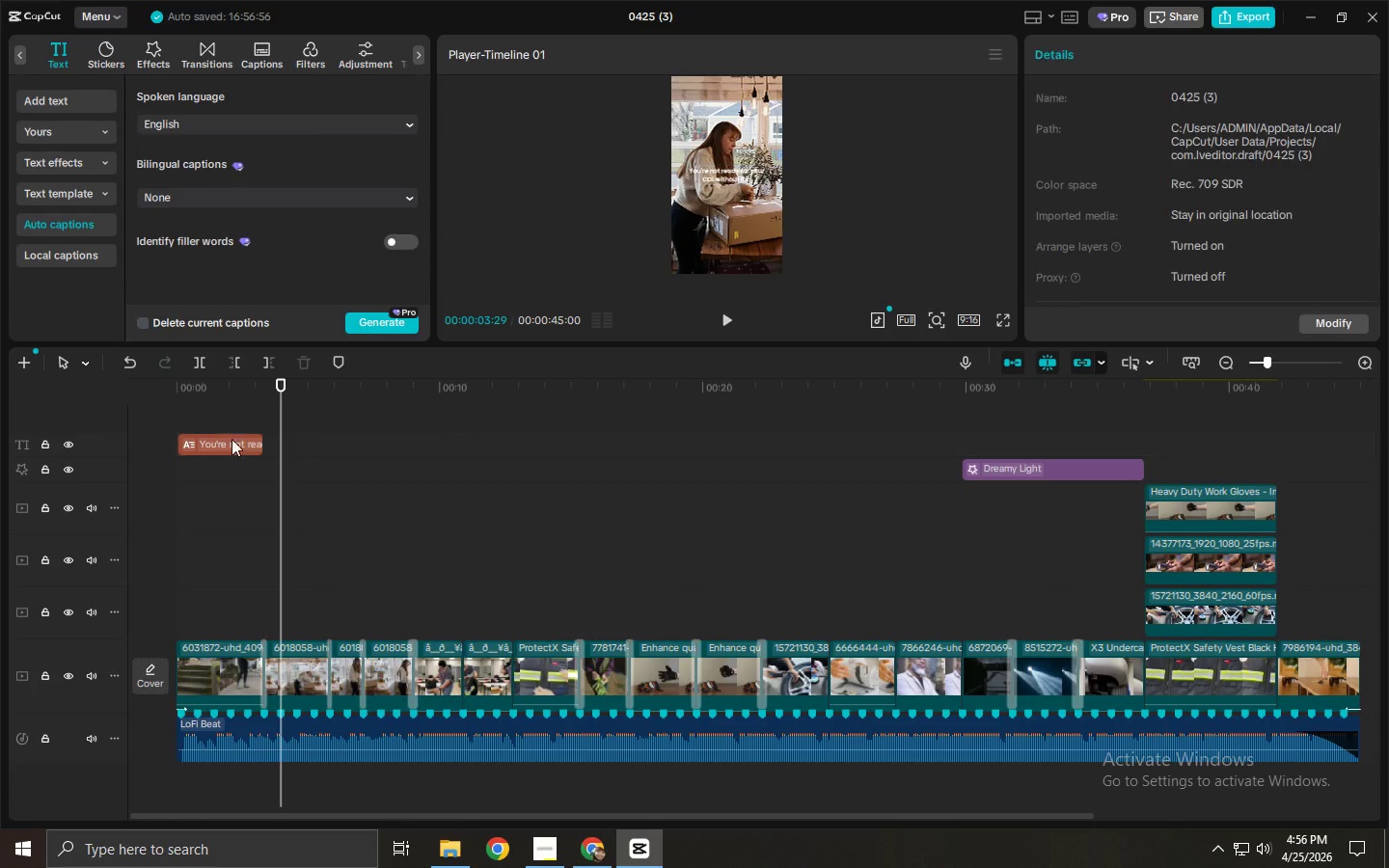 
left_click([222, 440])
 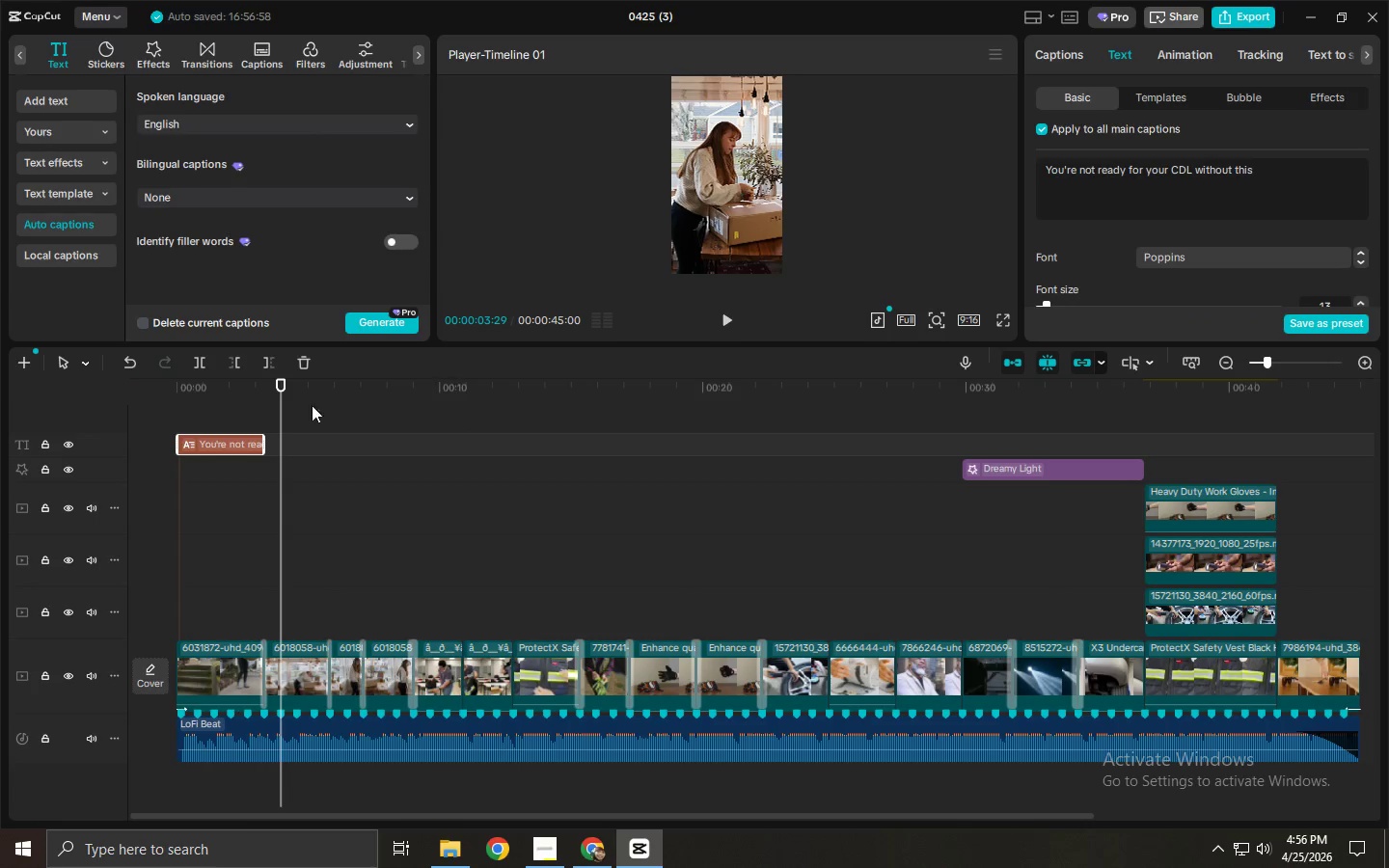 
left_click([250, 383])
 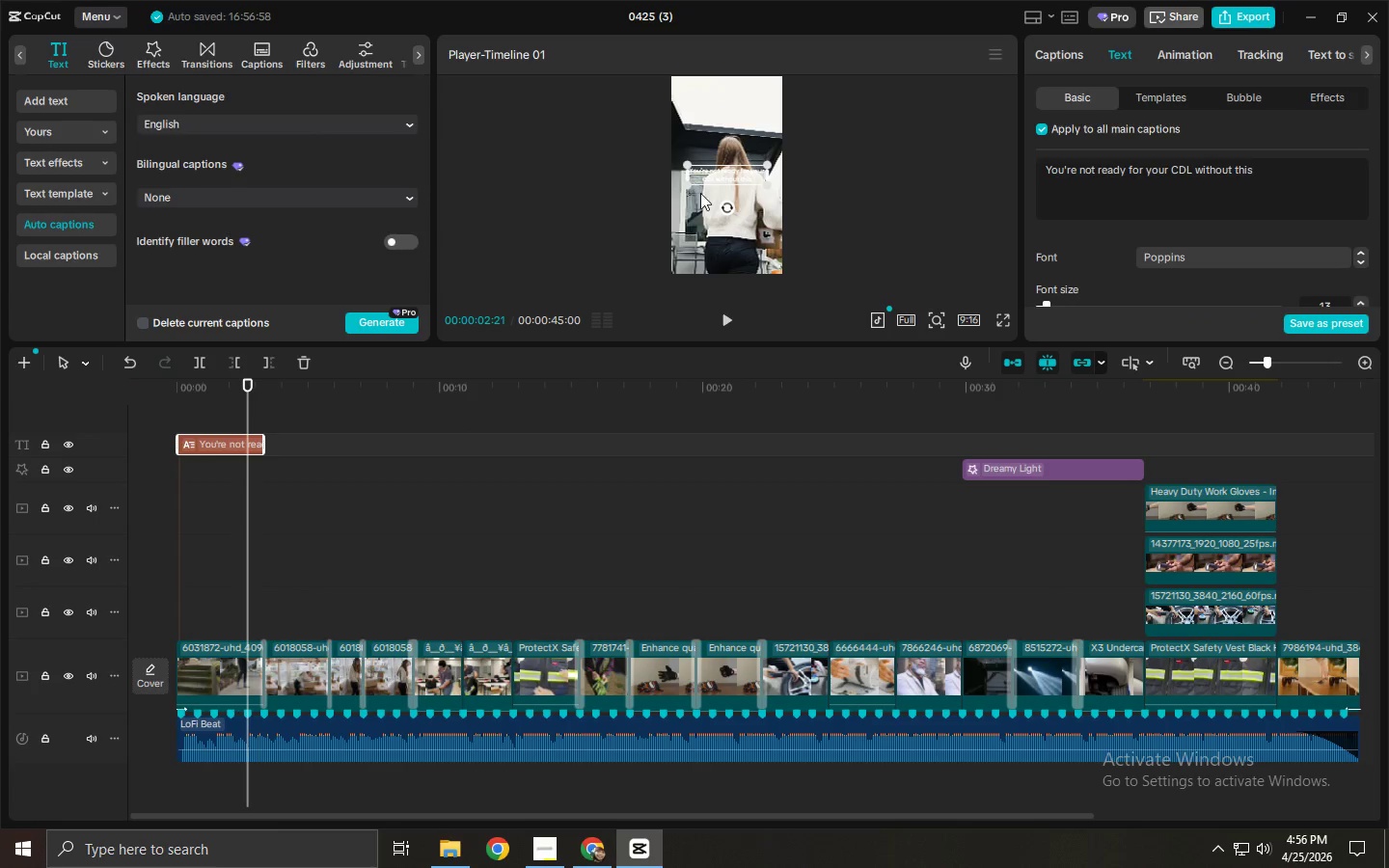 
left_click_drag(start_coordinate=[725, 175], to_coordinate=[724, 204])
 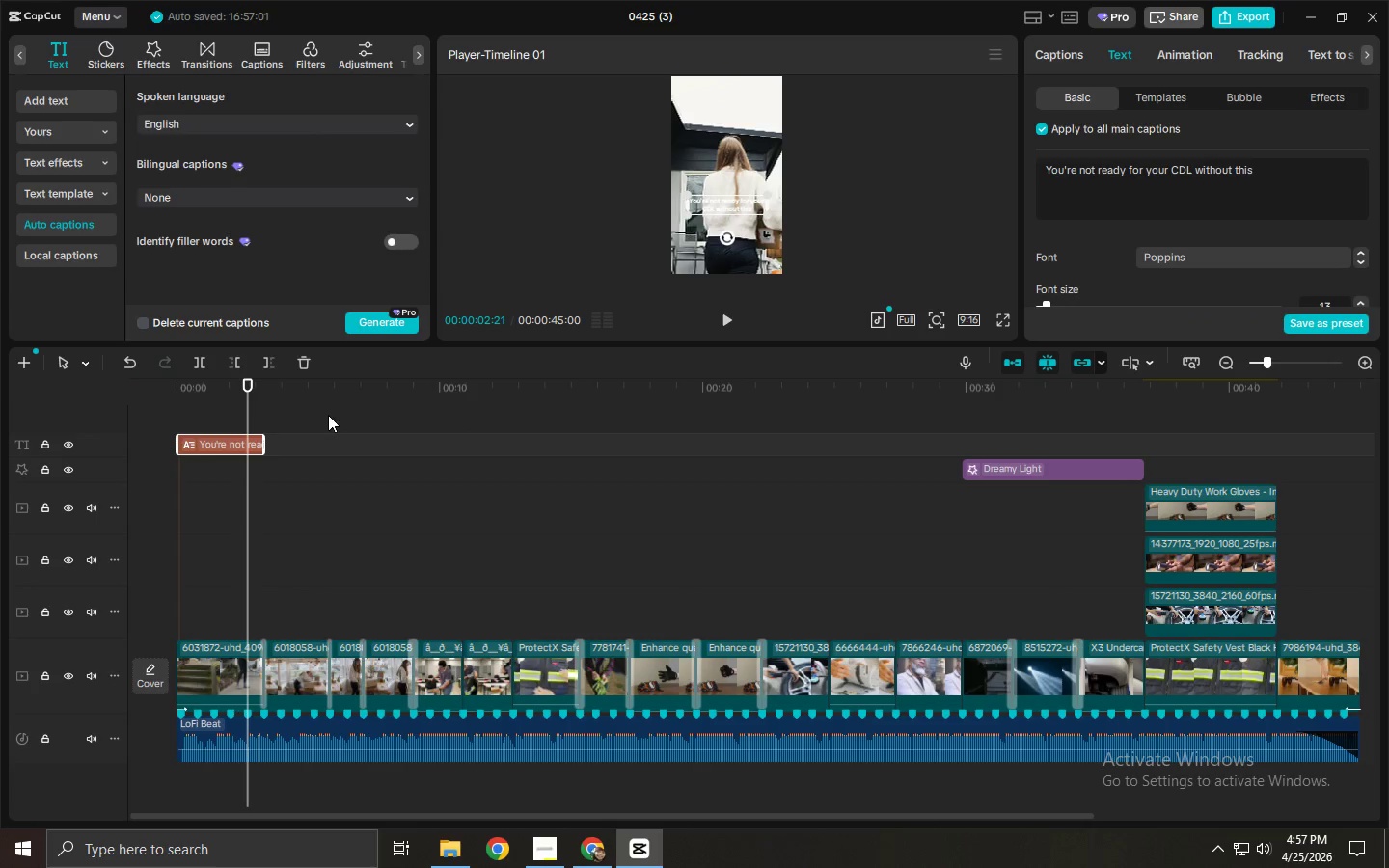 
left_click_drag(start_coordinate=[274, 397], to_coordinate=[123, 399])
 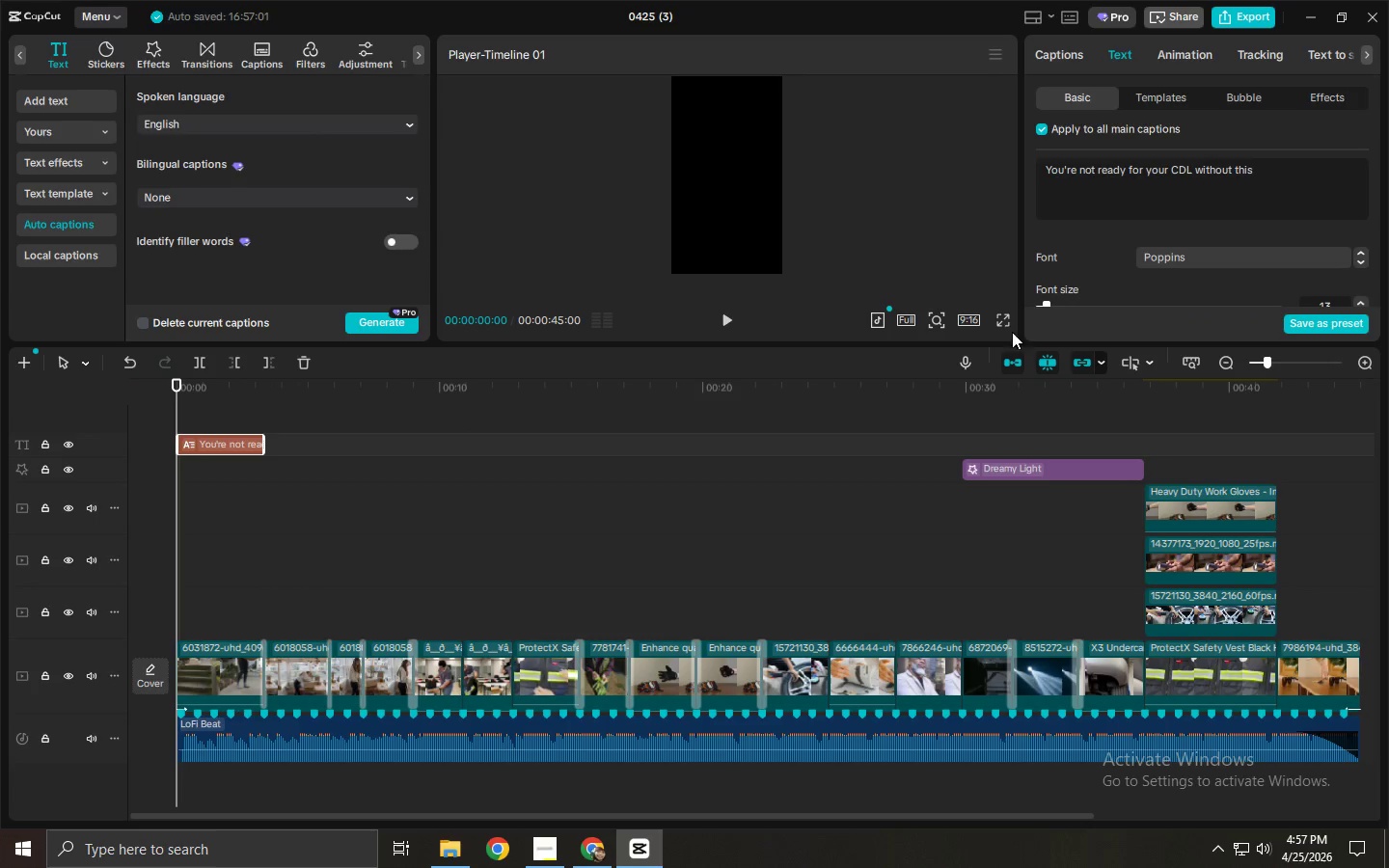 
left_click([1013, 312])
 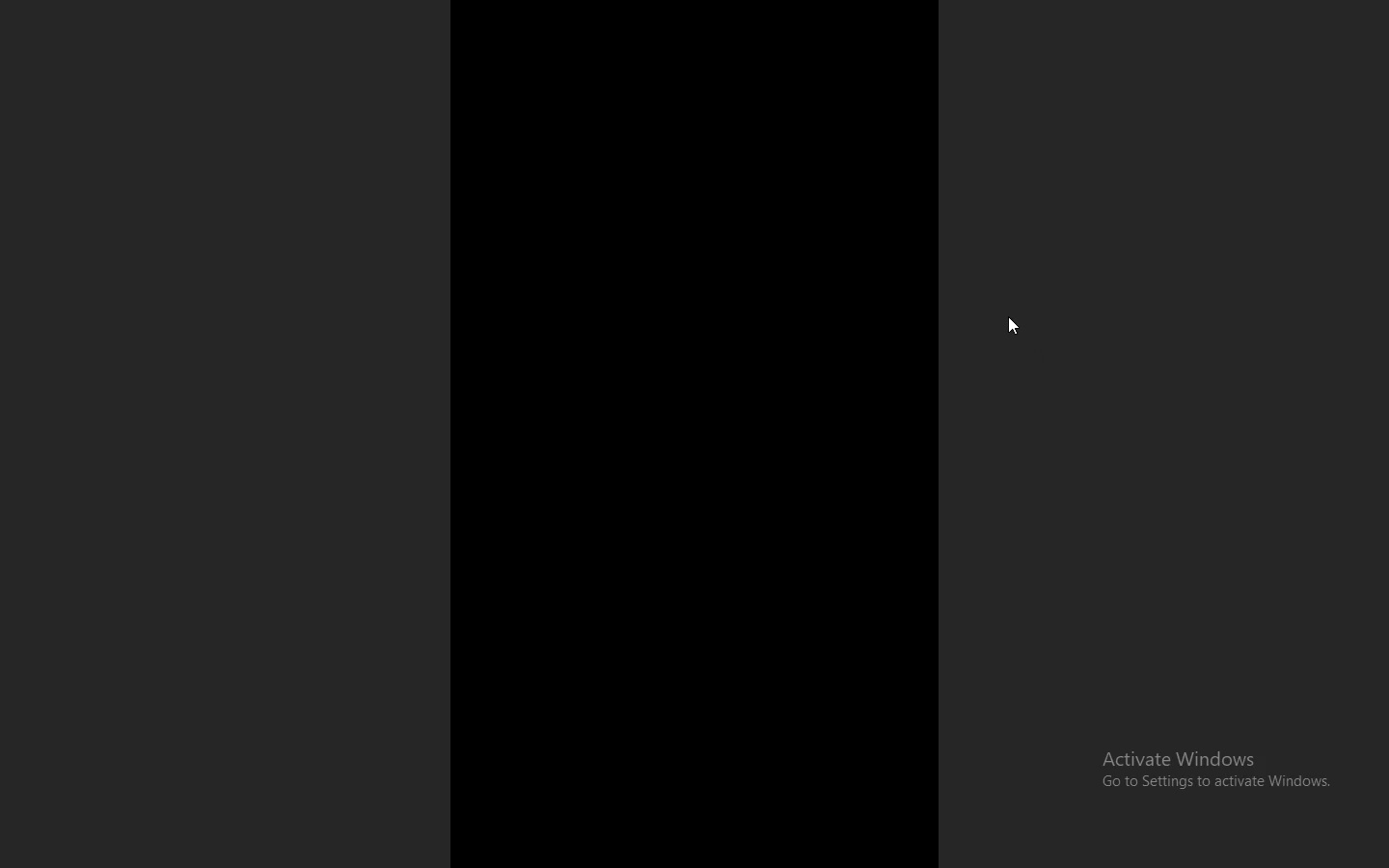 
key(Space)
 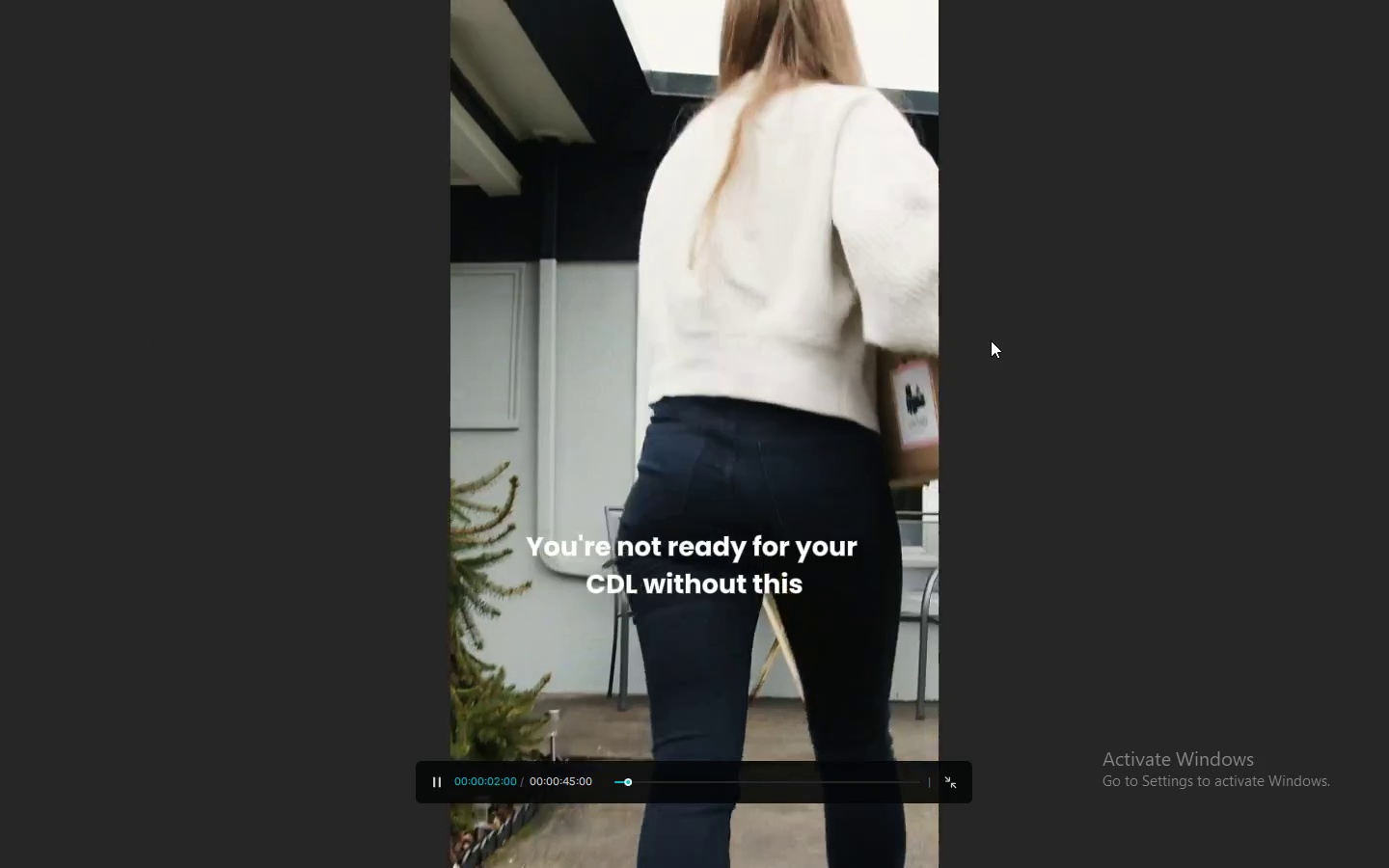 
key(Space)
 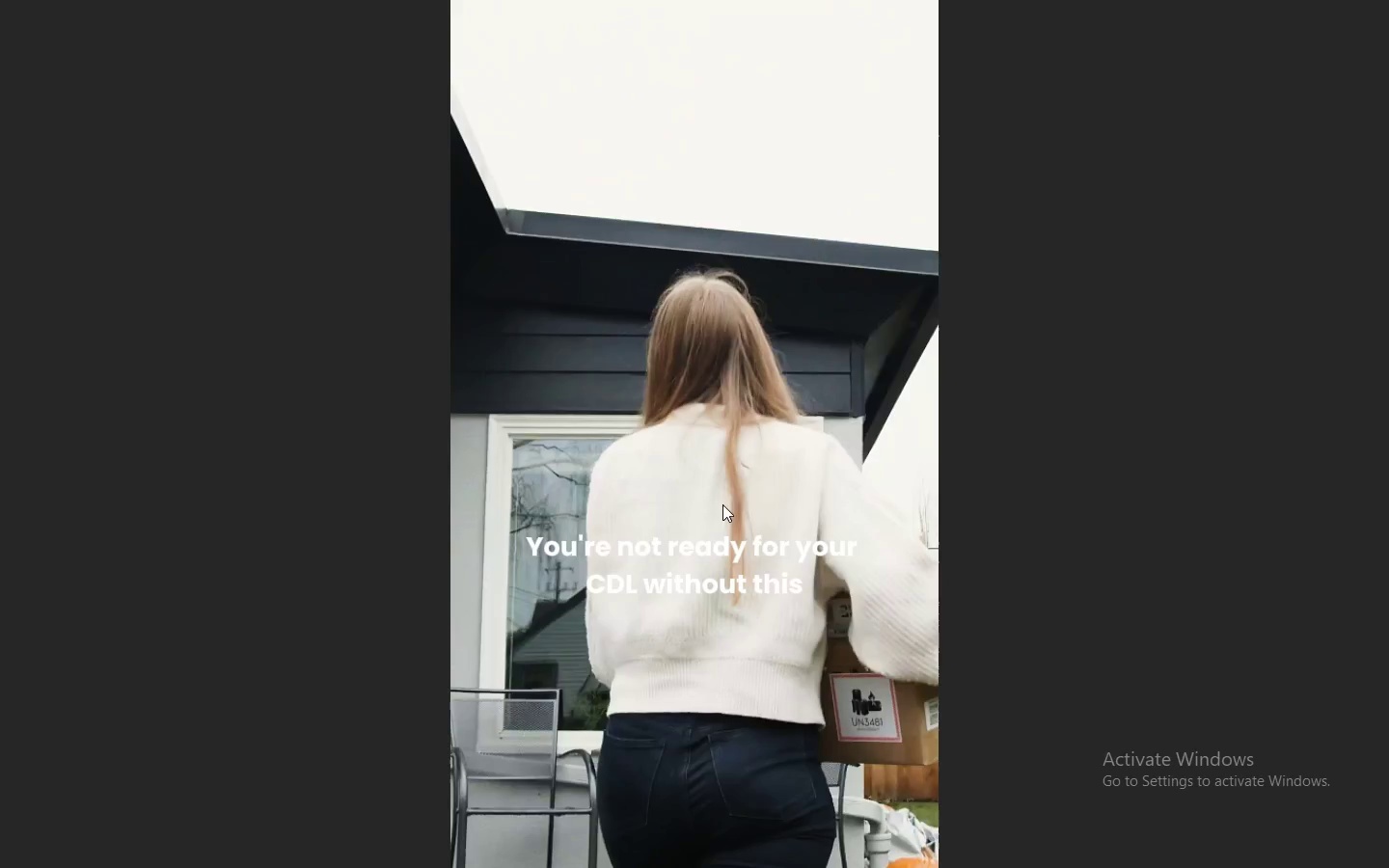 
key(Escape)
 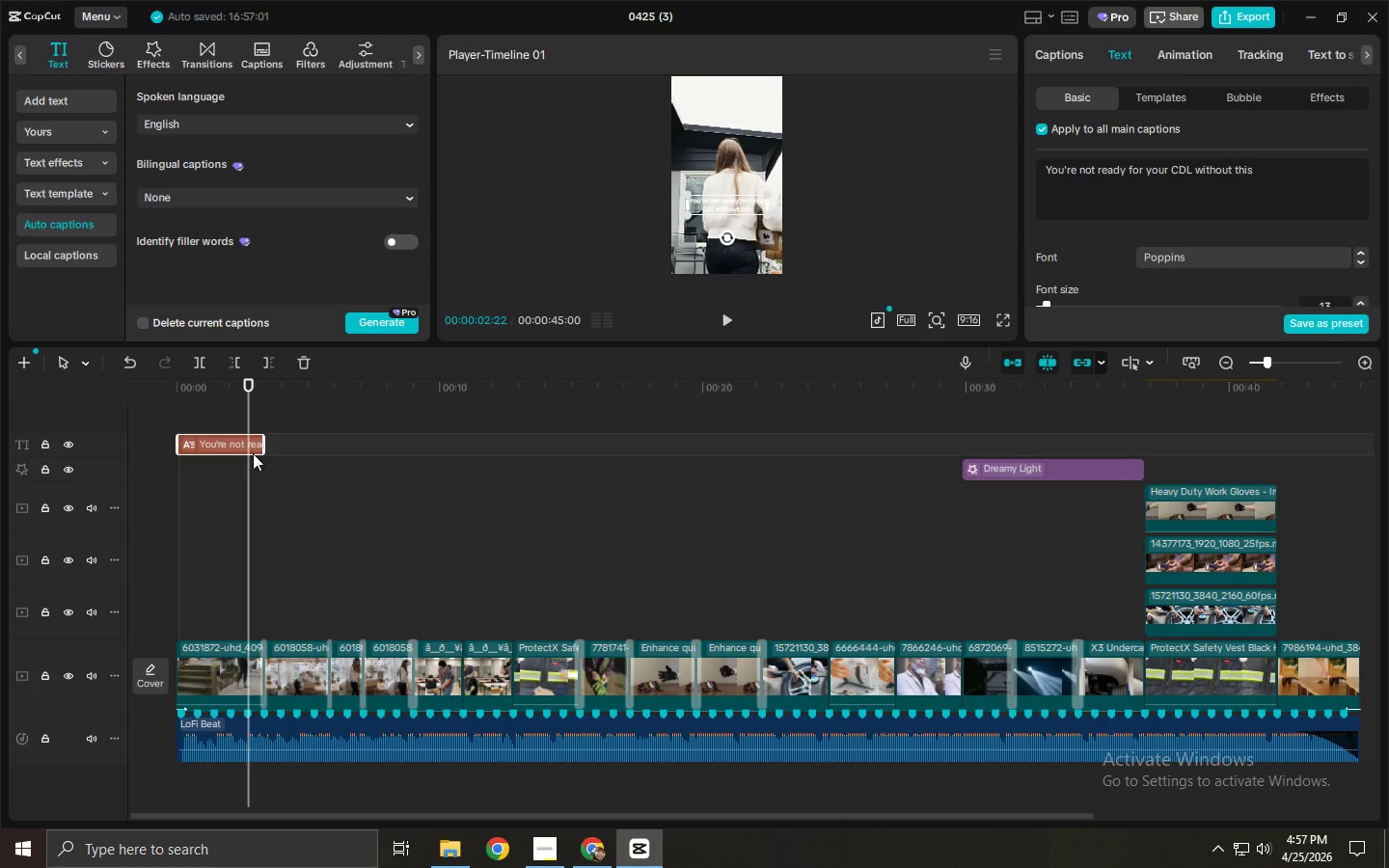 
left_click([224, 443])
 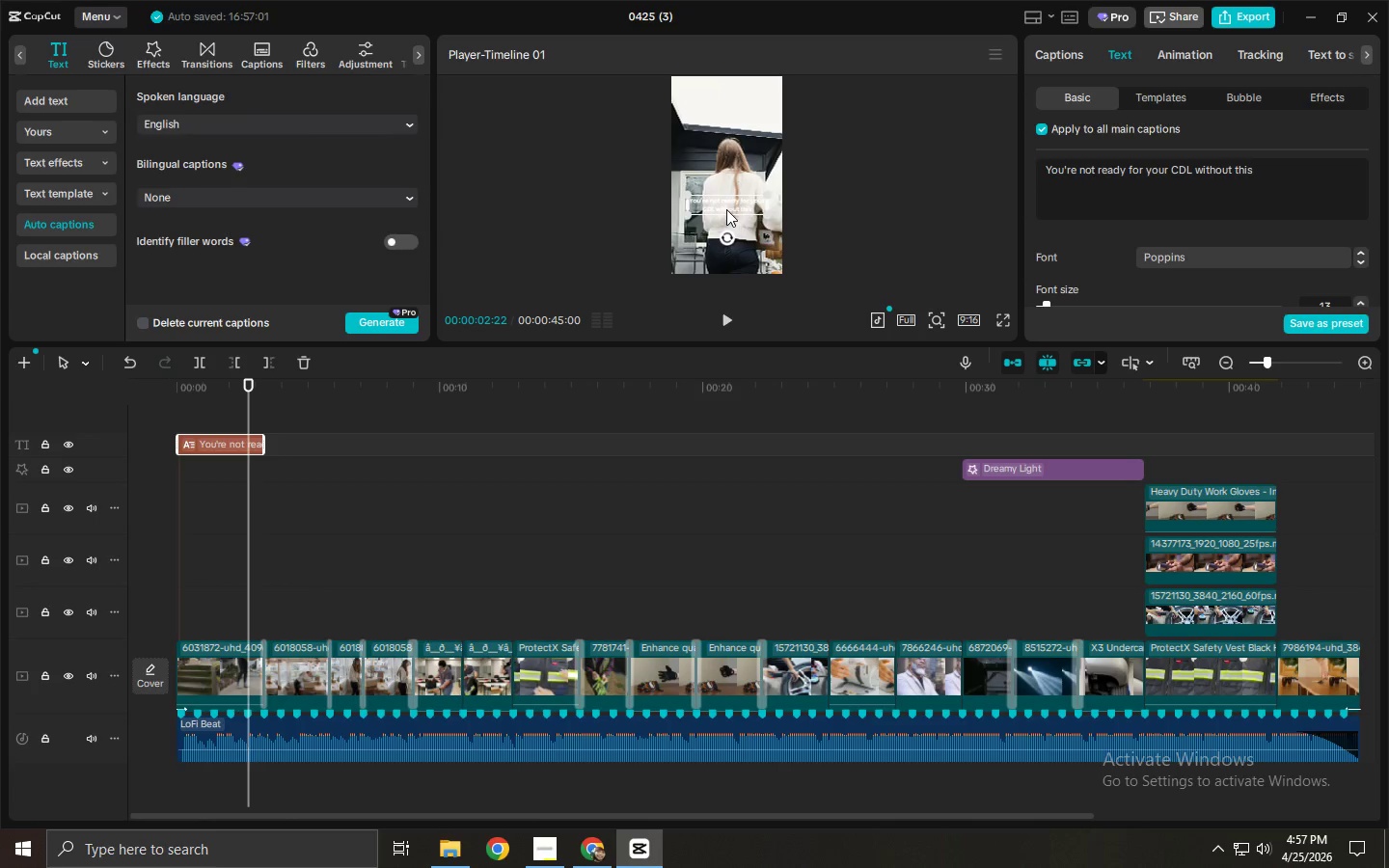 
left_click_drag(start_coordinate=[727, 204], to_coordinate=[727, 223])
 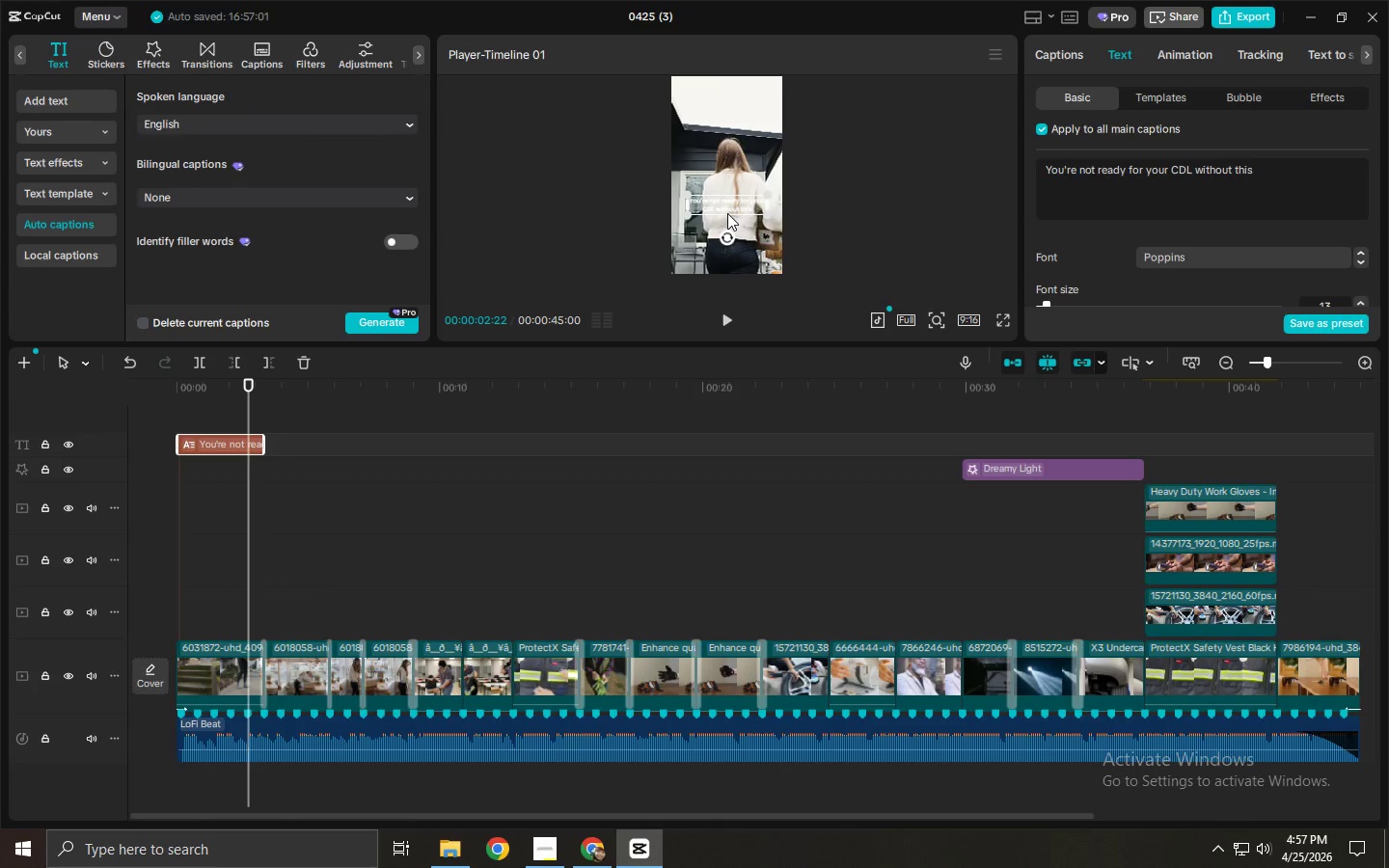 
left_click_drag(start_coordinate=[727, 213], to_coordinate=[725, 228])
 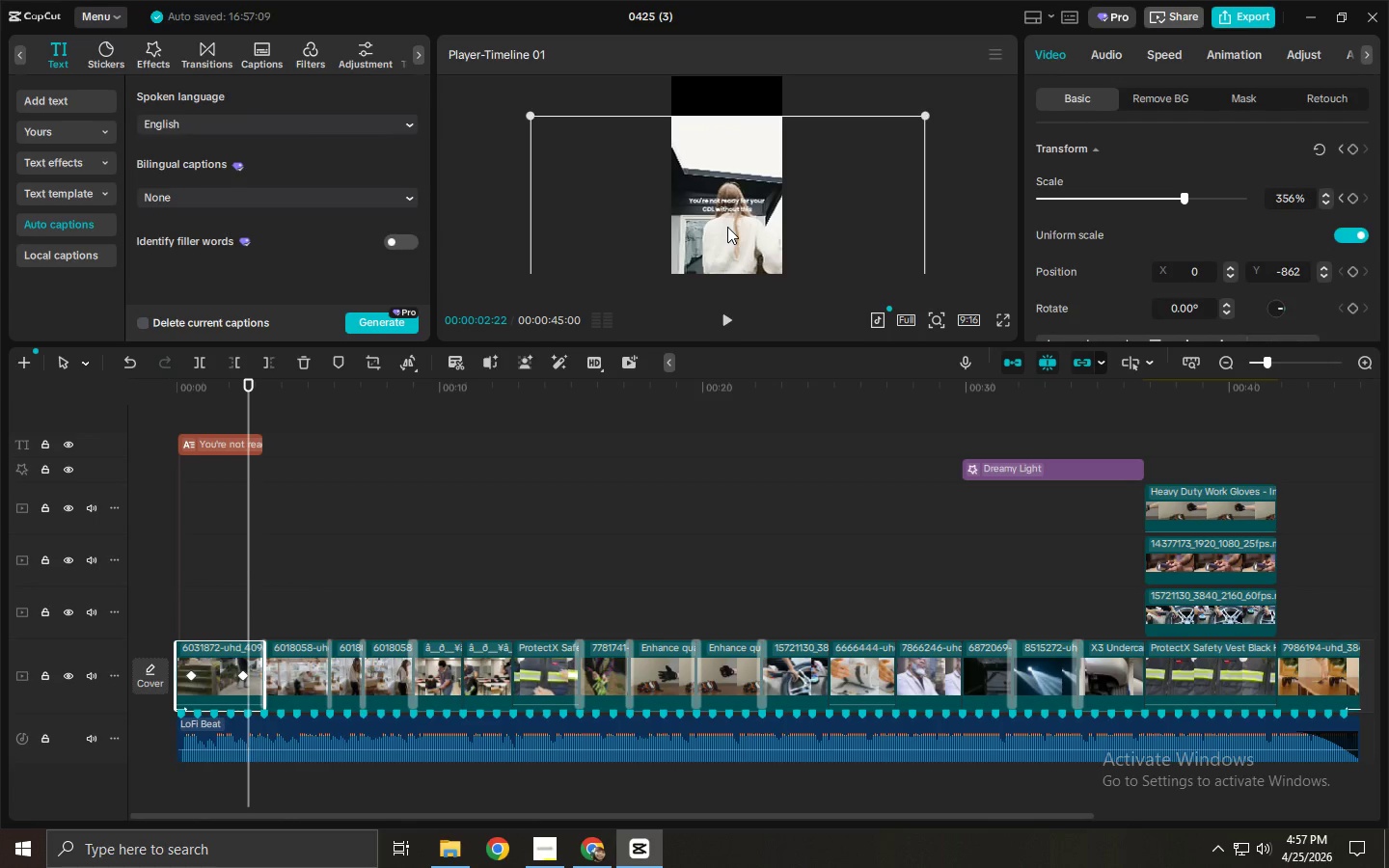 
key(Control+ControlLeft)
 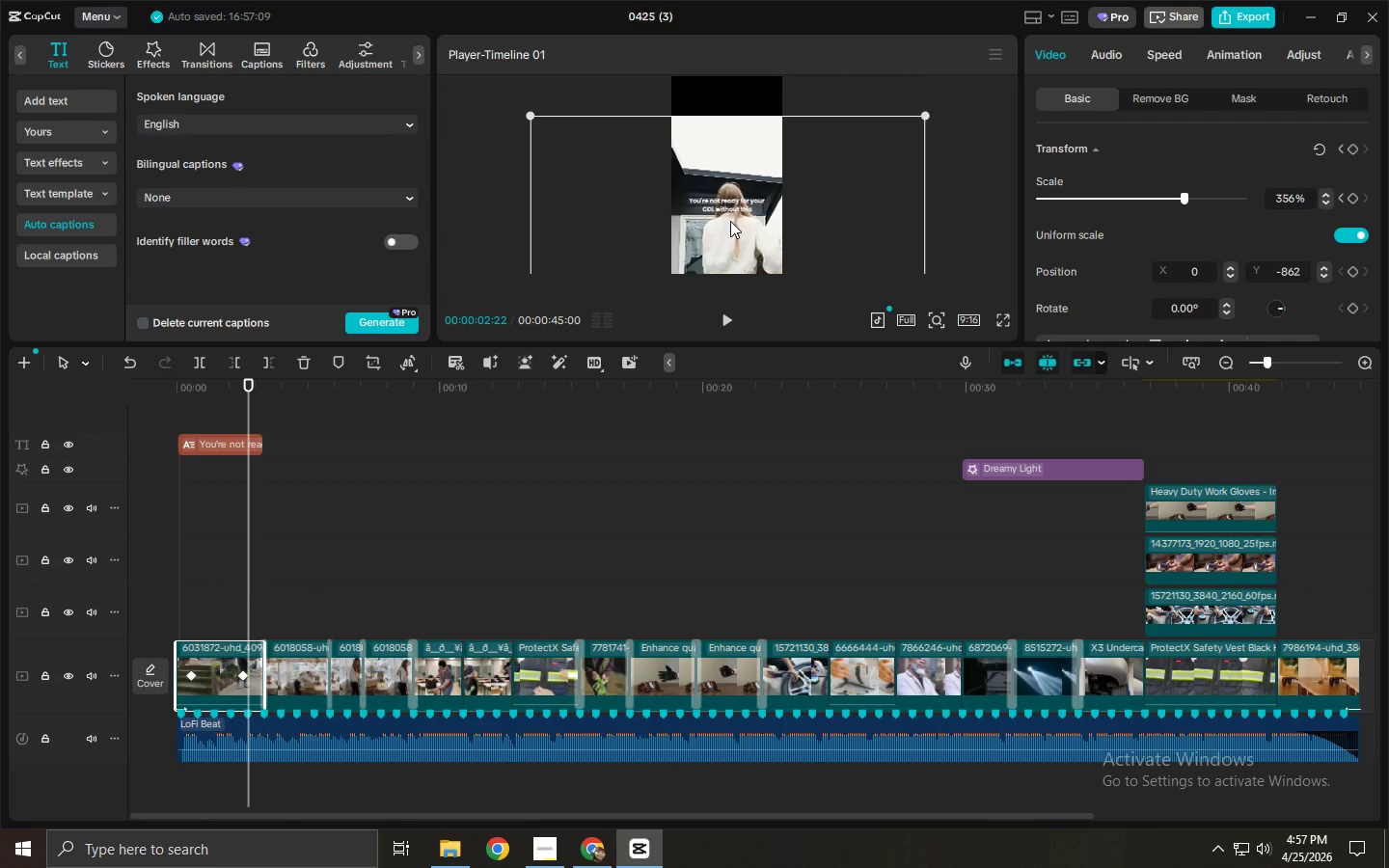 
key(Control+Z)
 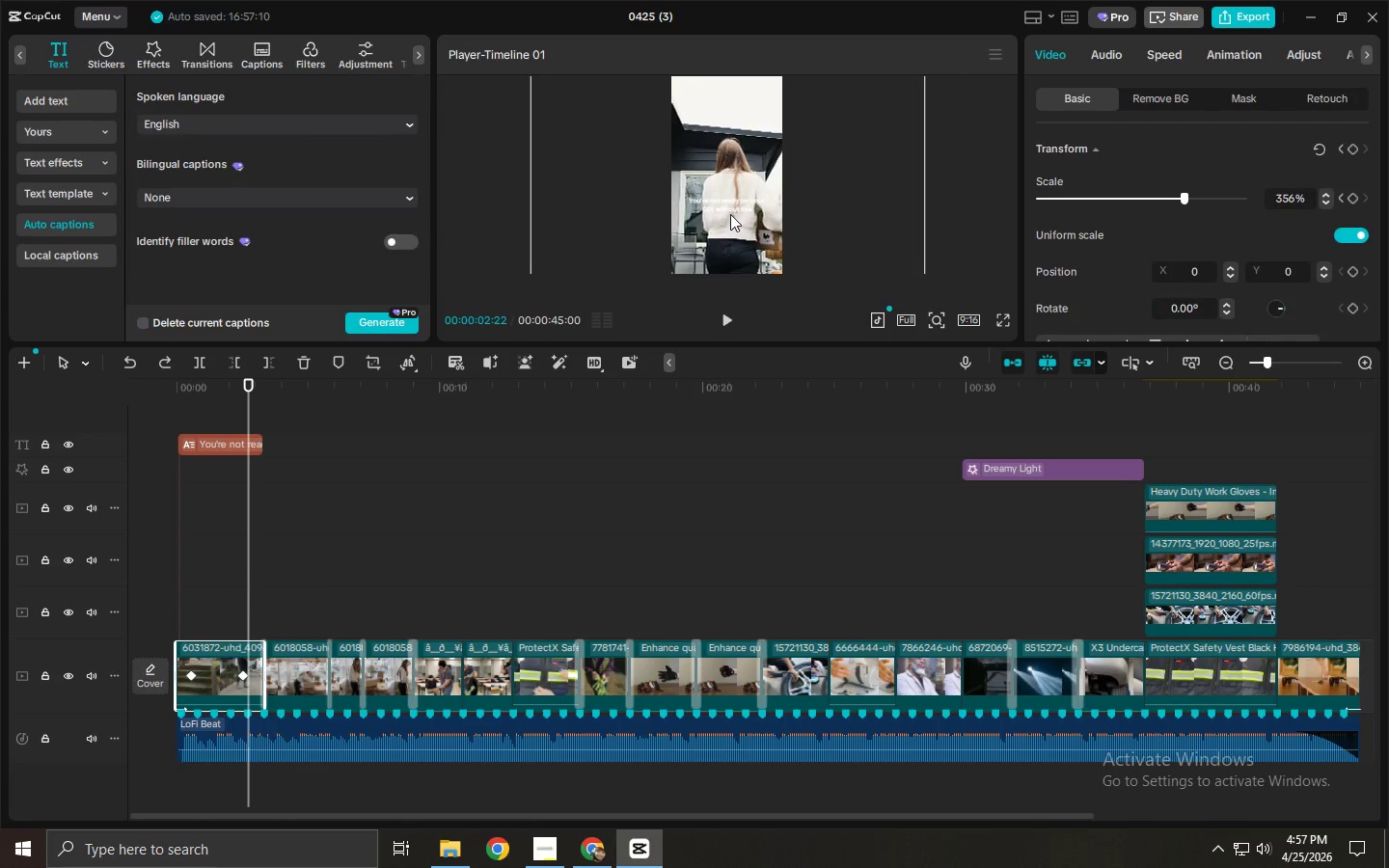 
left_click([731, 207])
 